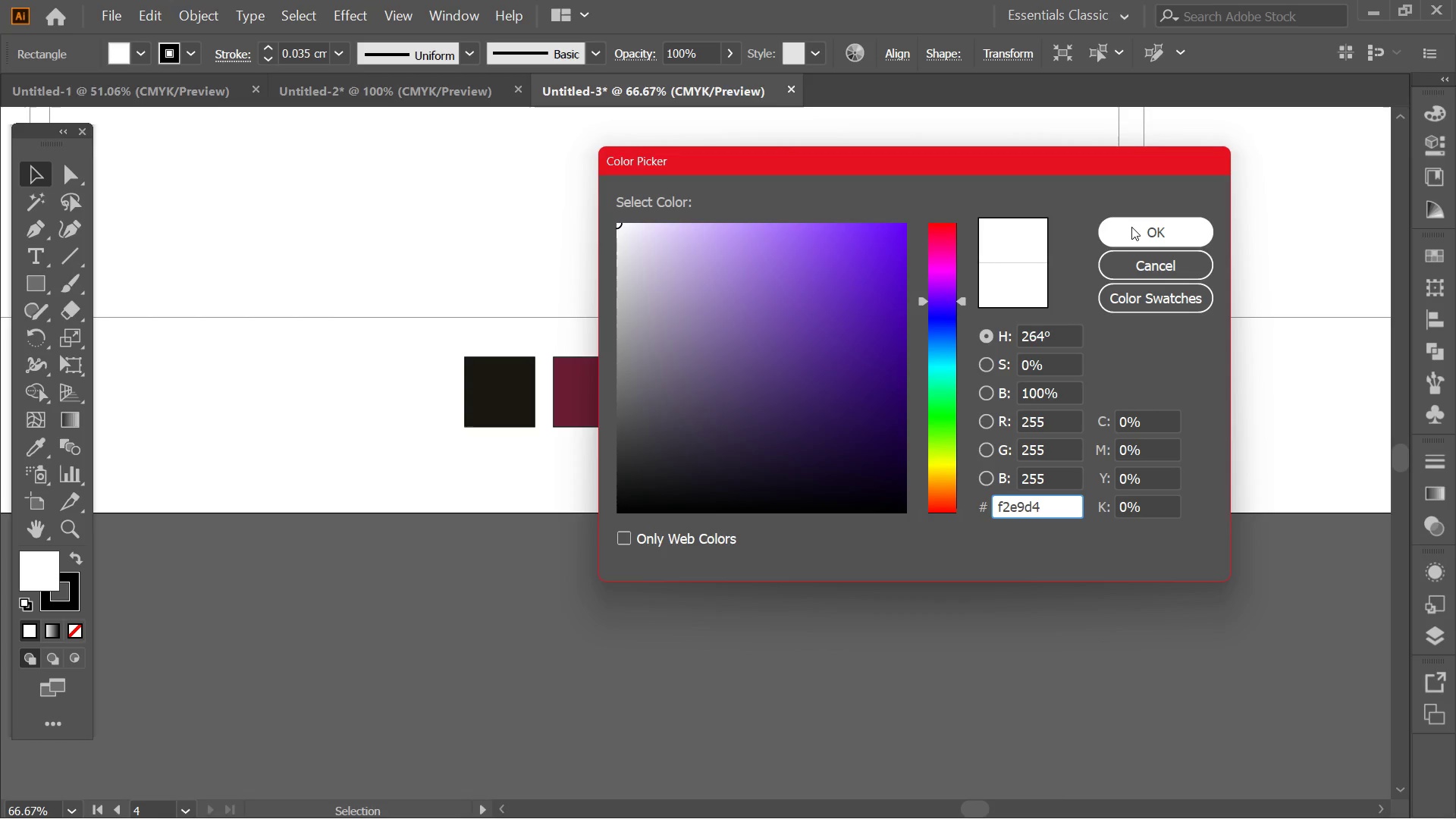 
left_click([1131, 227])
 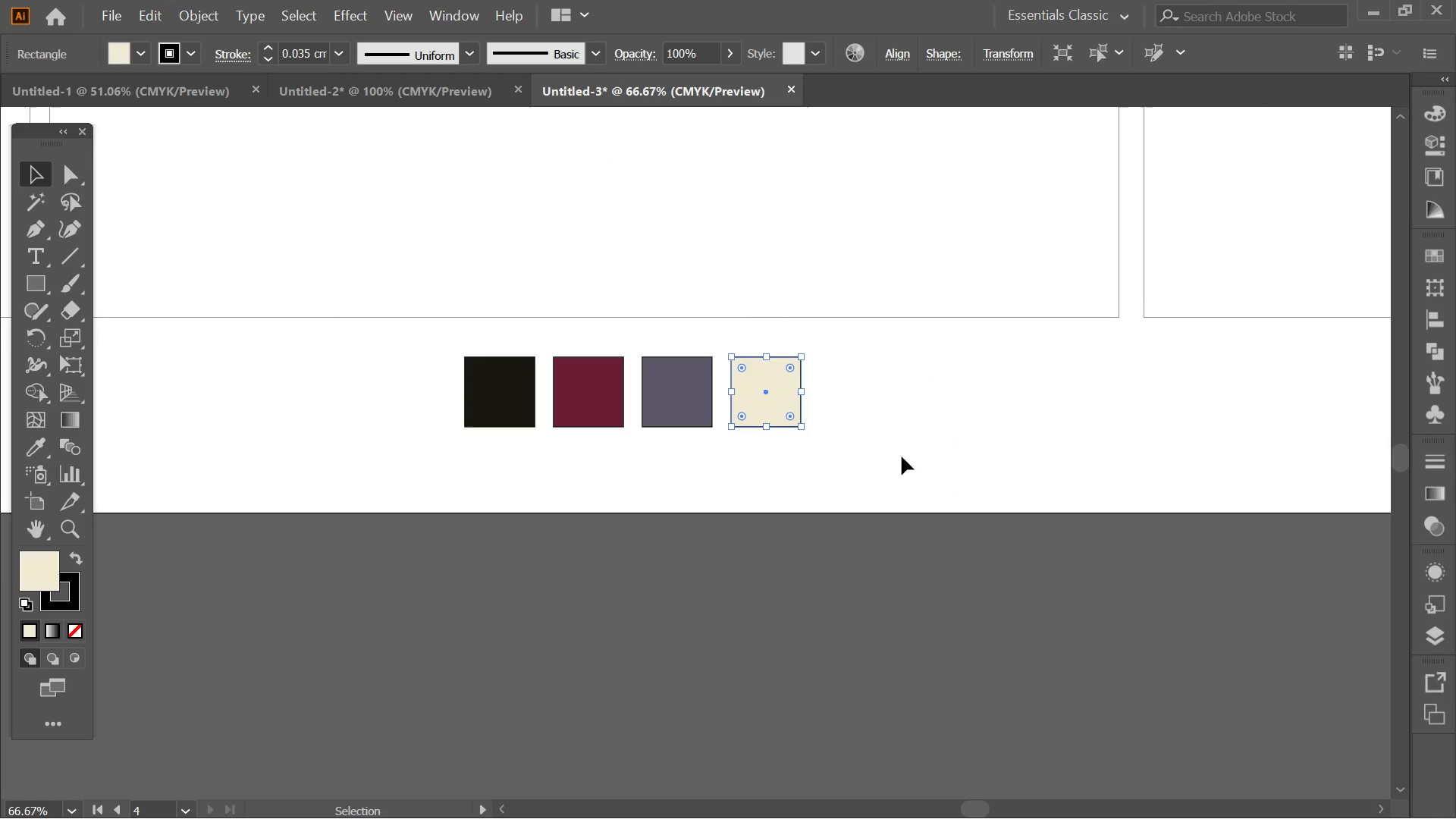 
left_click([902, 457])
 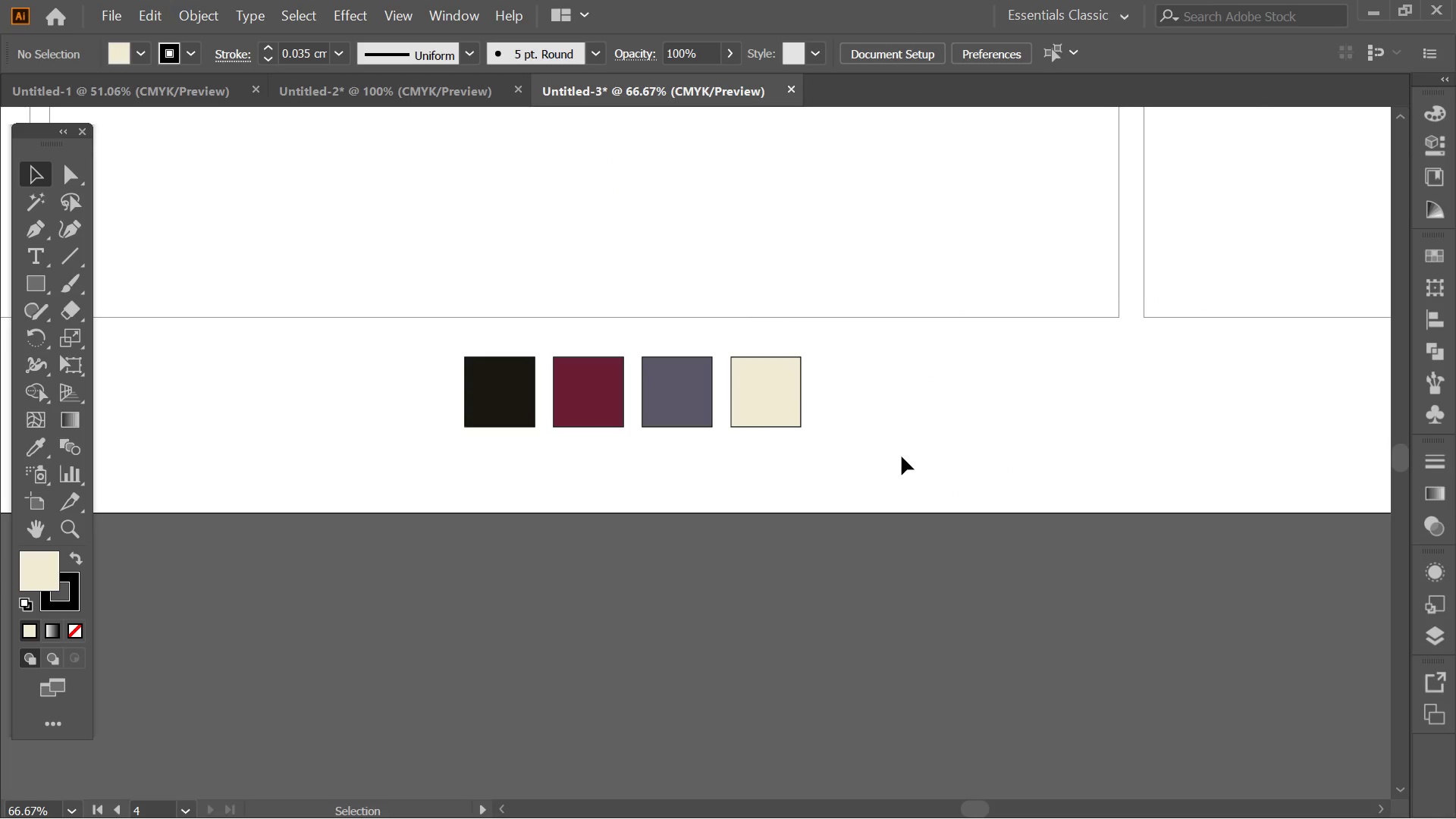 
key(Alt+AltLeft)
 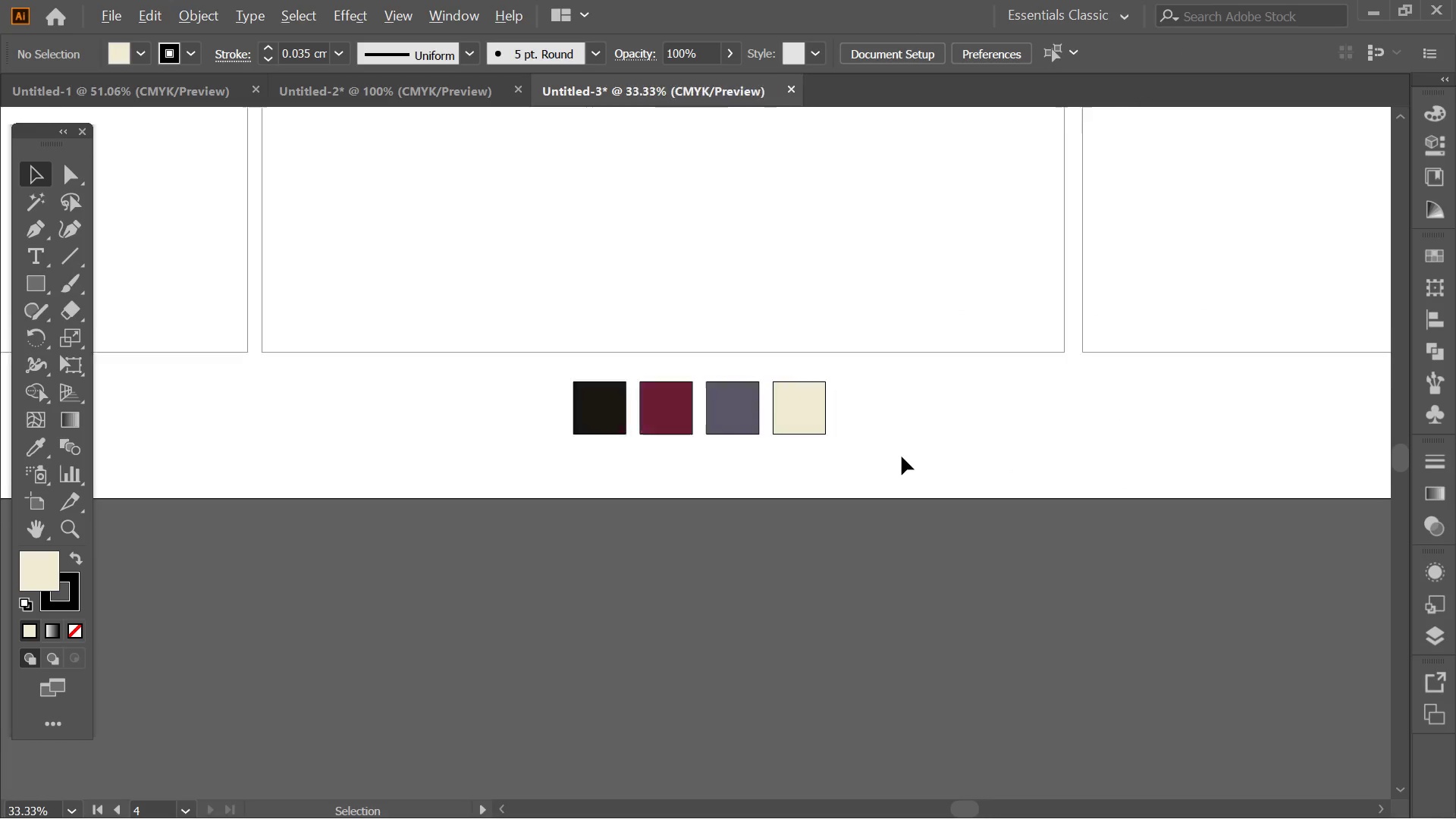 
hold_key(key=Space, duration=0.36)
 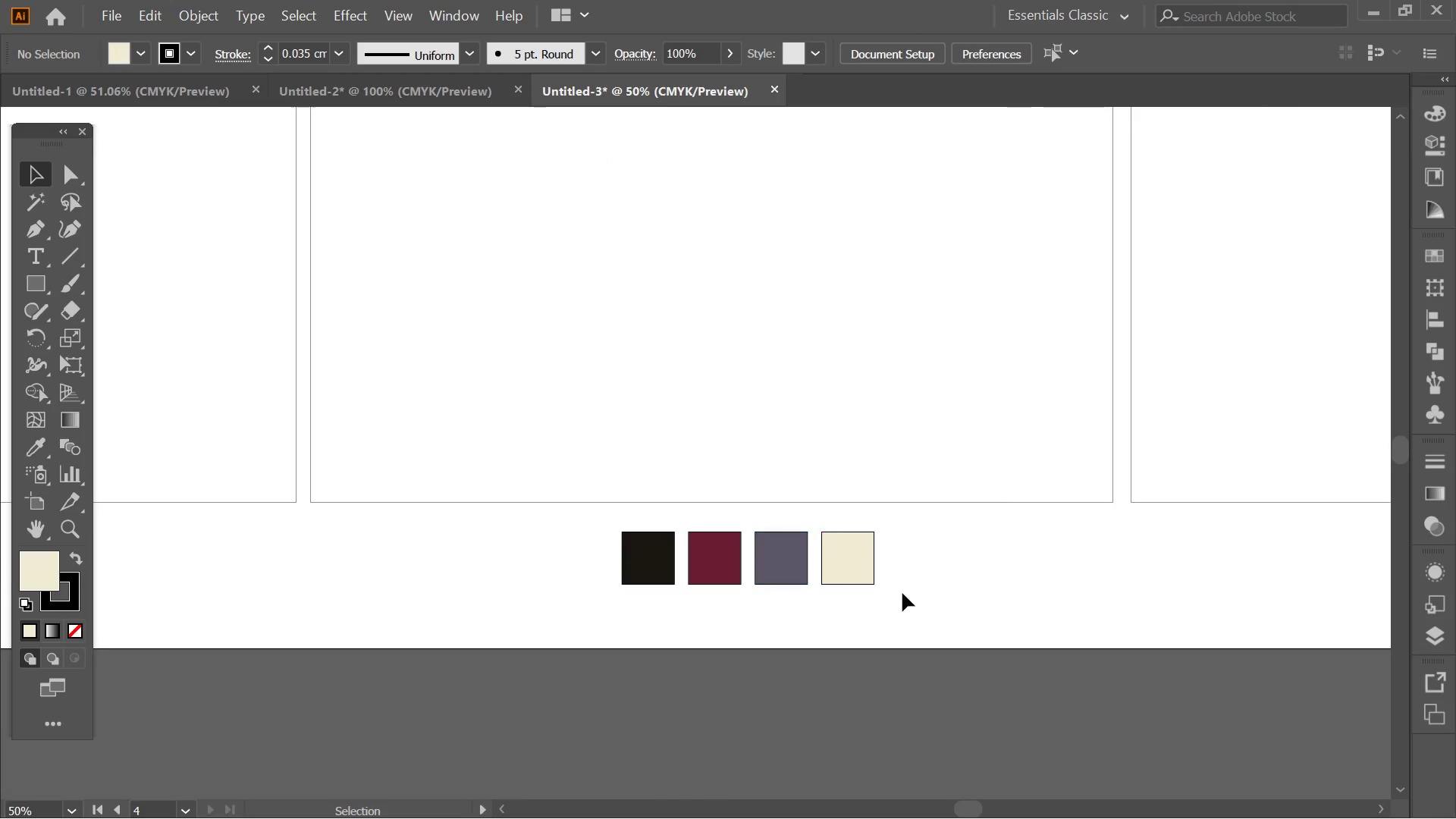 
left_click_drag(start_coordinate=[906, 466], to_coordinate=[906, 573])
 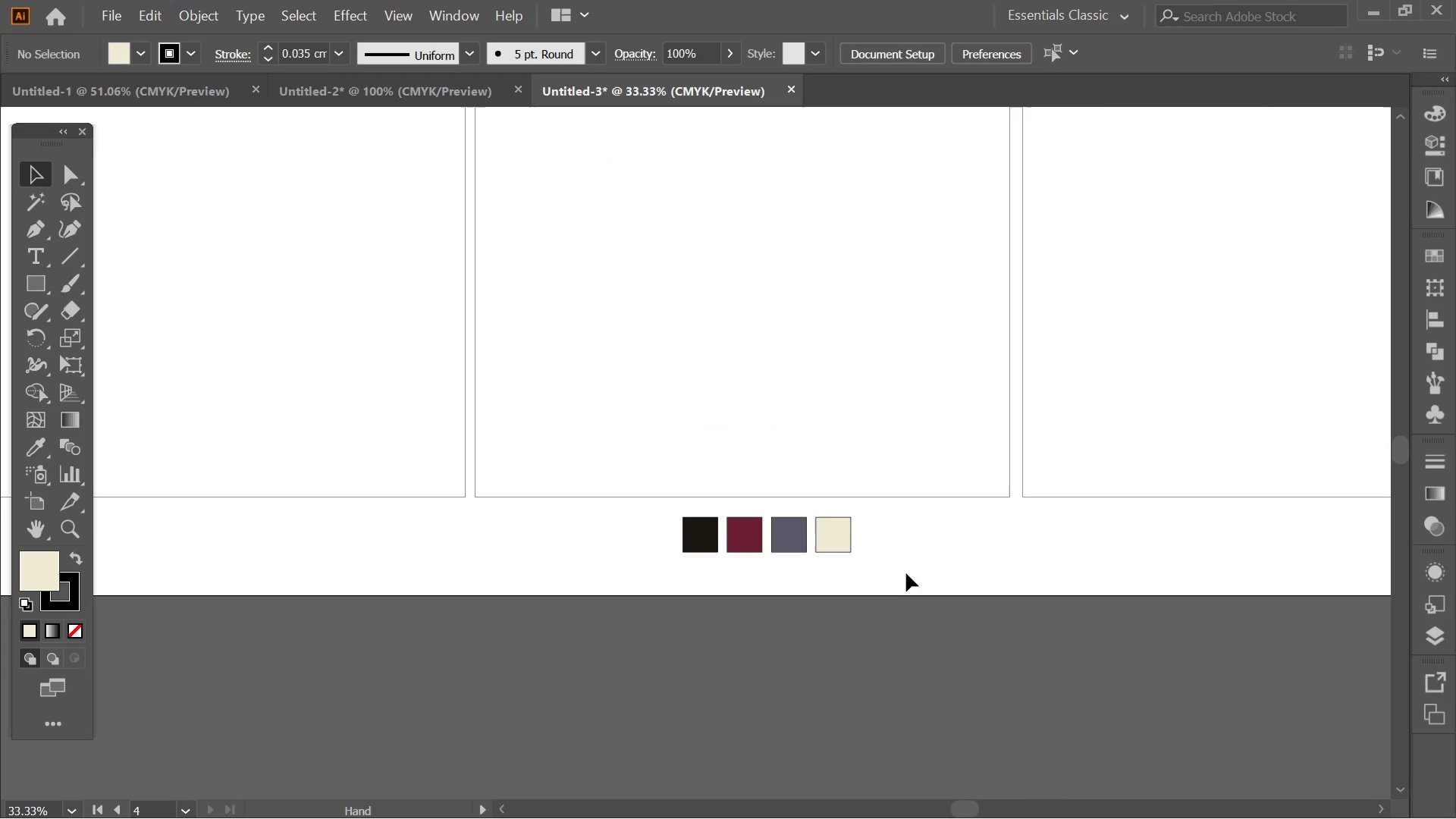 
scroll: coordinate [902, 457], scroll_direction: down, amount: 1.0
 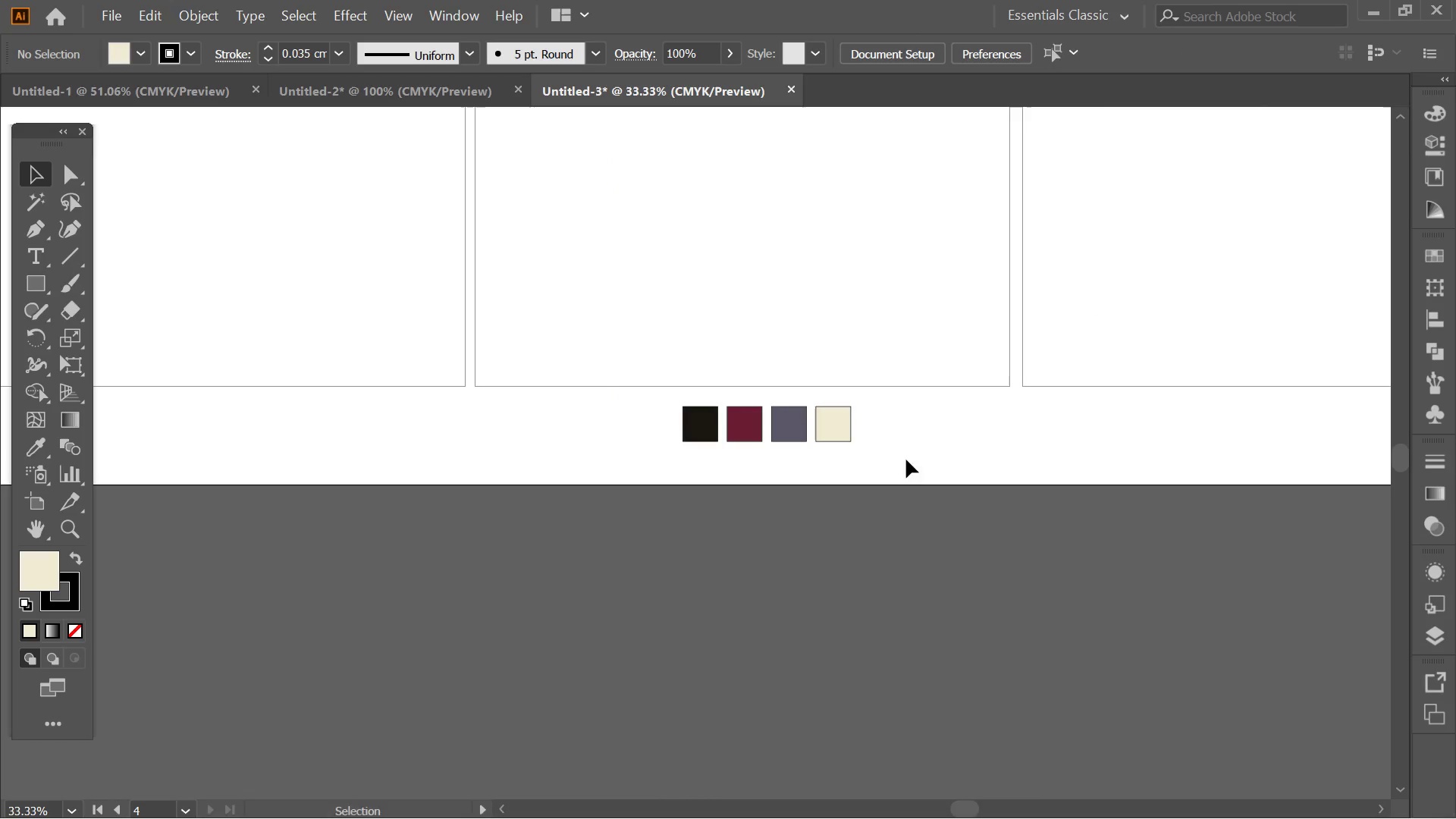 
key(Alt+AltLeft)
 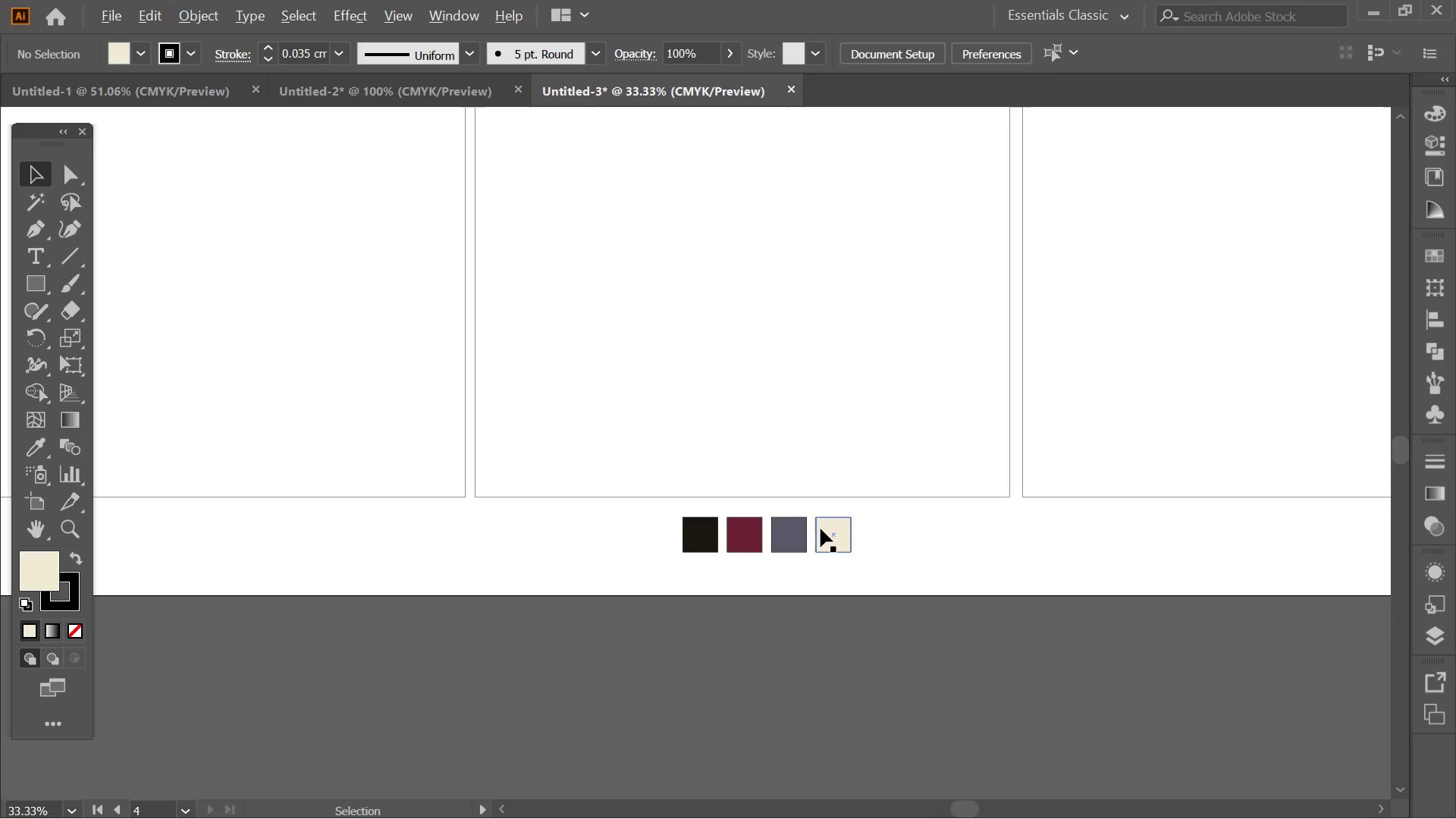 
left_click_drag(start_coordinate=[910, 602], to_coordinate=[535, 526])
 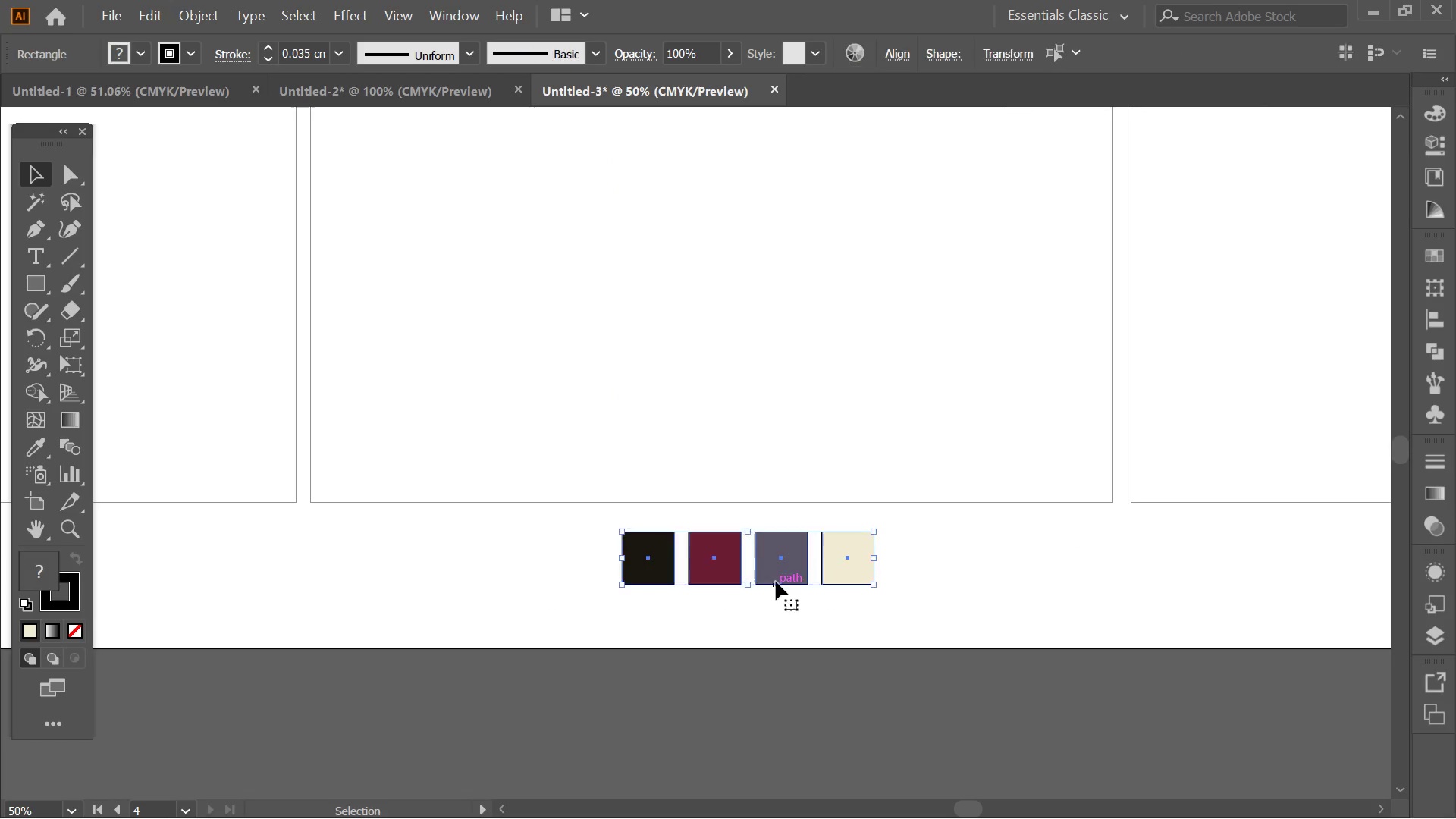 
scroll: coordinate [806, 524], scroll_direction: up, amount: 1.0
 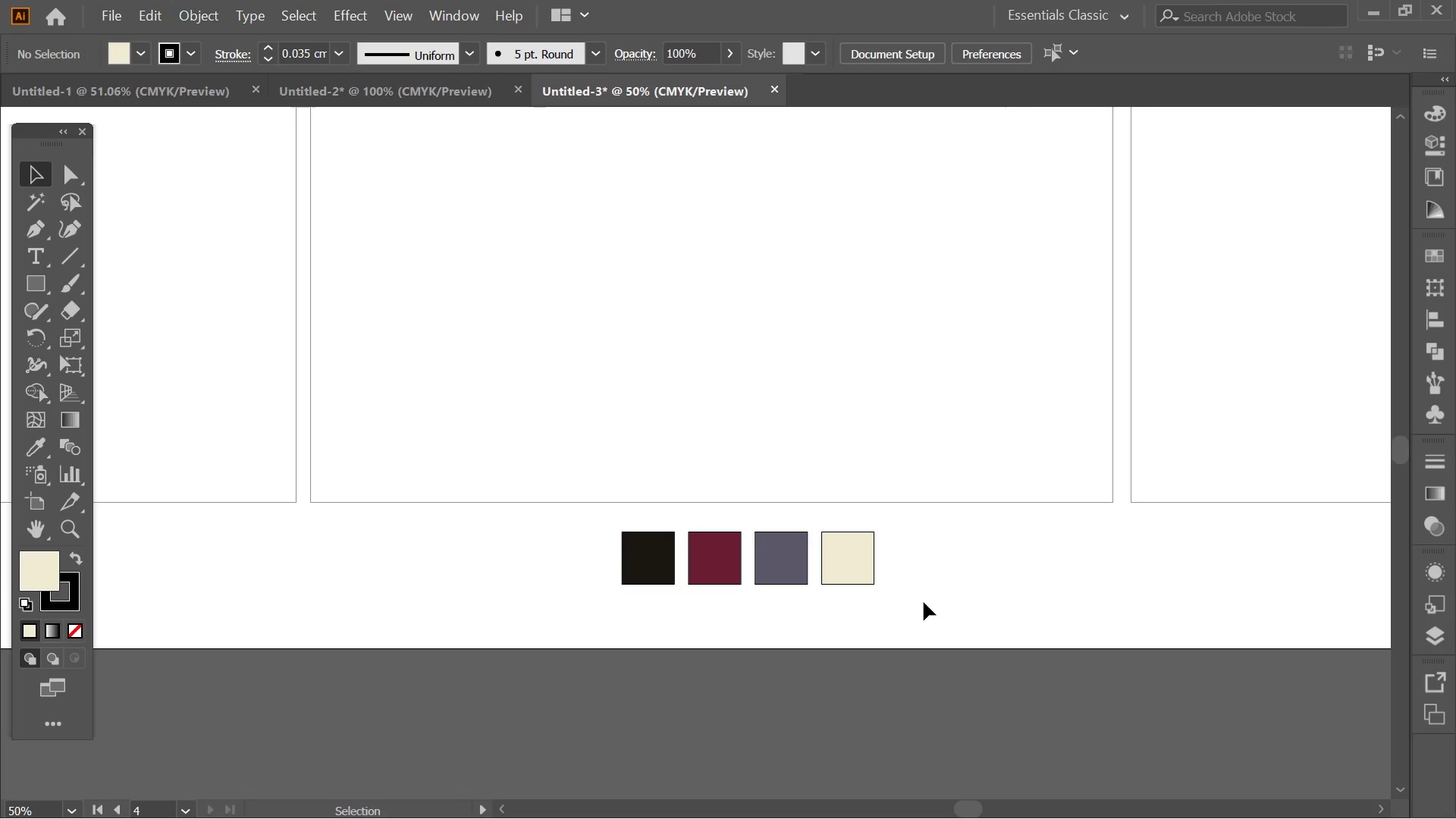 
hold_key(key=AltLeft, duration=0.31)
scroll: coordinate [772, 574], scroll_direction: up, amount: 2.0
 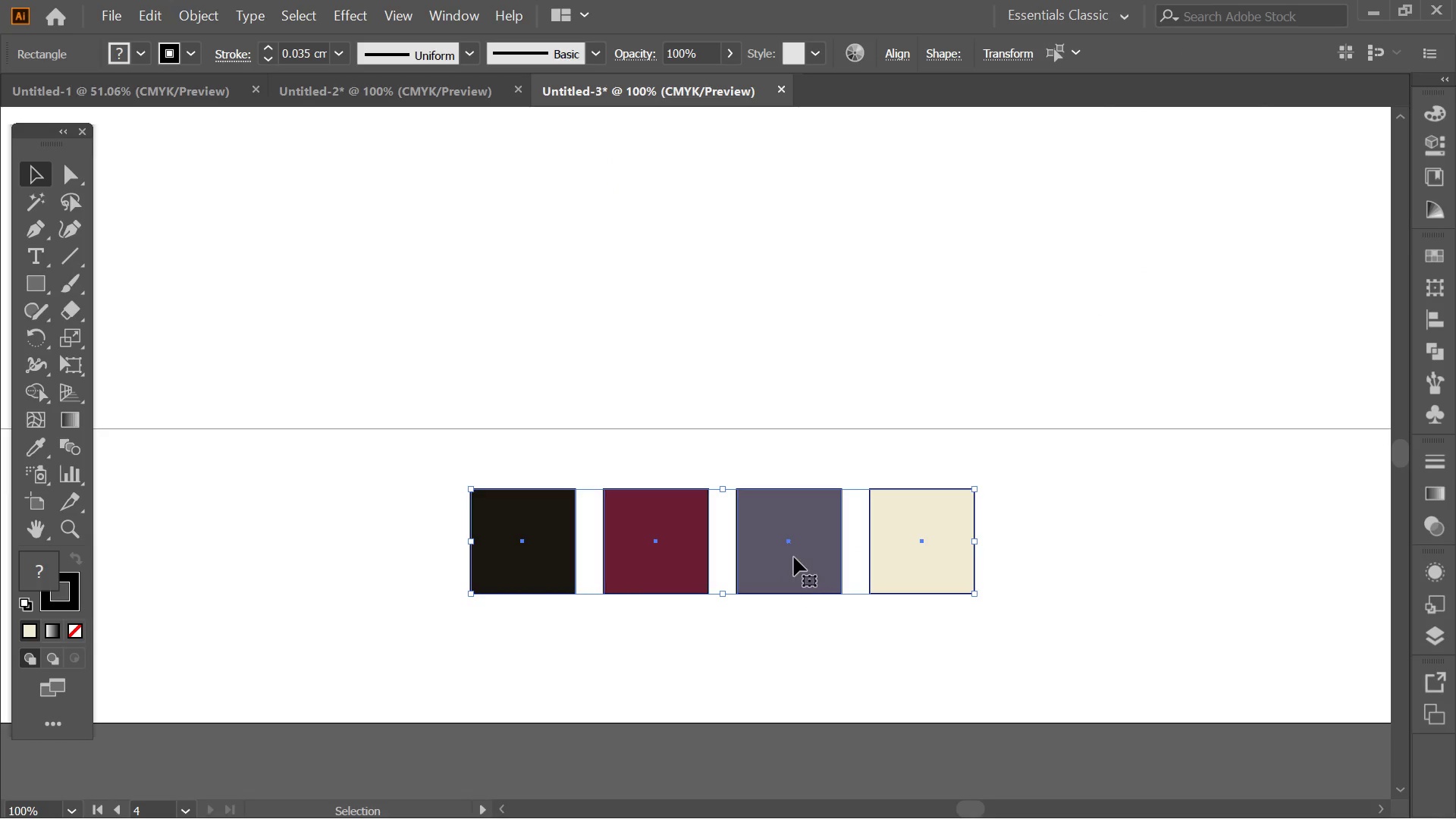 
left_click_drag(start_coordinate=[794, 548], to_coordinate=[788, 573])
 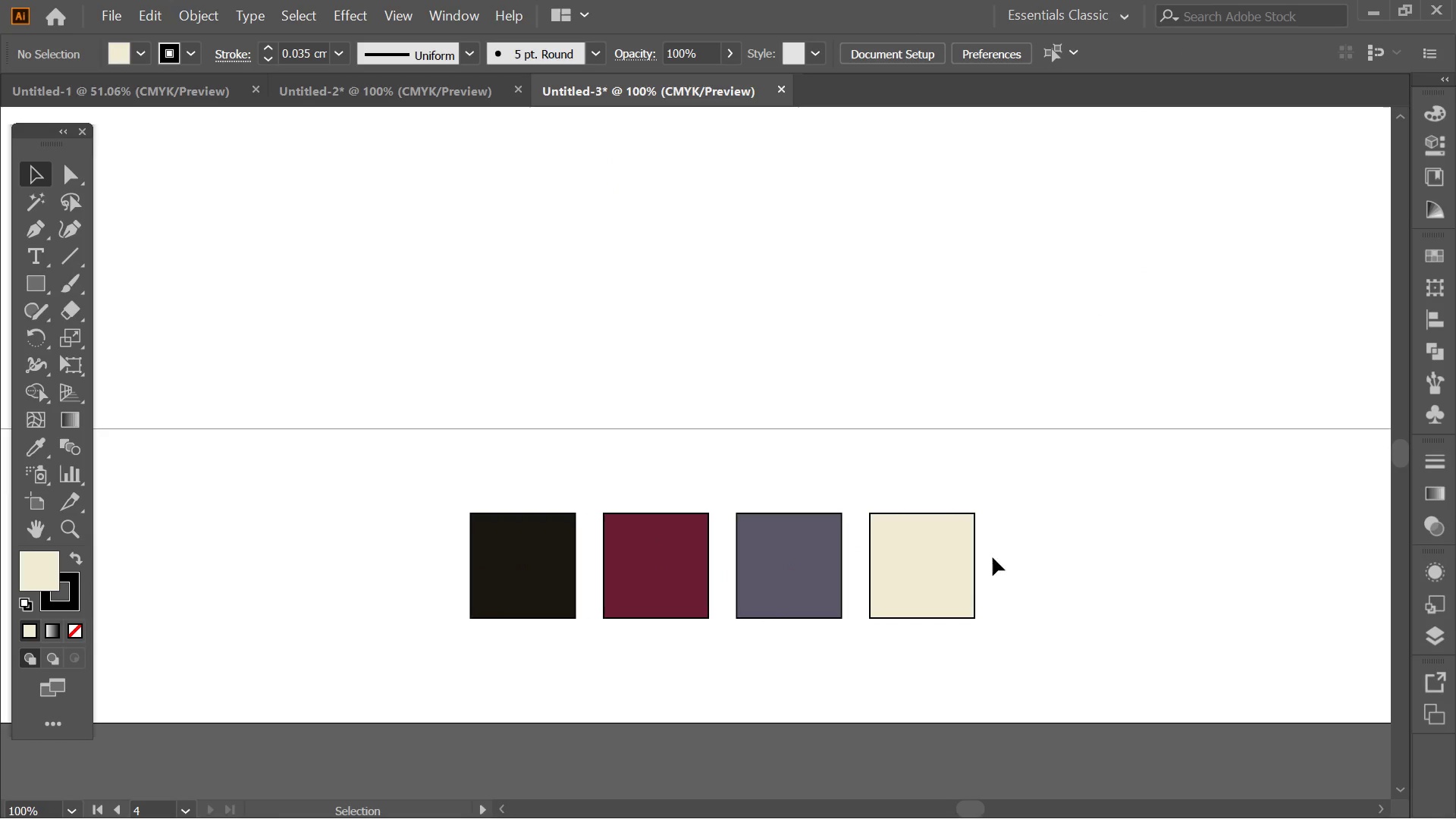 
hold_key(key=ShiftLeft, duration=1.09)
 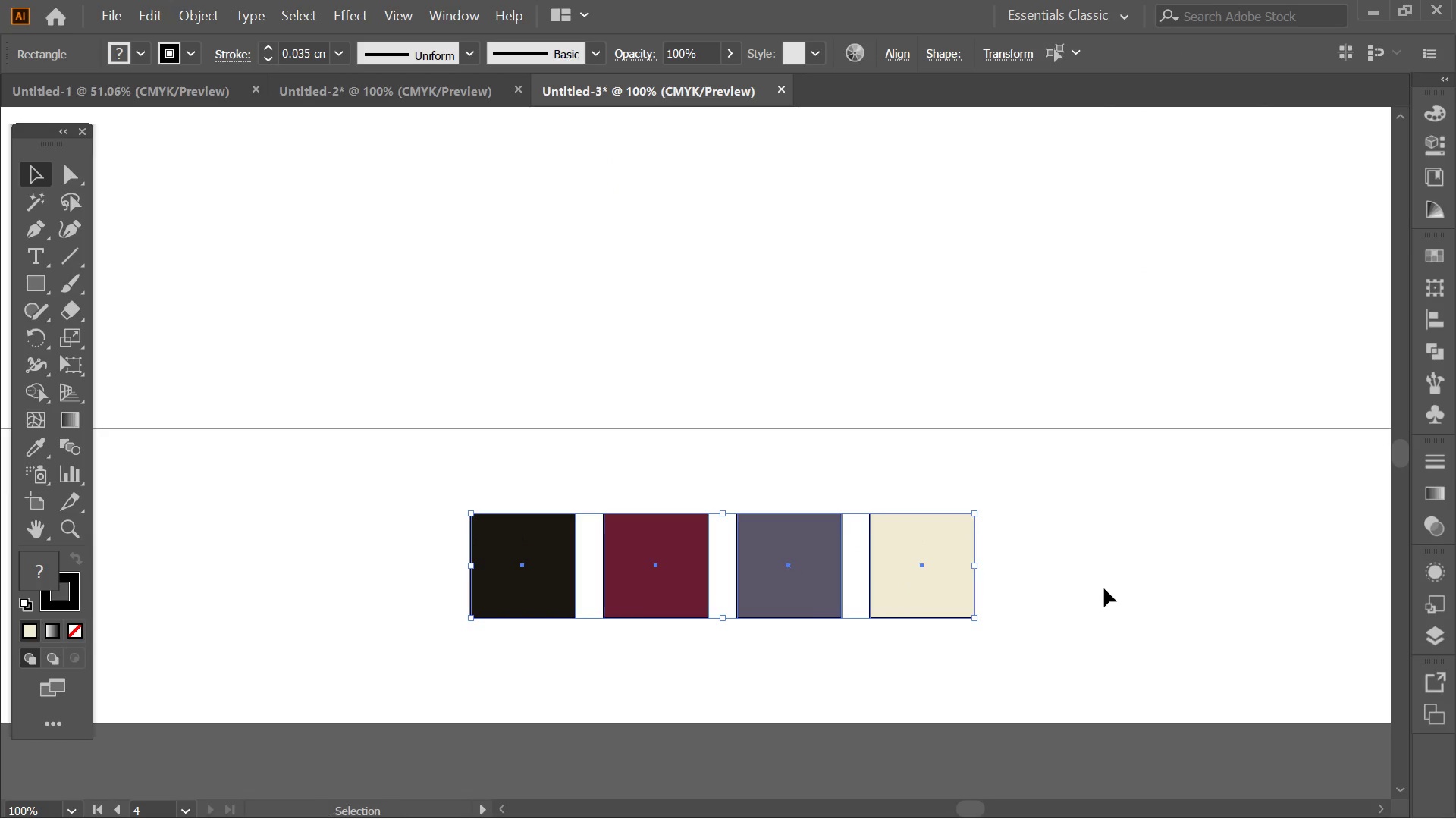 
left_click([1108, 587])
 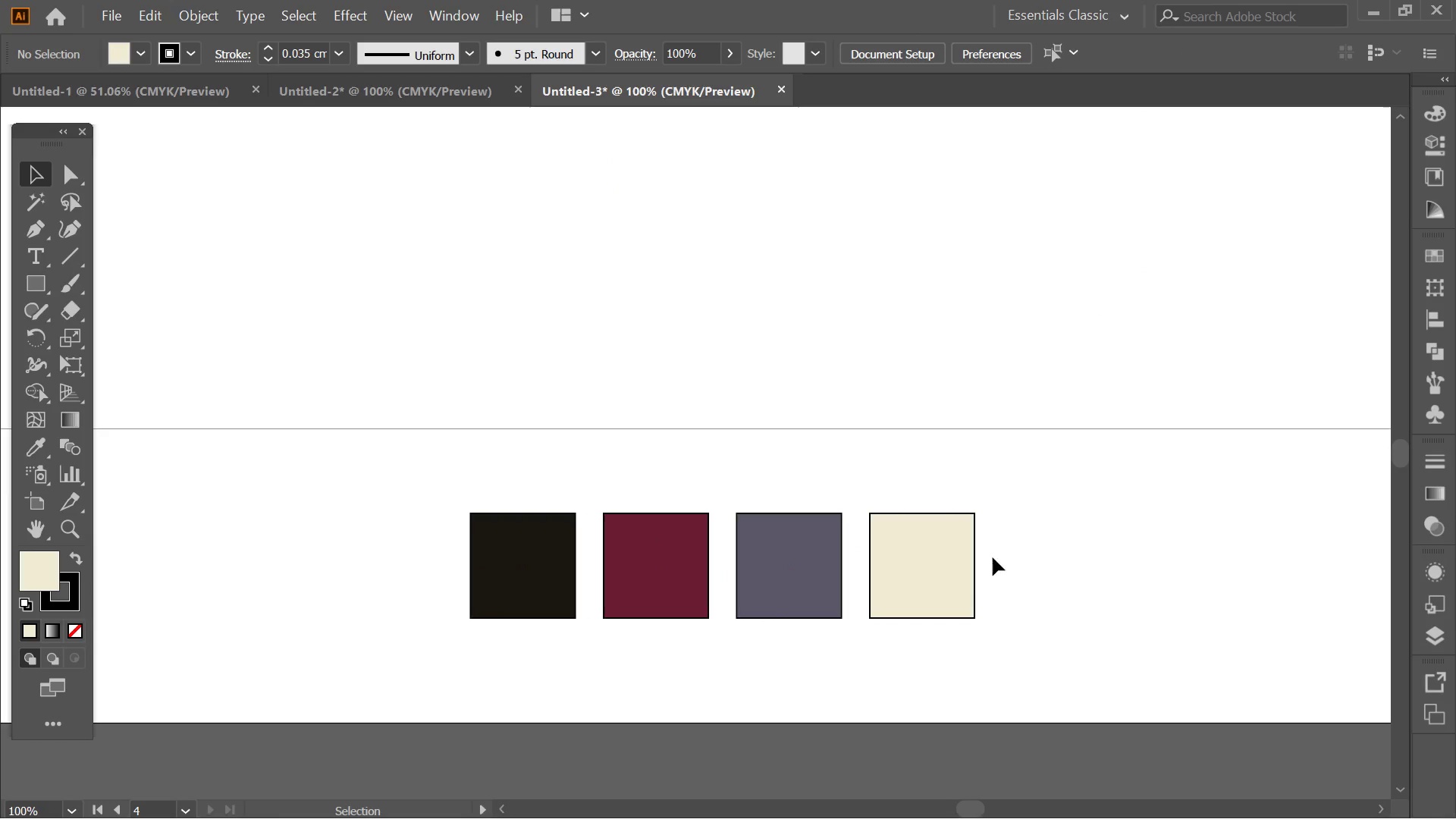 
hold_key(key=AltLeft, duration=0.36)
 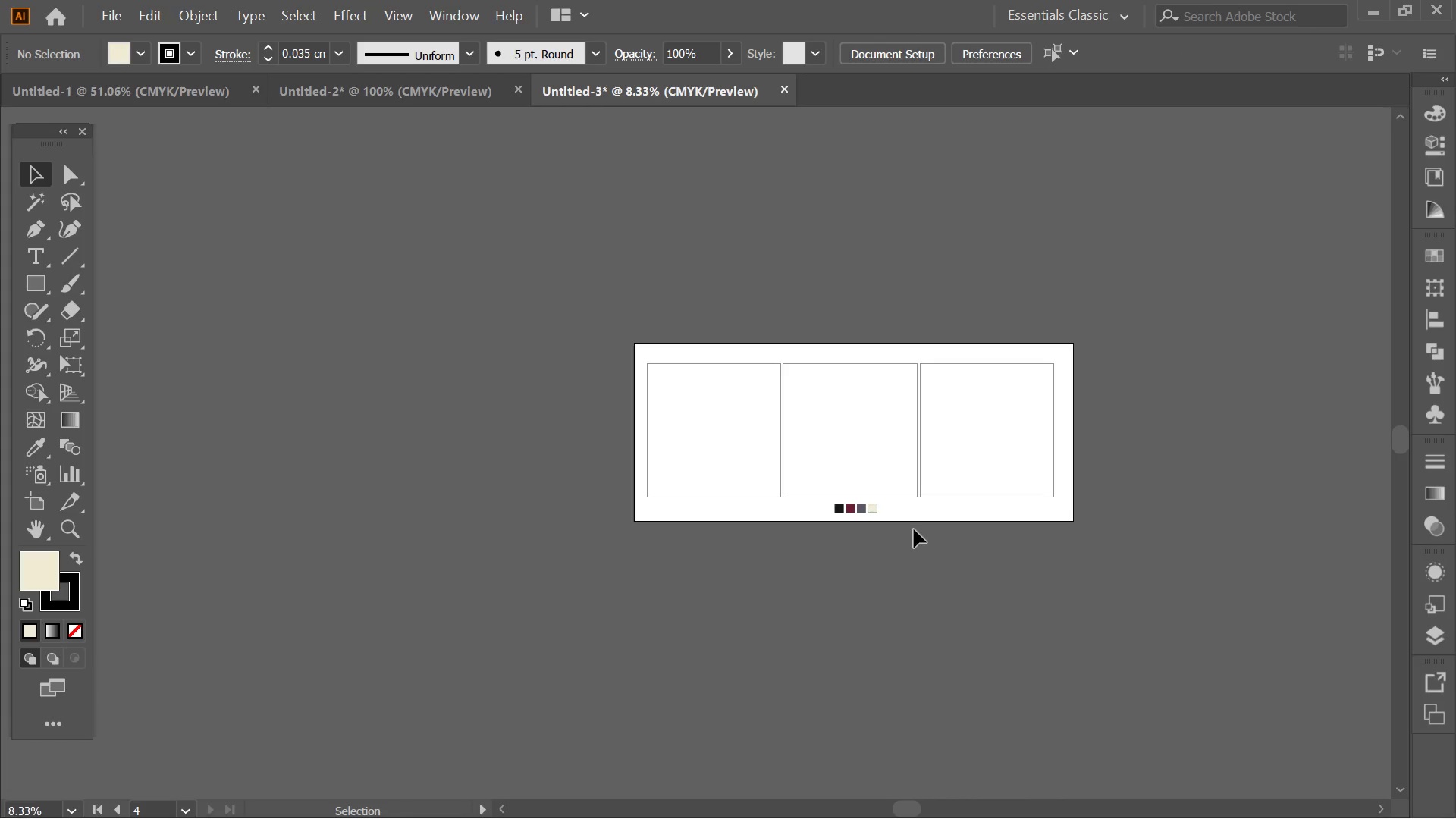 
key(Alt+AltLeft)
 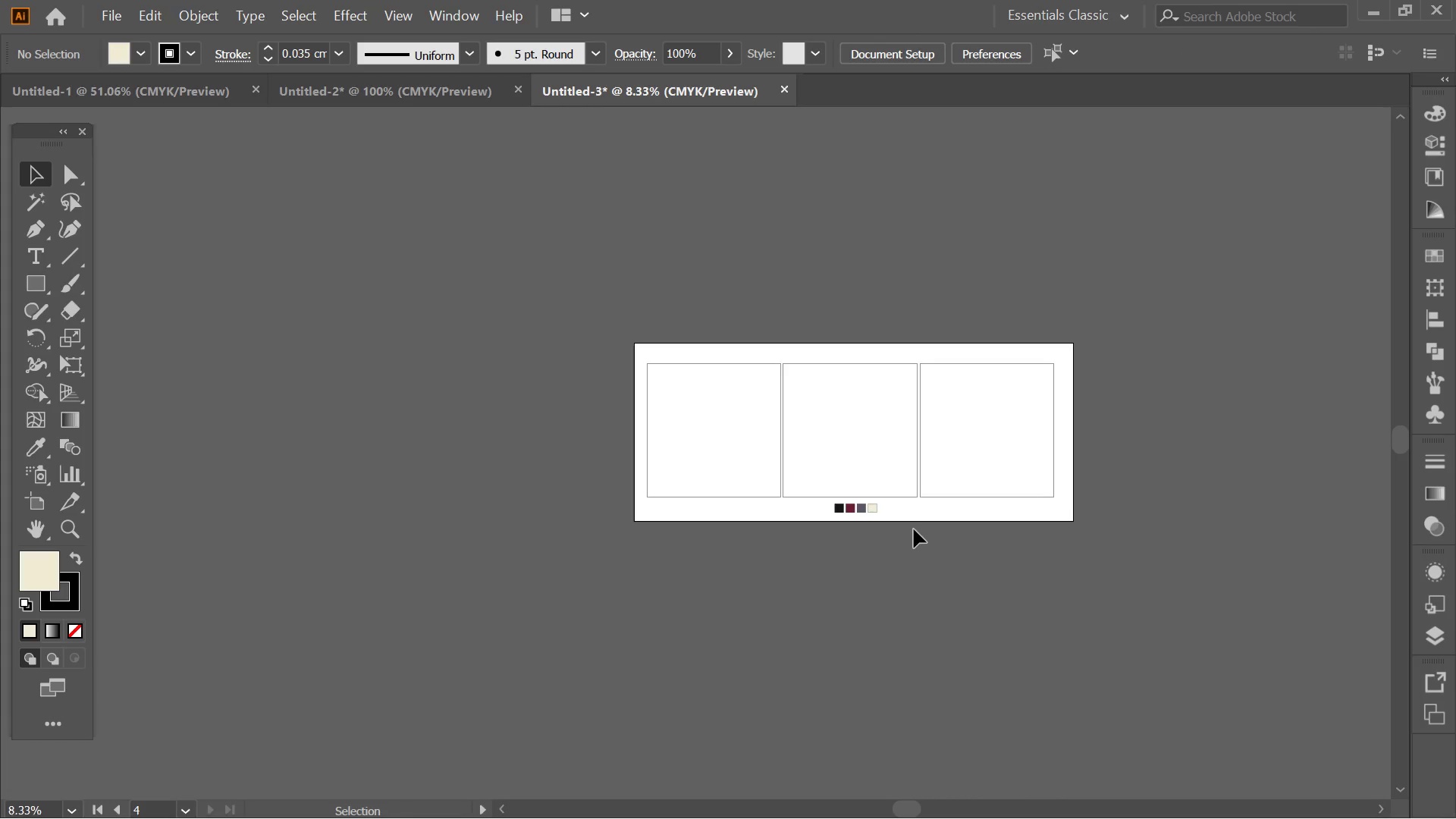 
hold_key(key=AltLeft, duration=0.34)
scroll: coordinate [840, 473], scroll_direction: down, amount: 4.0
 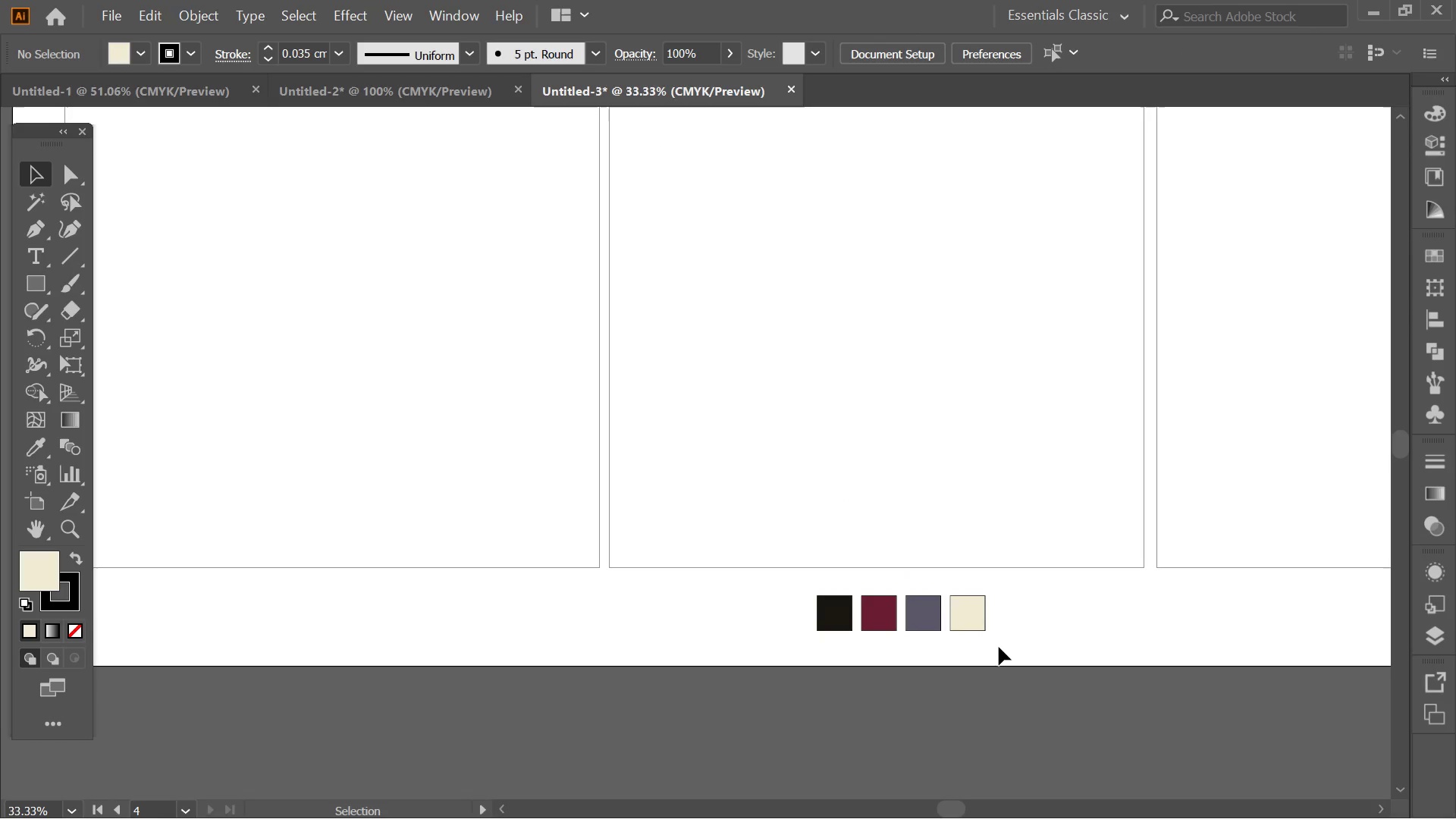 
left_click_drag(start_coordinate=[999, 647], to_coordinate=[814, 594])
 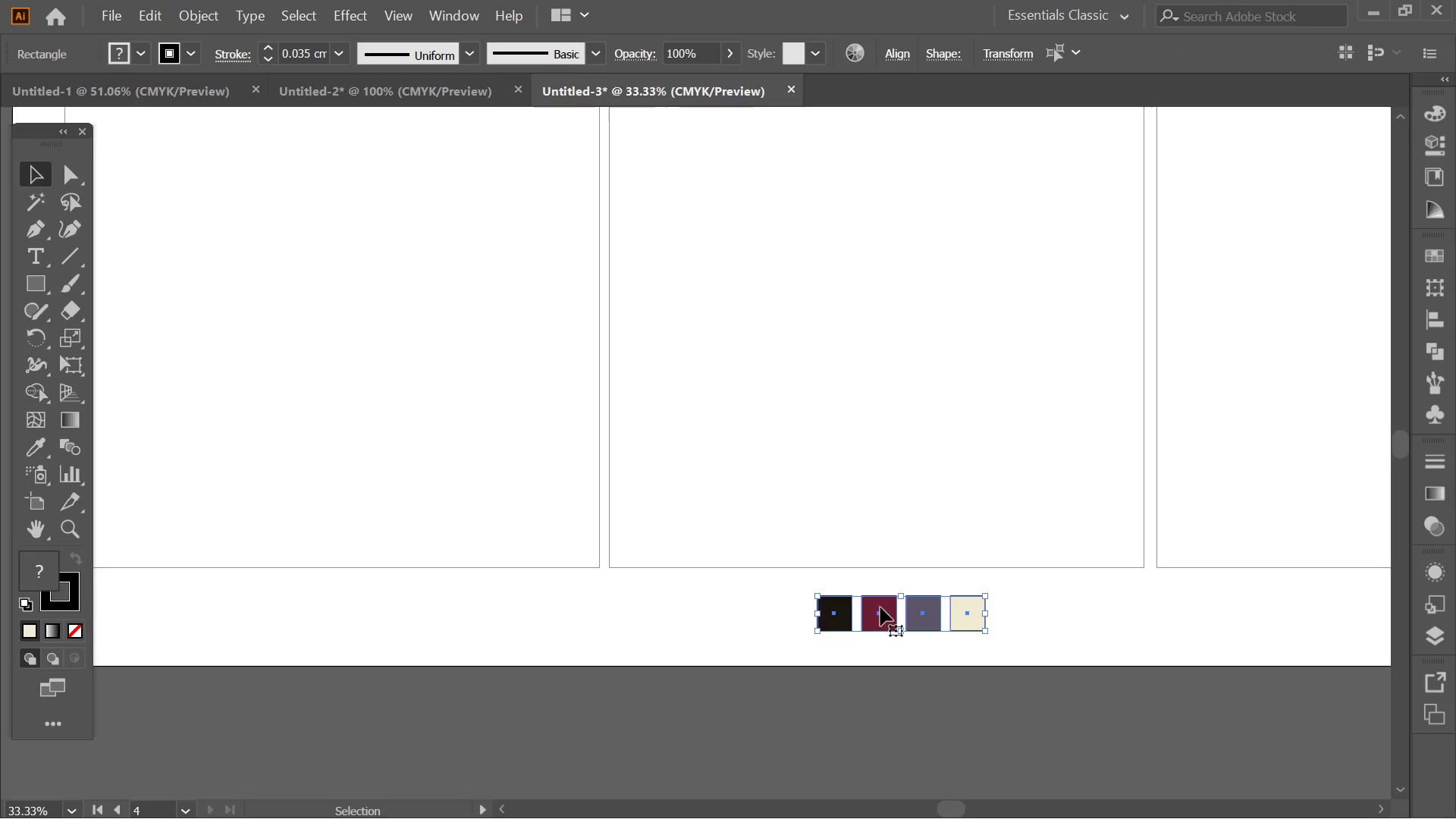 
left_click_drag(start_coordinate=[880, 607], to_coordinate=[873, 607])
 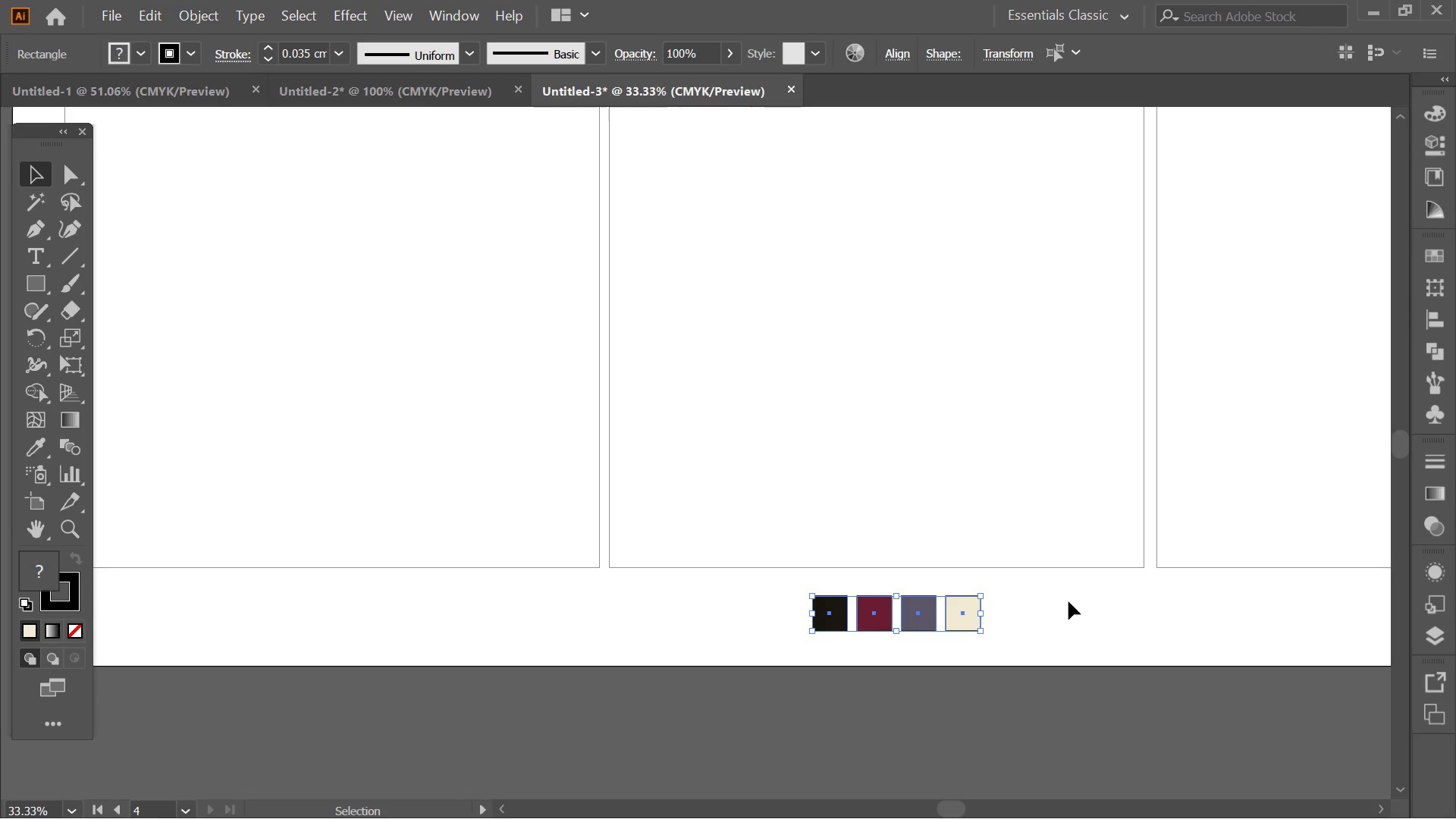 
key(Shift+ShiftLeft)
 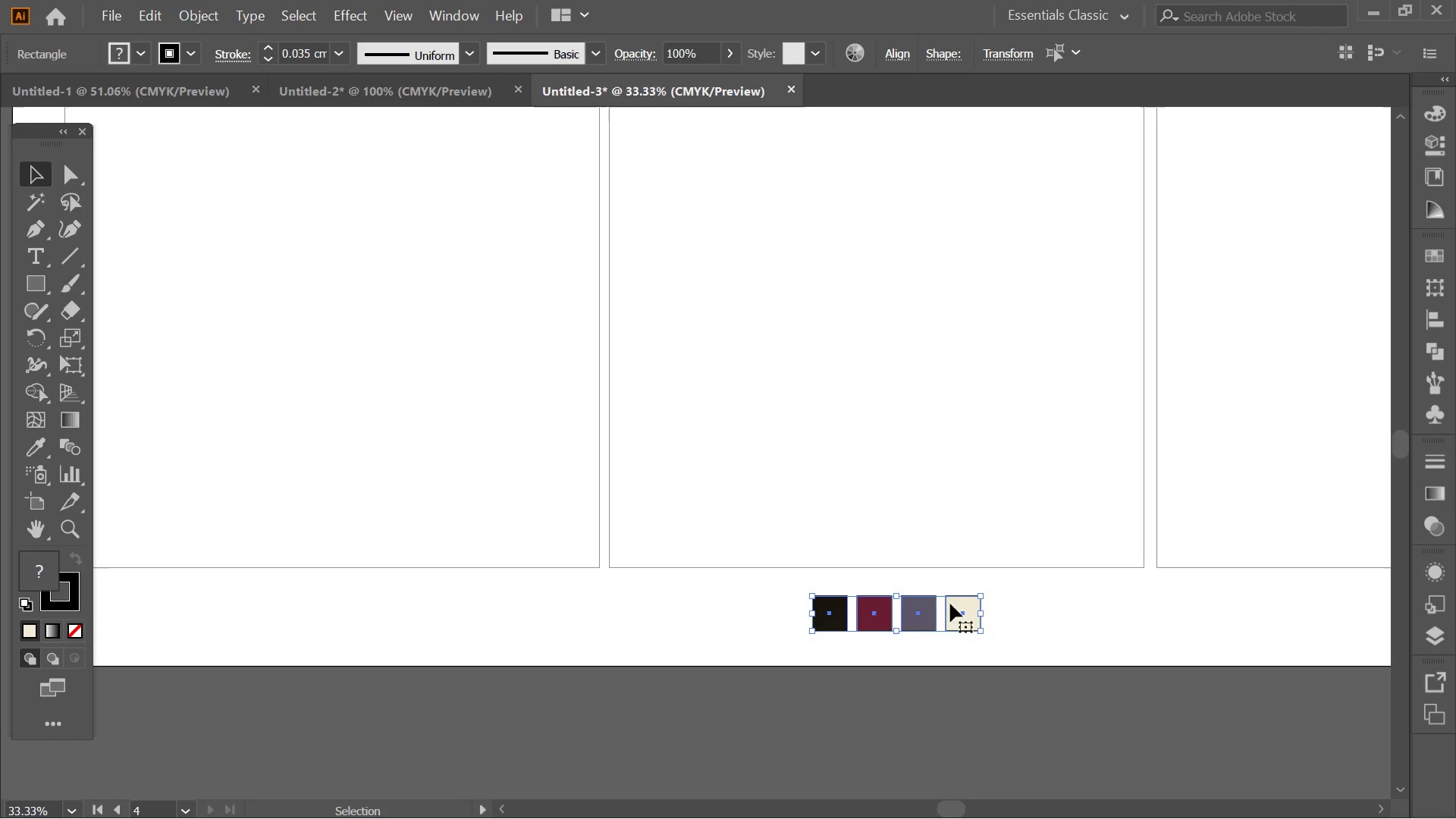 
left_click([1068, 601])
 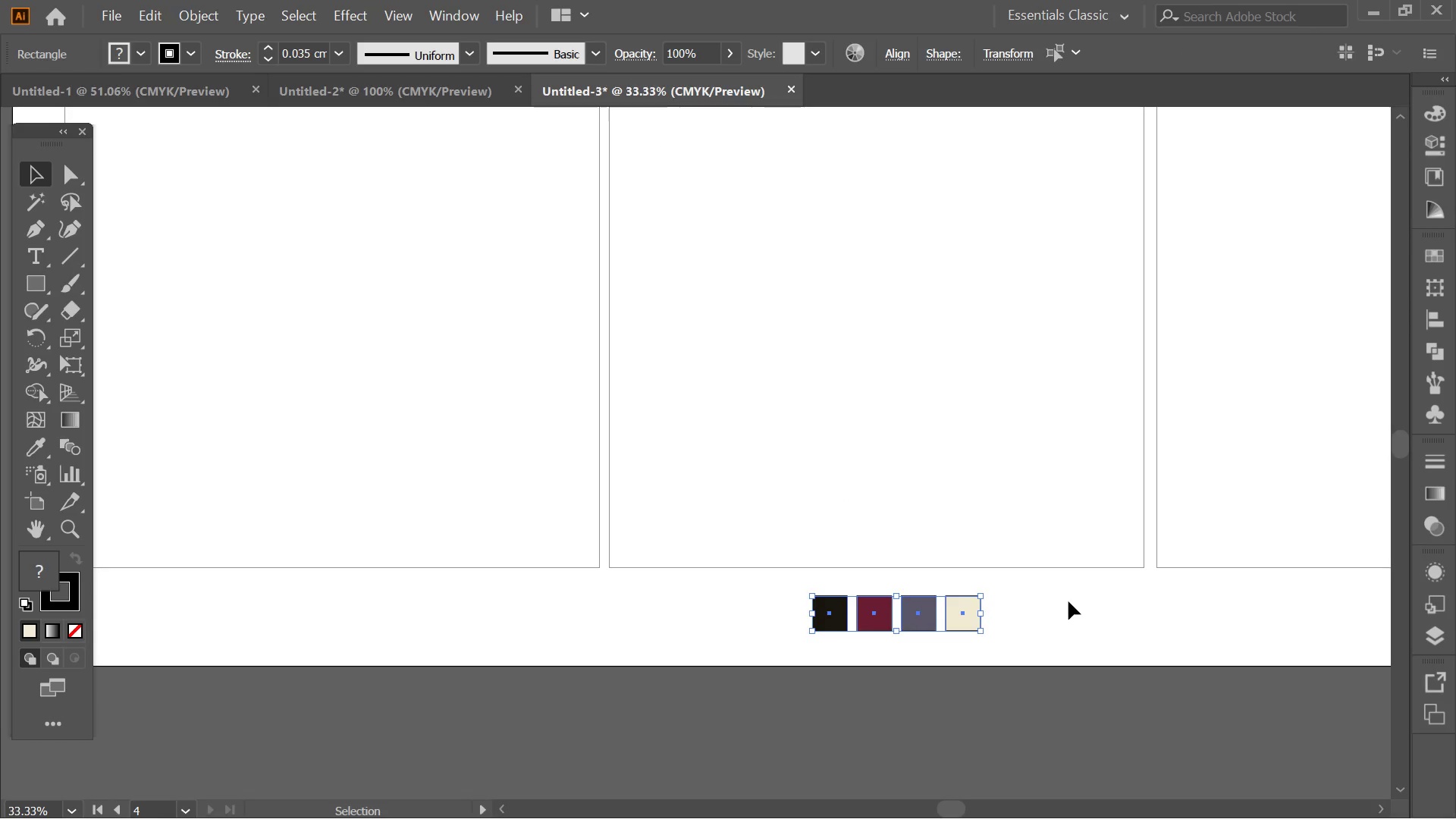 
key(Alt+AltLeft)
 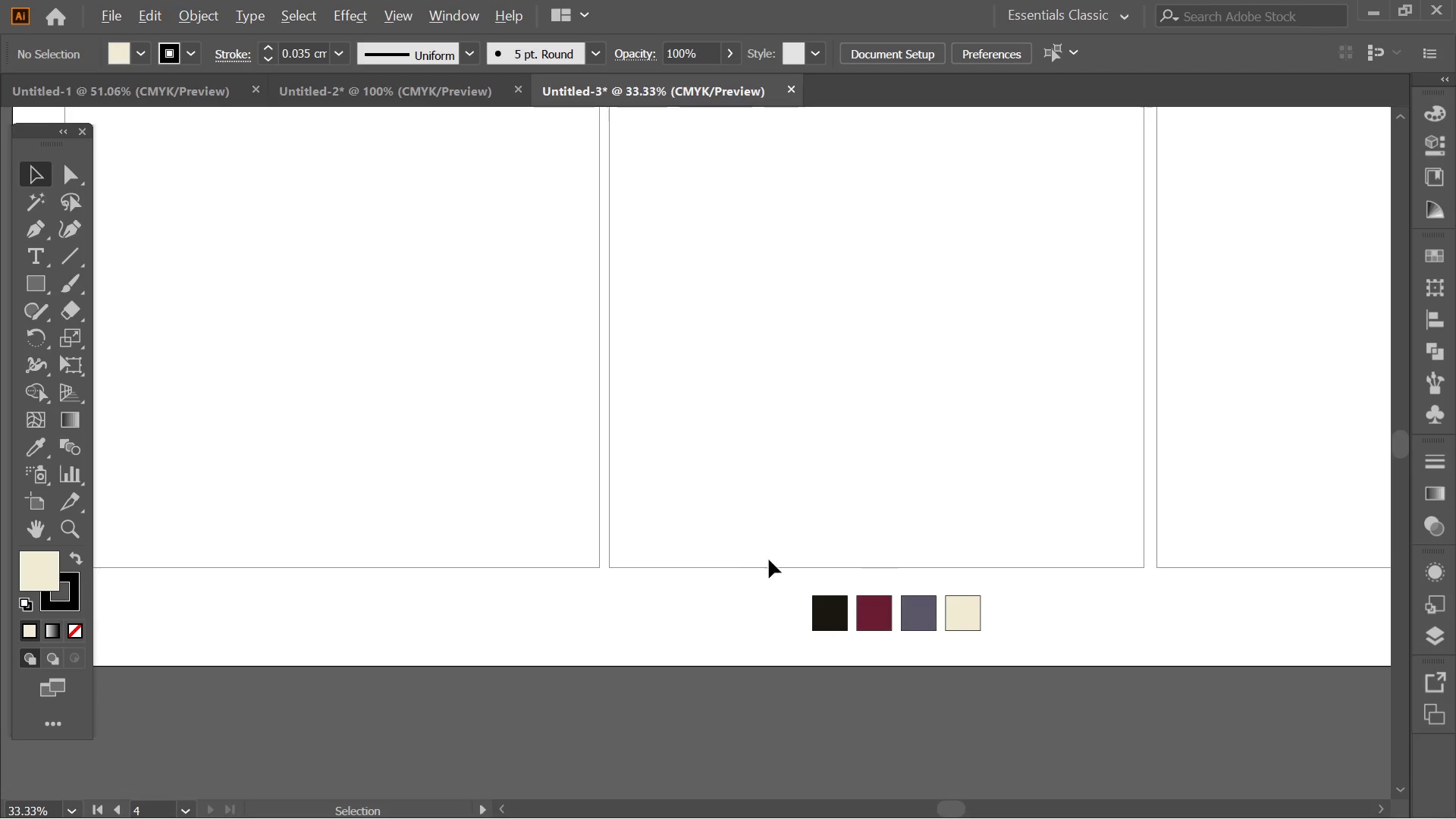 
hold_key(key=Space, duration=0.41)
 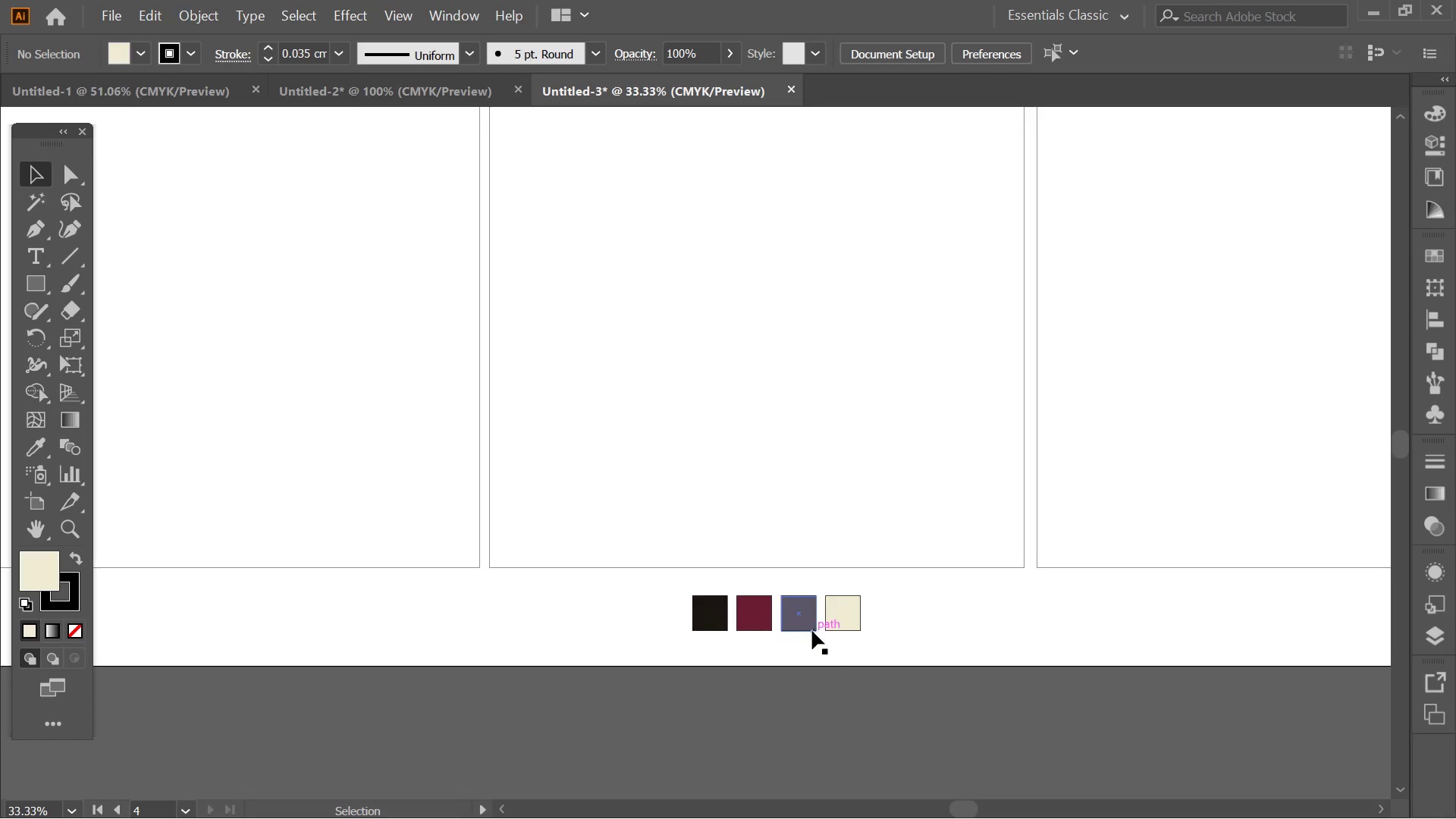 
left_click_drag(start_coordinate=[872, 588], to_coordinate=[863, 630])
 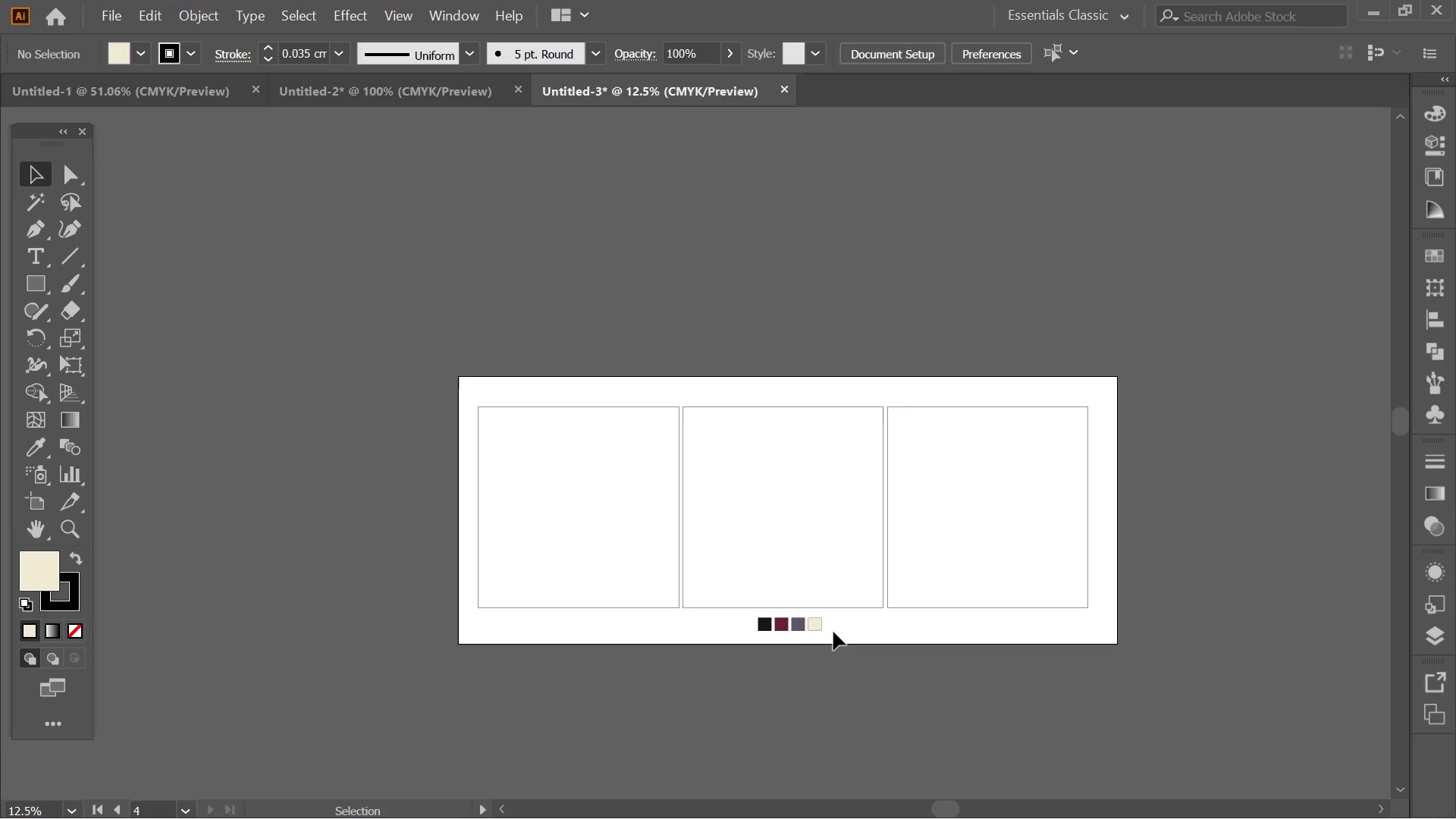 
scroll: coordinate [742, 557], scroll_direction: down, amount: 2.0
 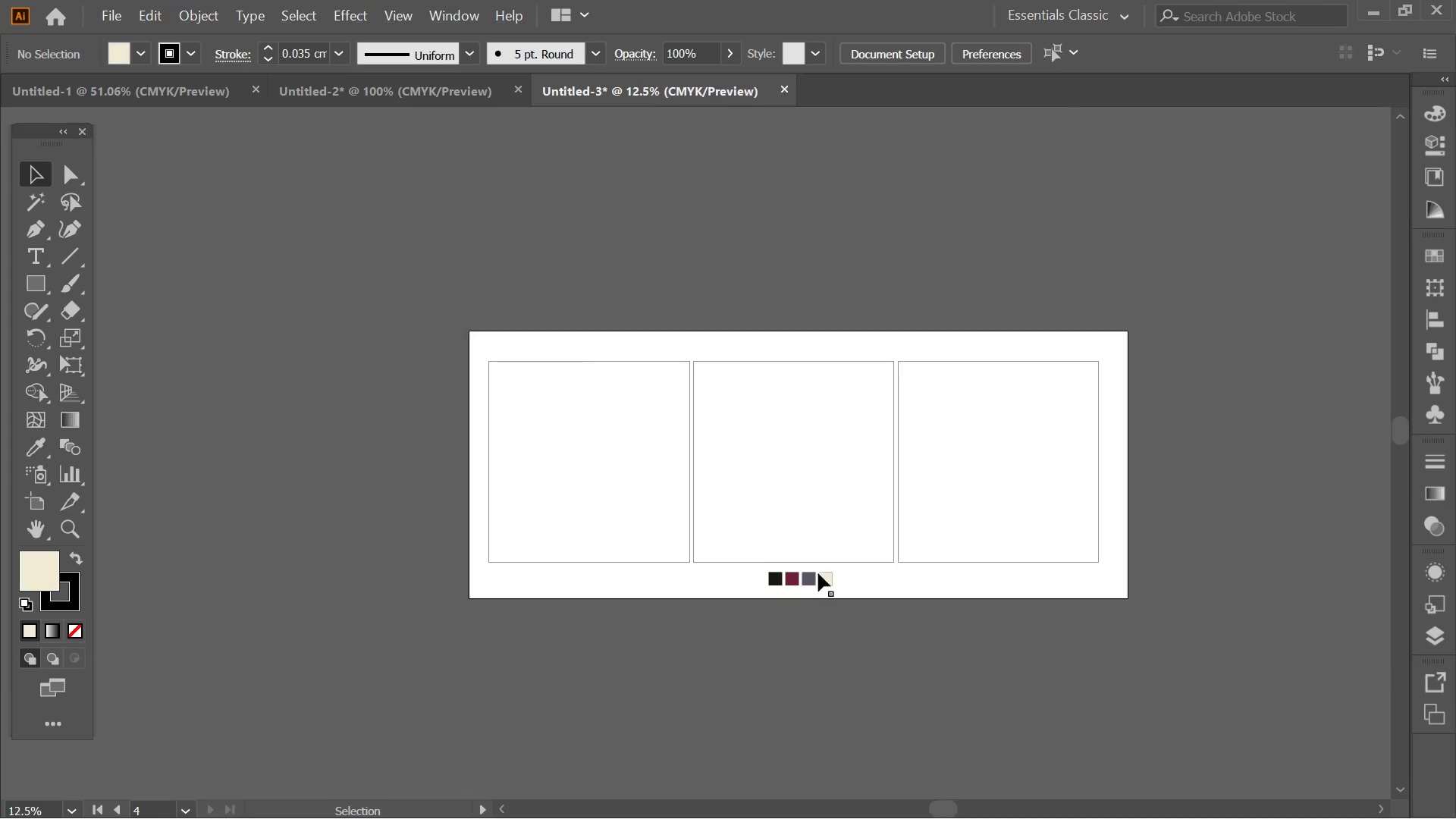 
hold_key(key=AltLeft, duration=0.31)
hold_key(key=AltLeft, duration=0.73)
hold_key(key=AltLeft, duration=0.33)
scroll: coordinate [851, 632], scroll_direction: up, amount: 2.0
 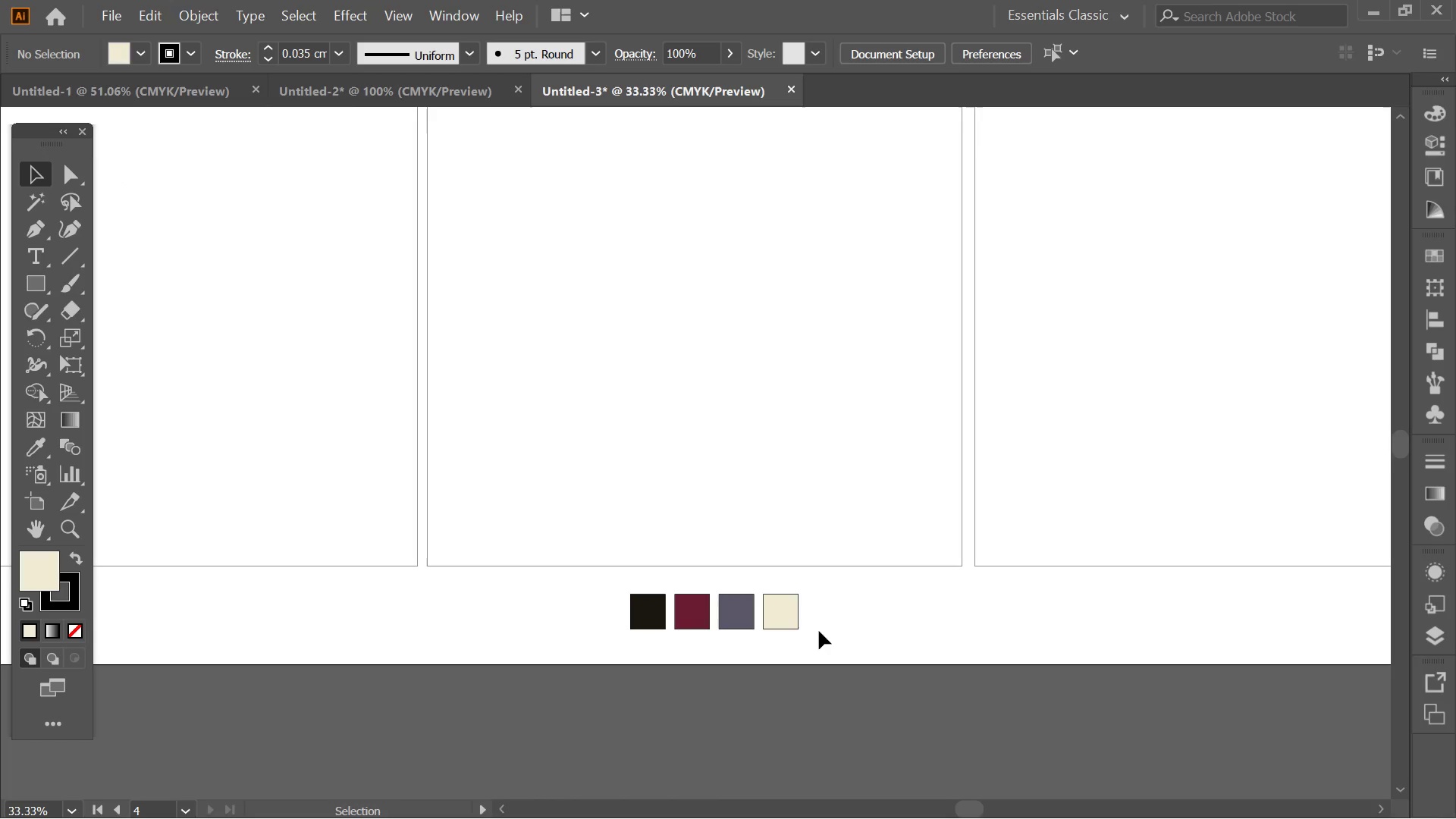 
key(Alt+AltLeft)
 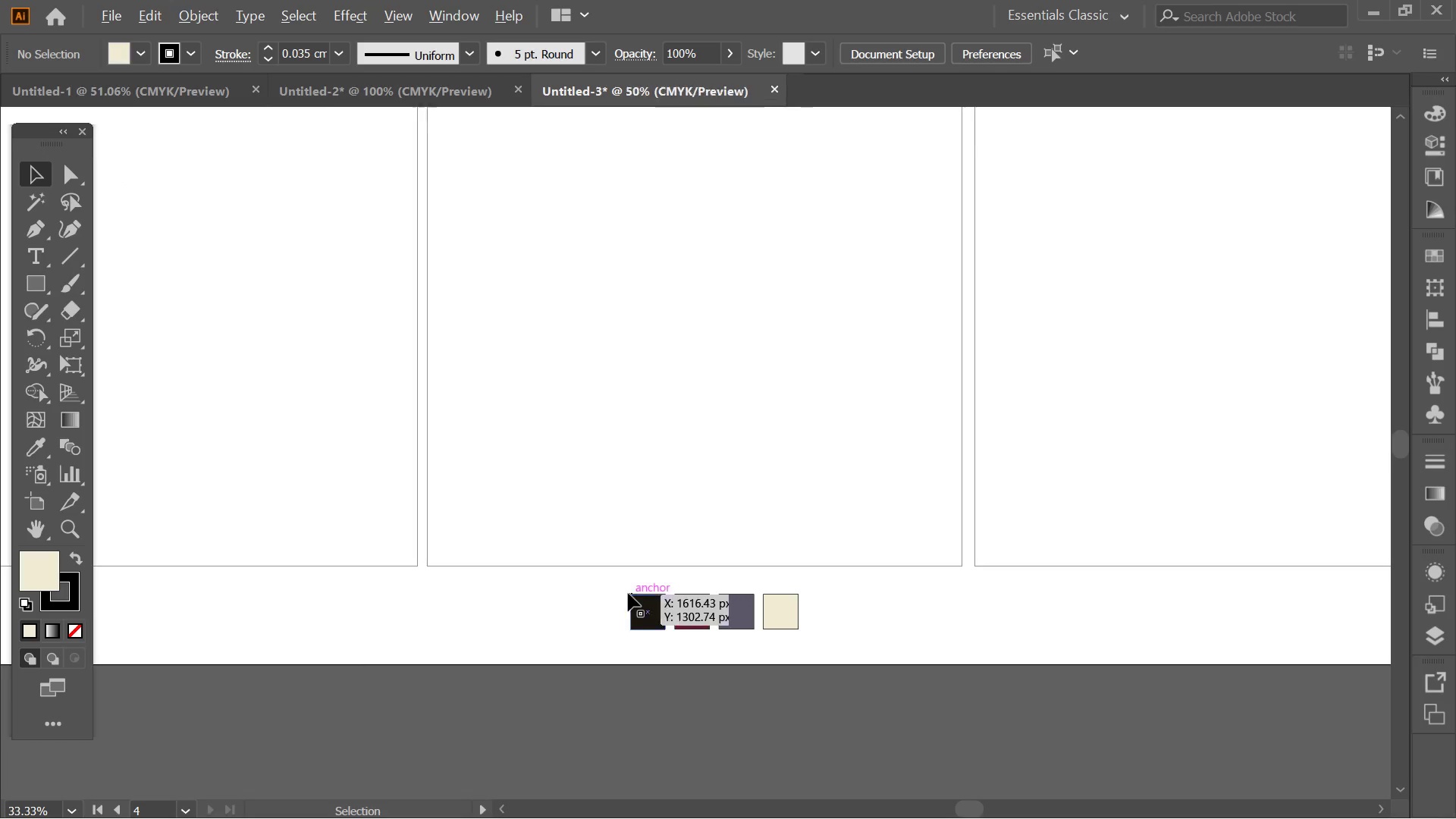 
scroll: coordinate [628, 593], scroll_direction: up, amount: 1.0
 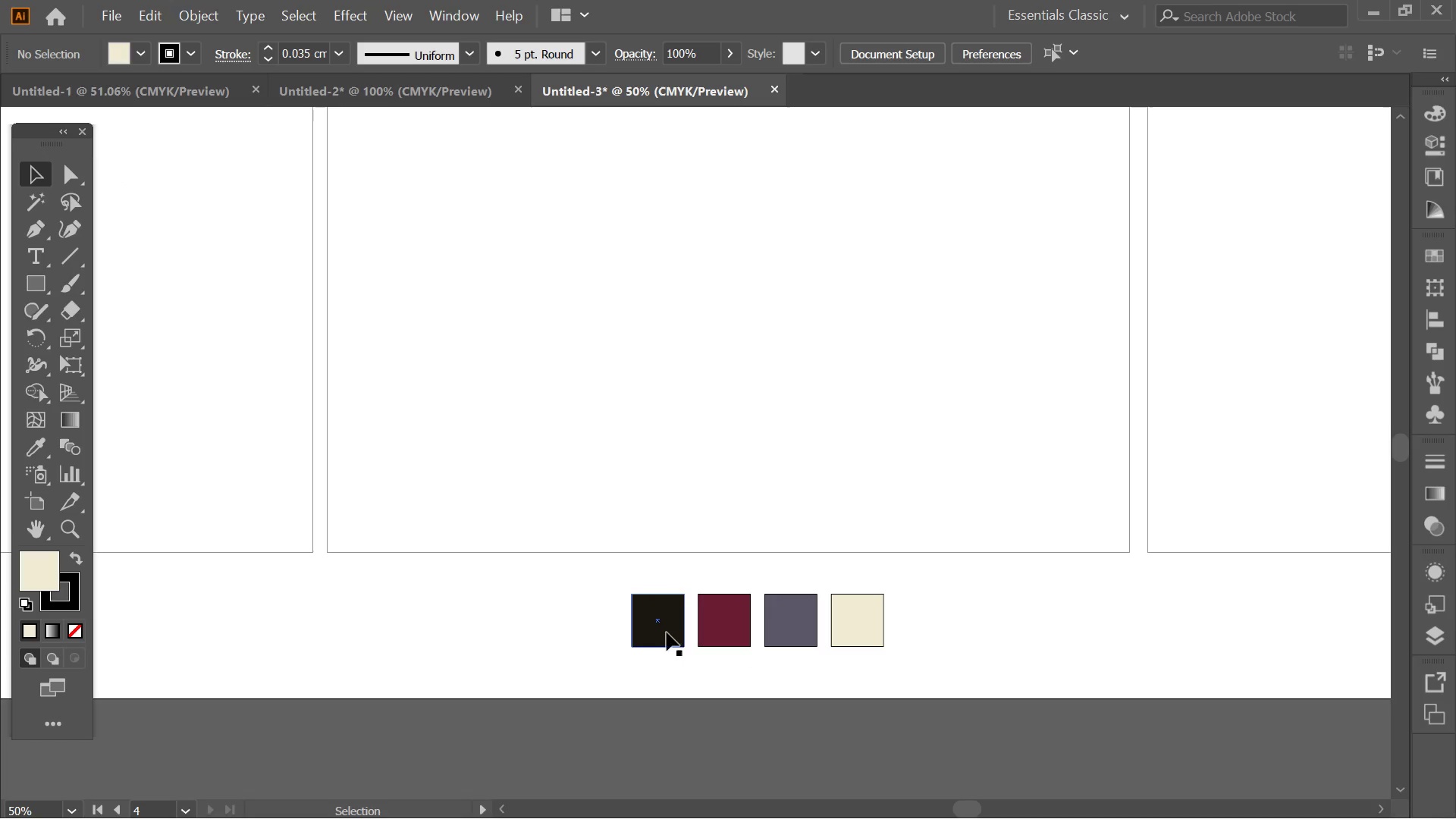 
key(Alt+AltLeft)
 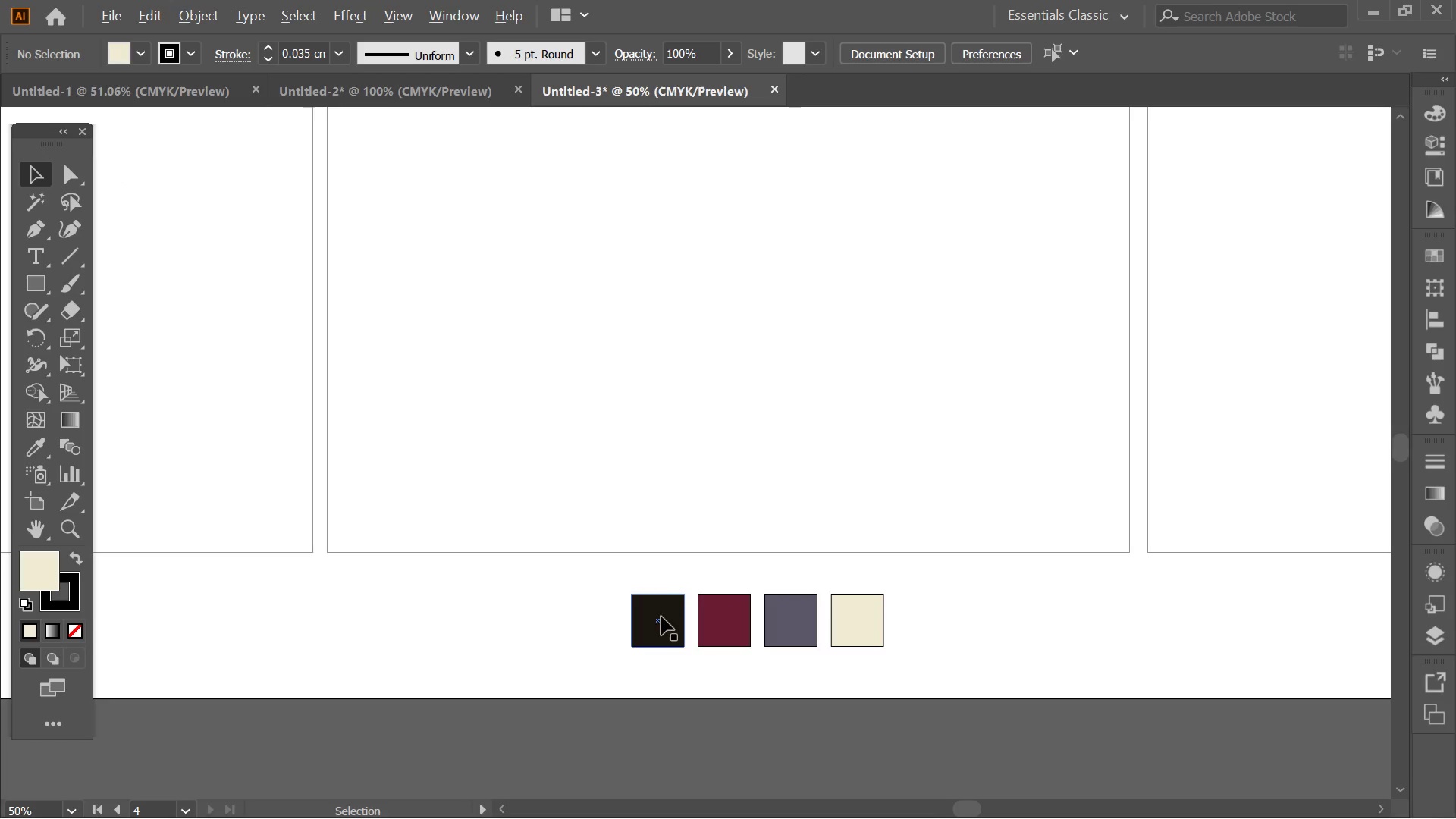 
key(Space)
 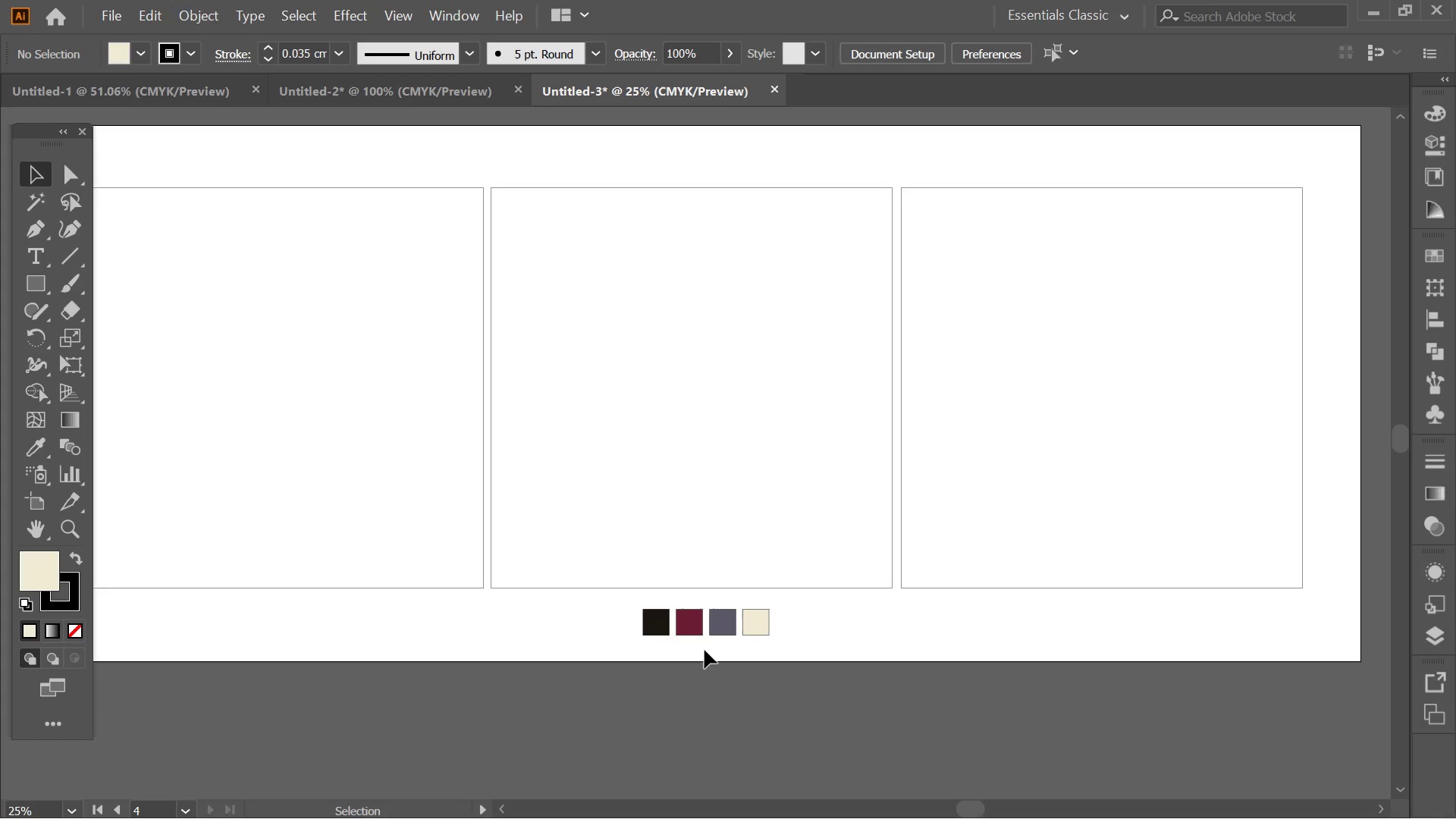 
scroll: coordinate [652, 626], scroll_direction: down, amount: 1.0
 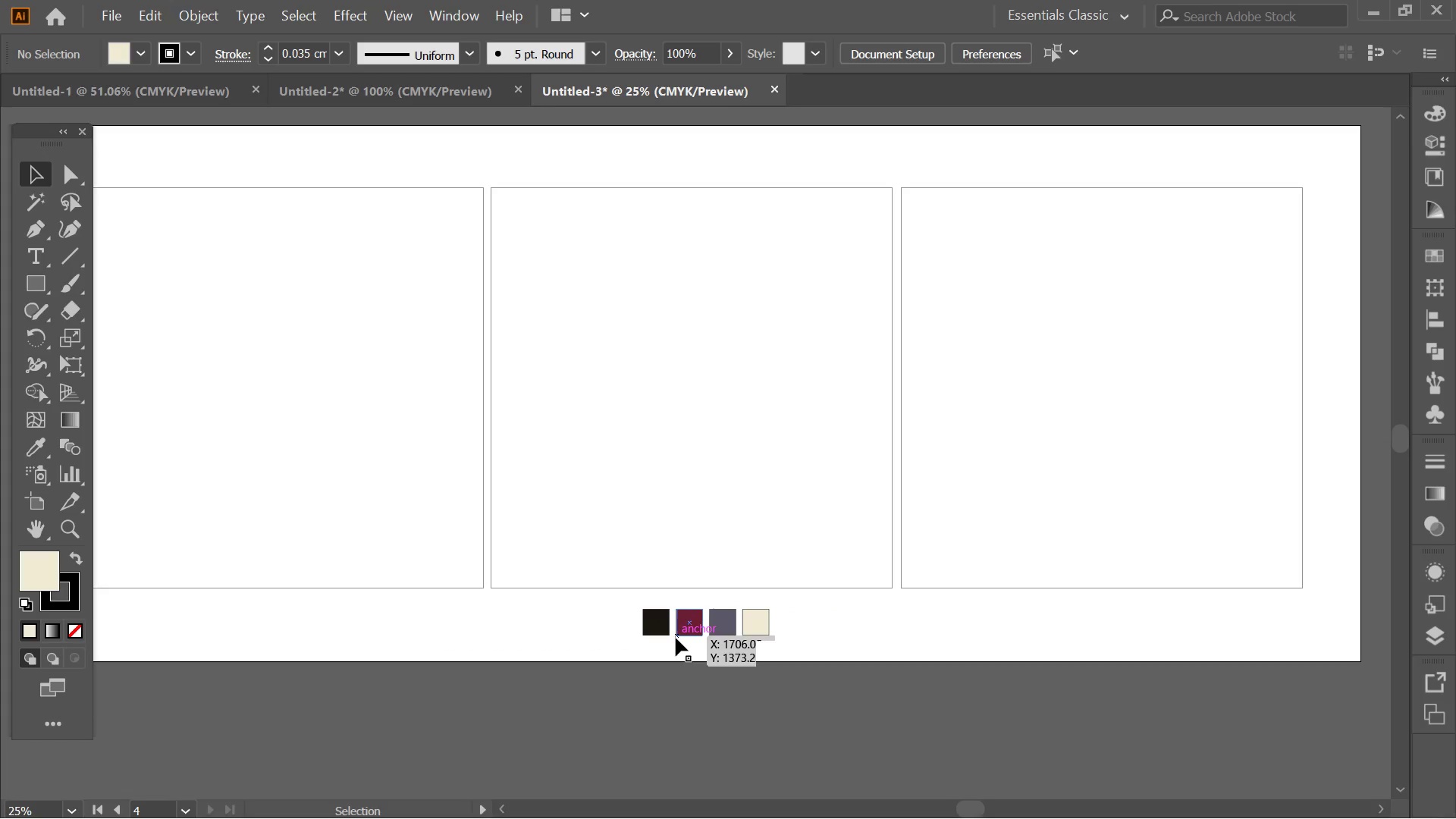 
hold_key(key=AltLeft, duration=0.55)
 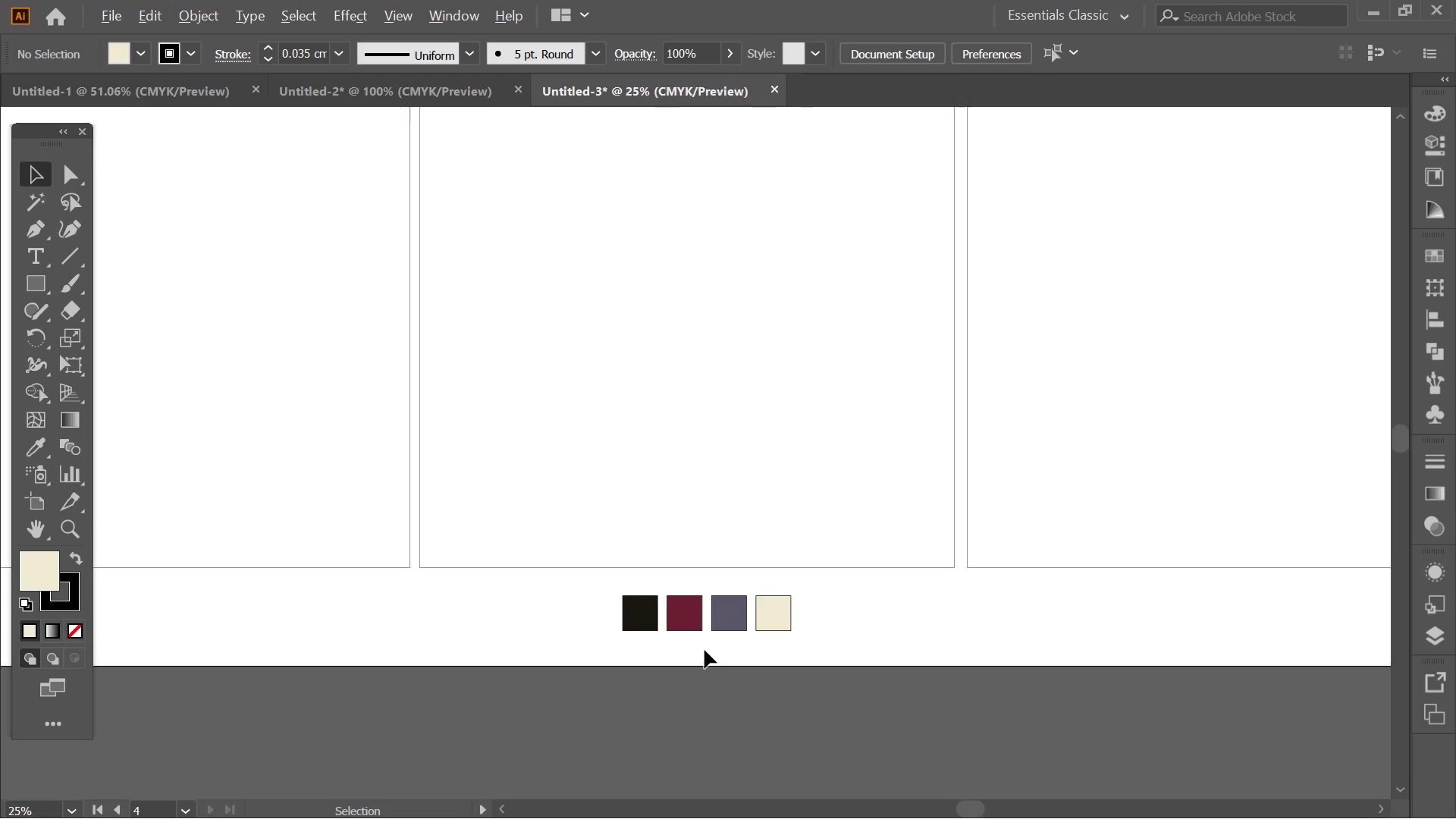 
hold_key(key=AltLeft, duration=0.34)
 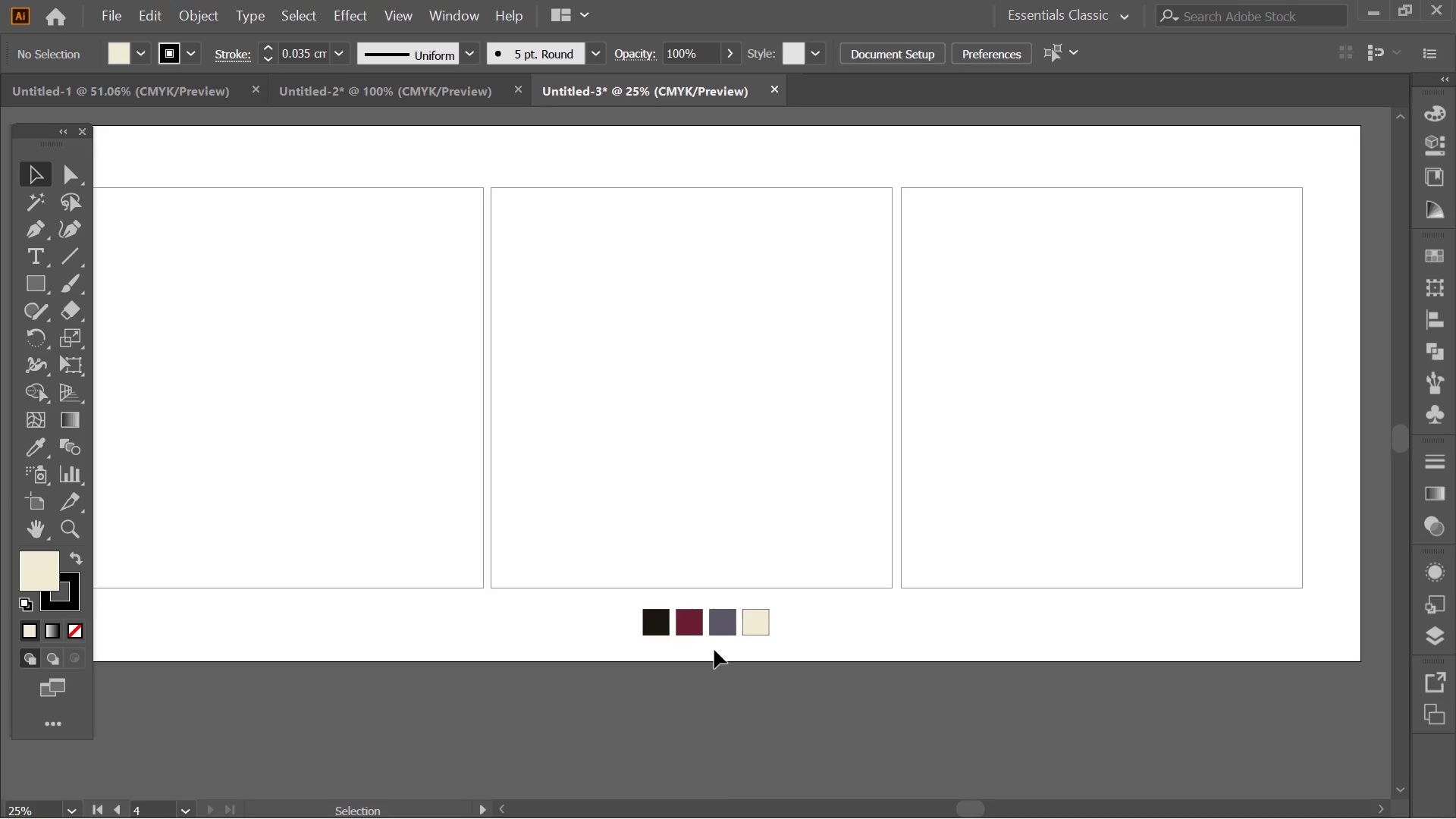 
key(Alt+AltLeft)
 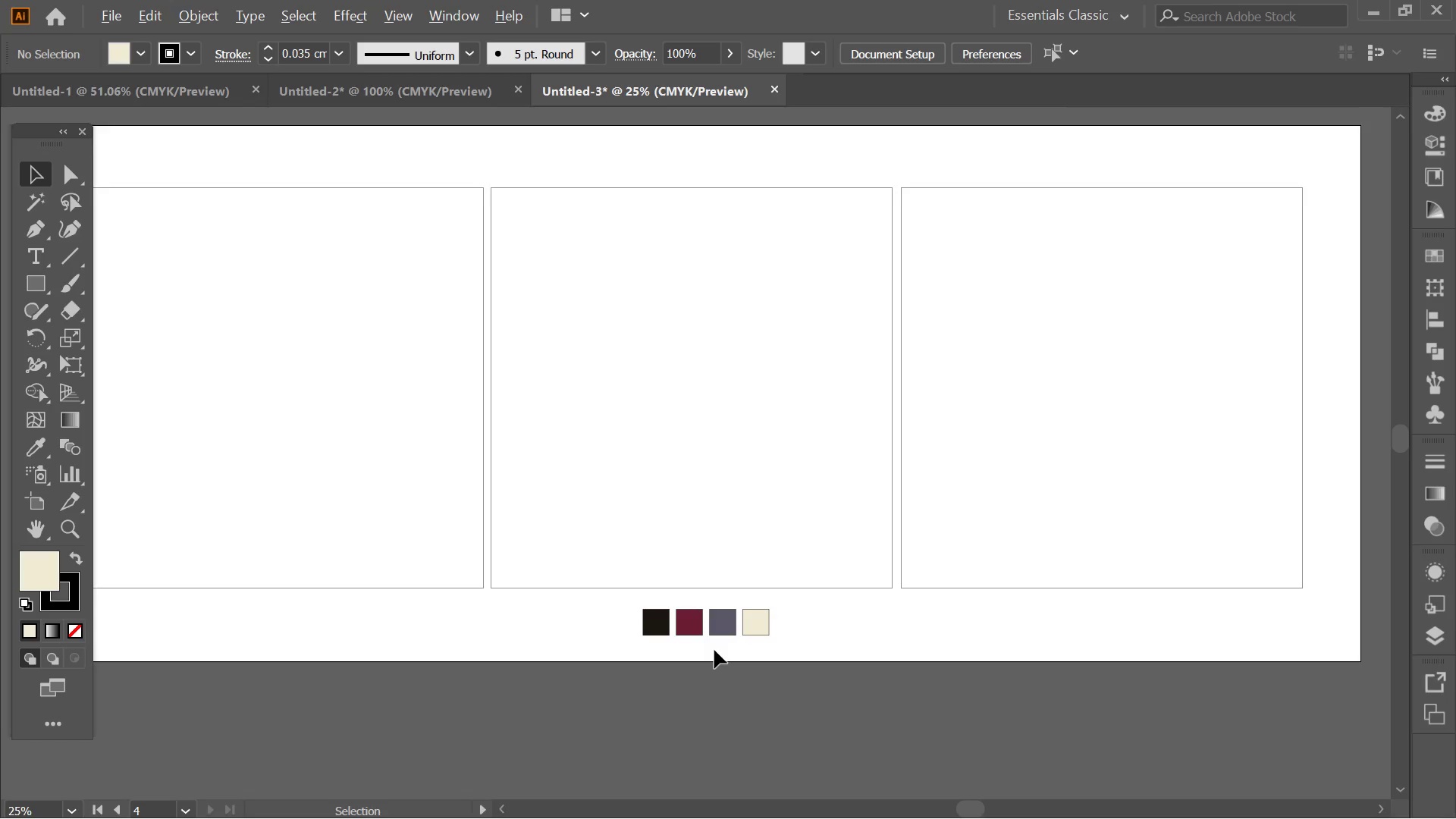 
scroll: coordinate [714, 650], scroll_direction: none, amount: 0.0
 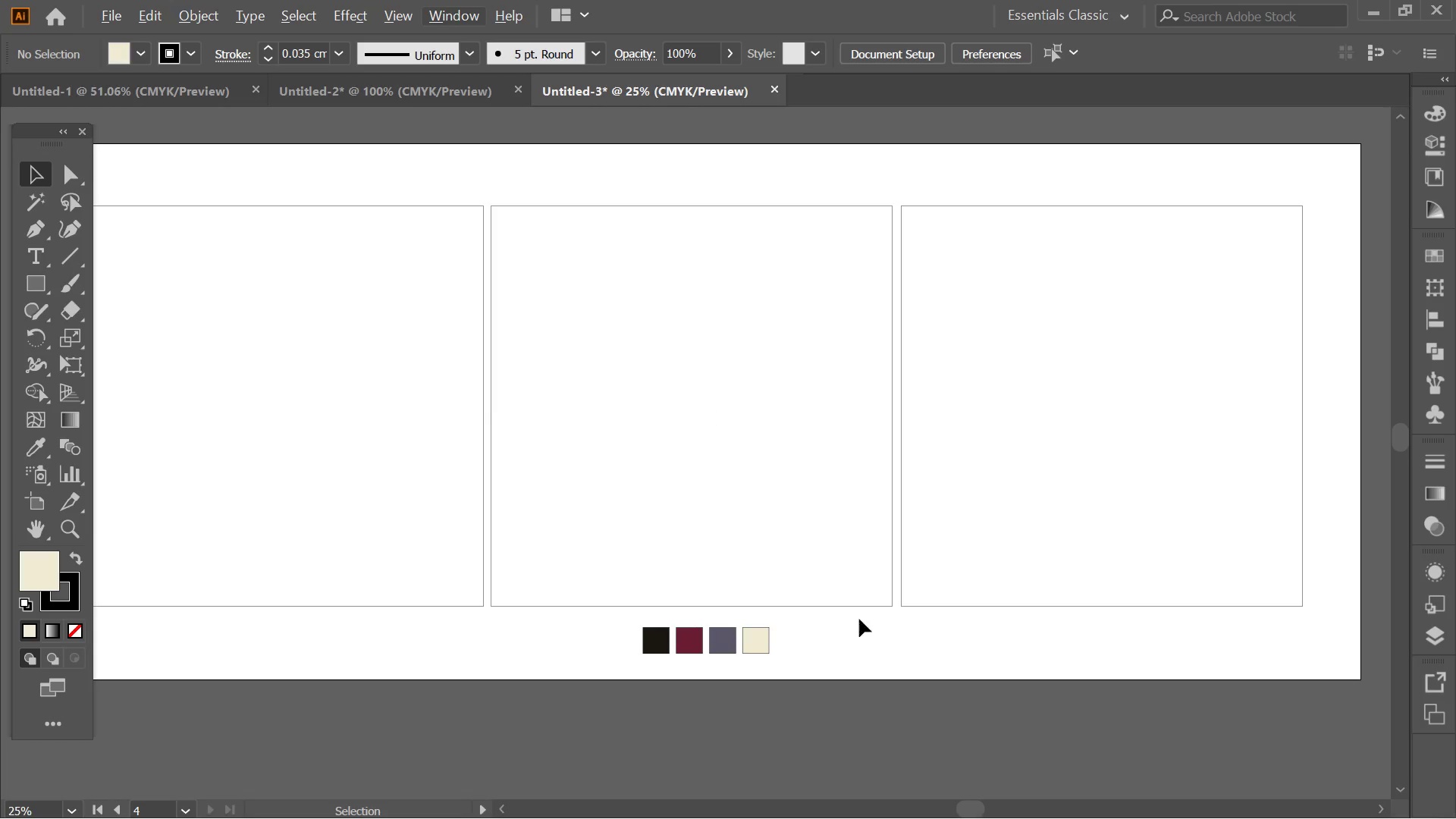 
left_click_drag(start_coordinate=[813, 653], to_coordinate=[588, 634])
 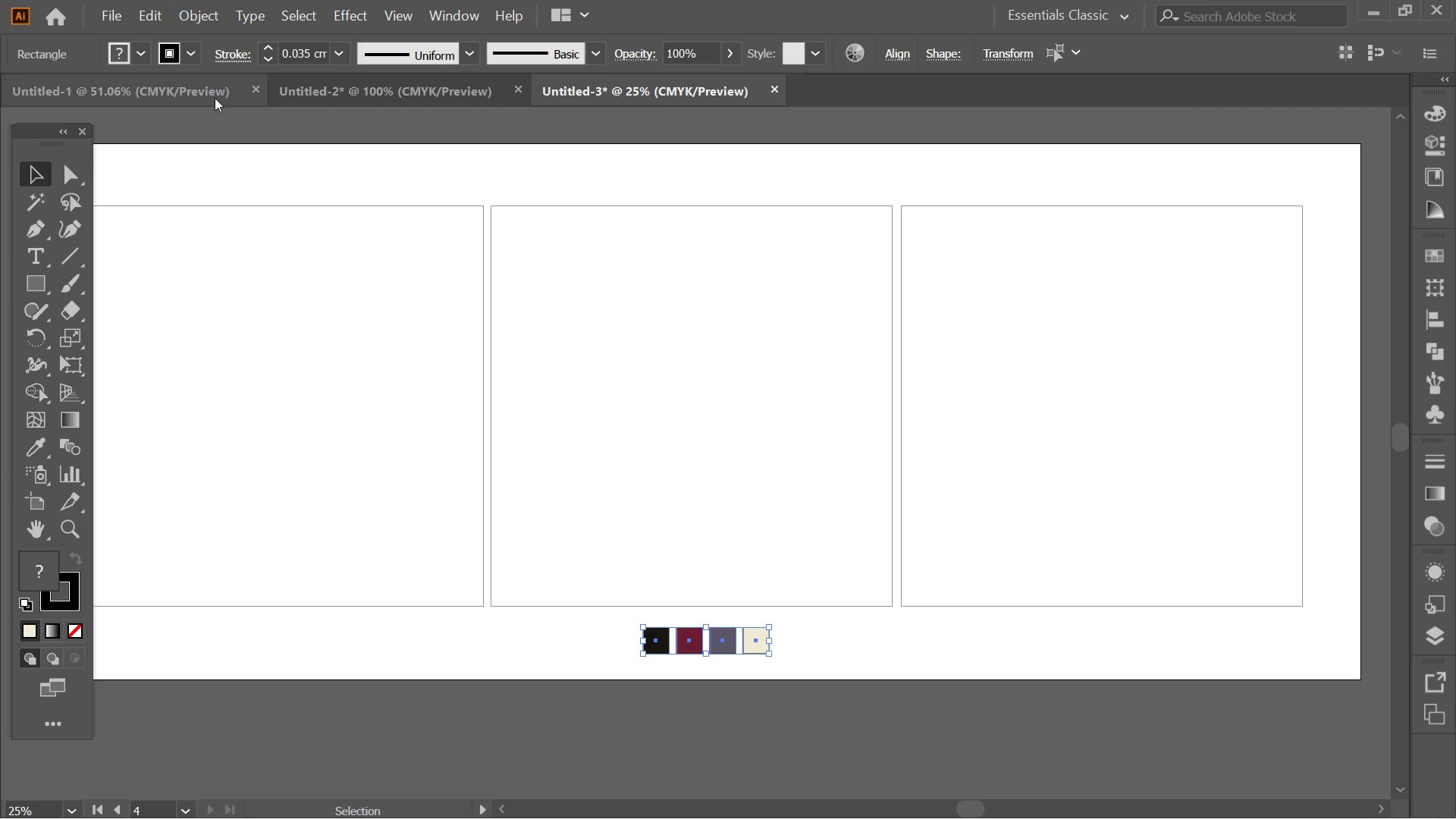 
left_click([190, 59])
 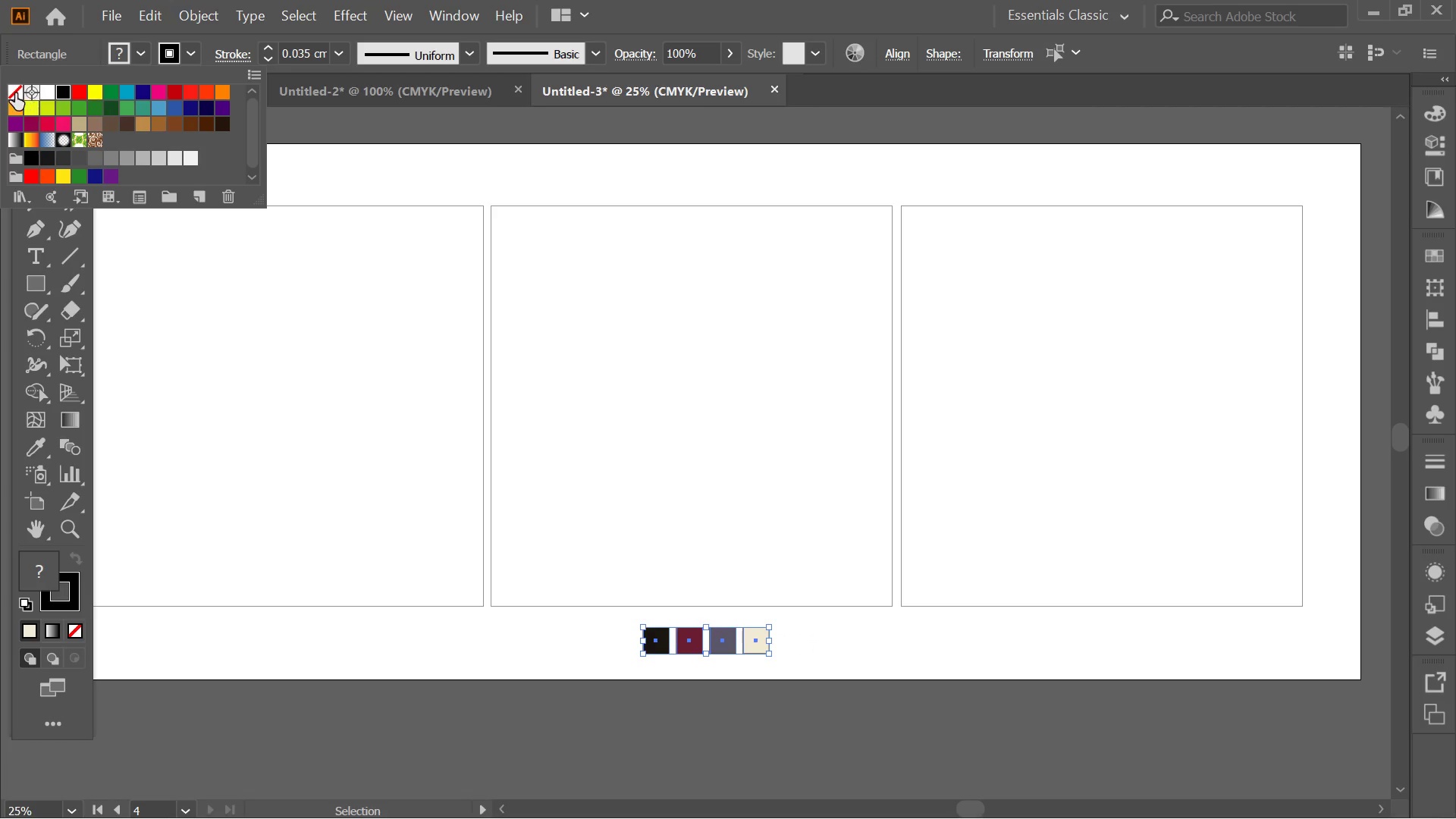 
left_click([14, 93])
 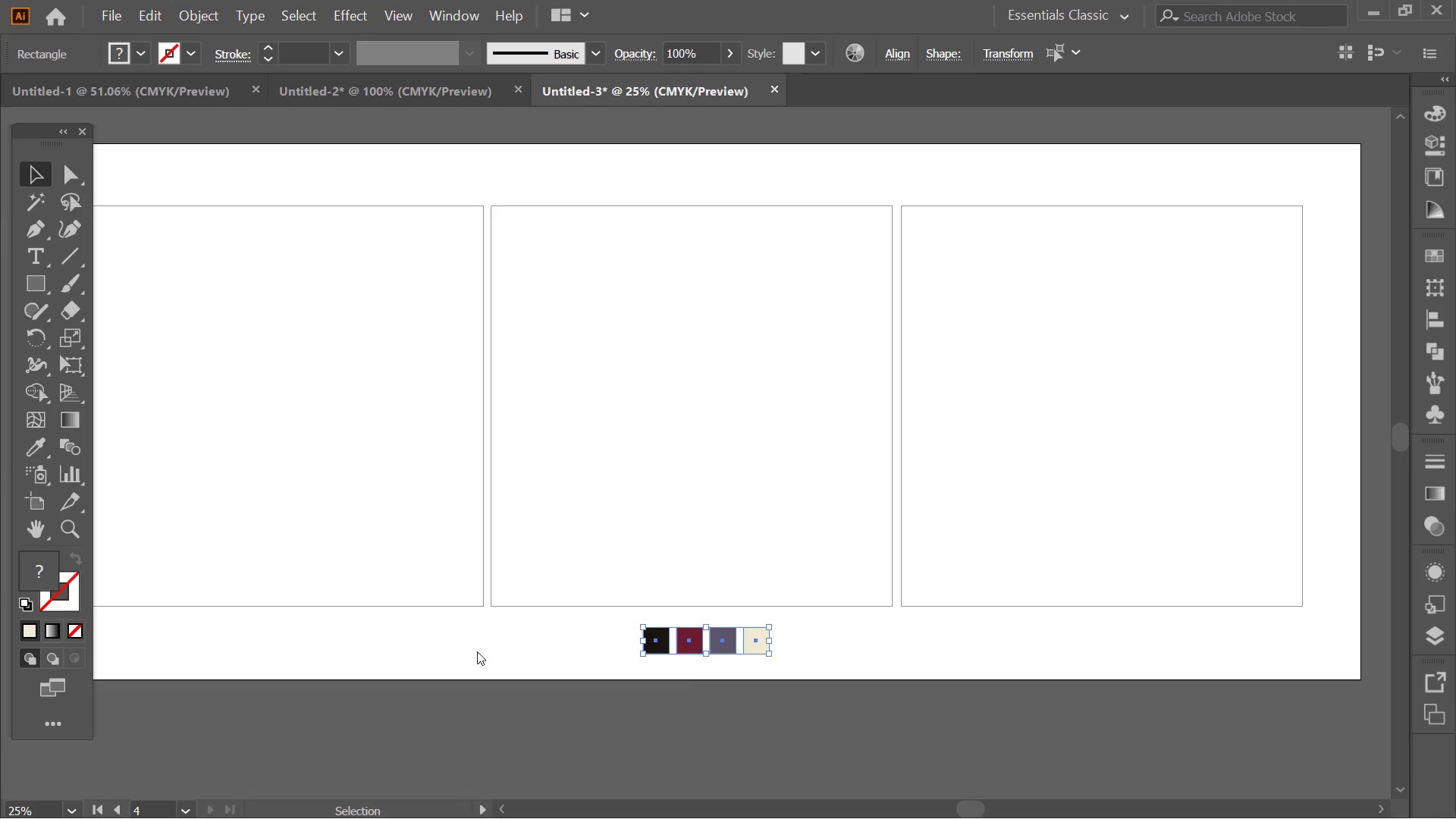 
double_click([544, 651])
 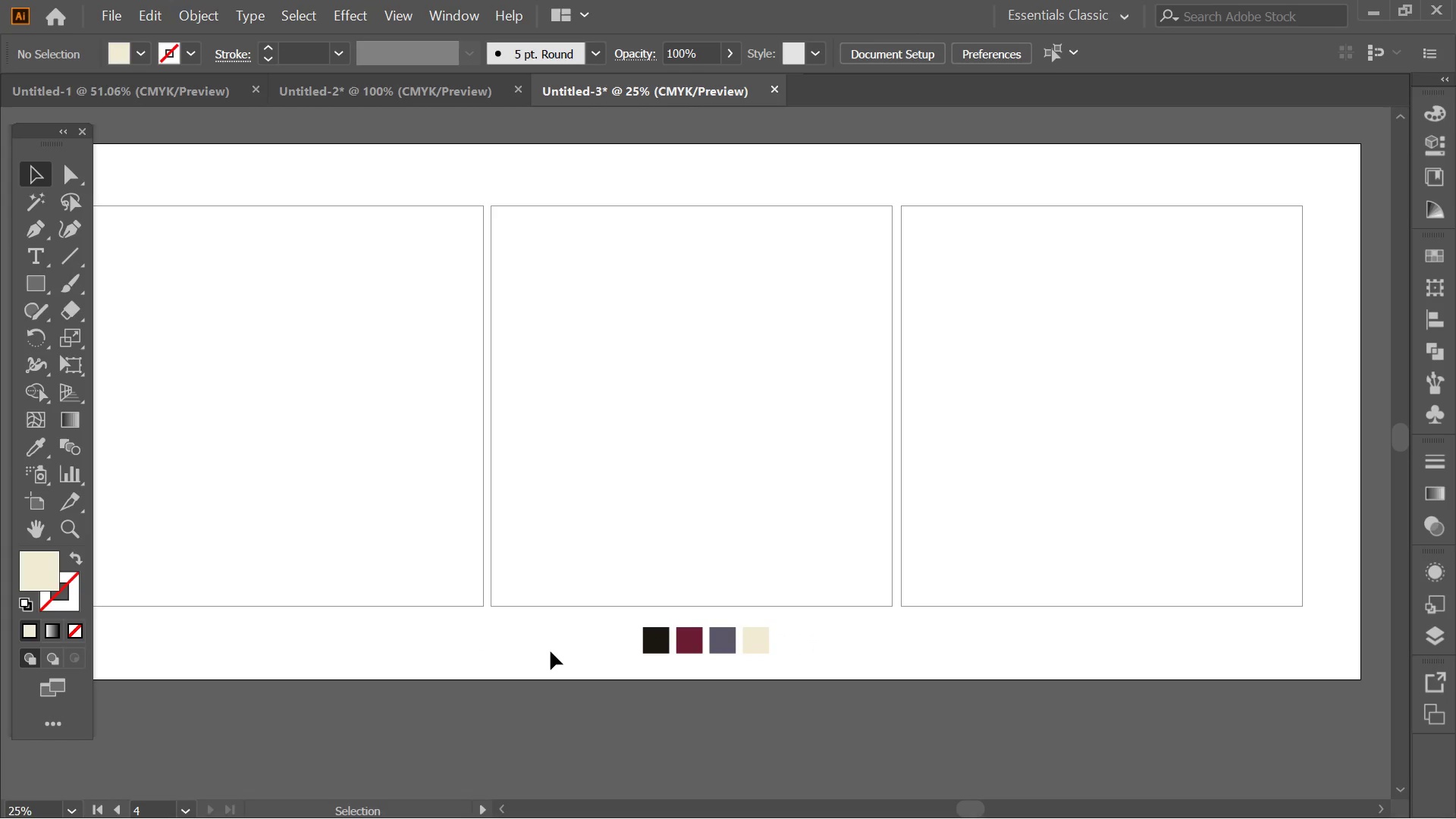 
key(Control+ControlLeft)
 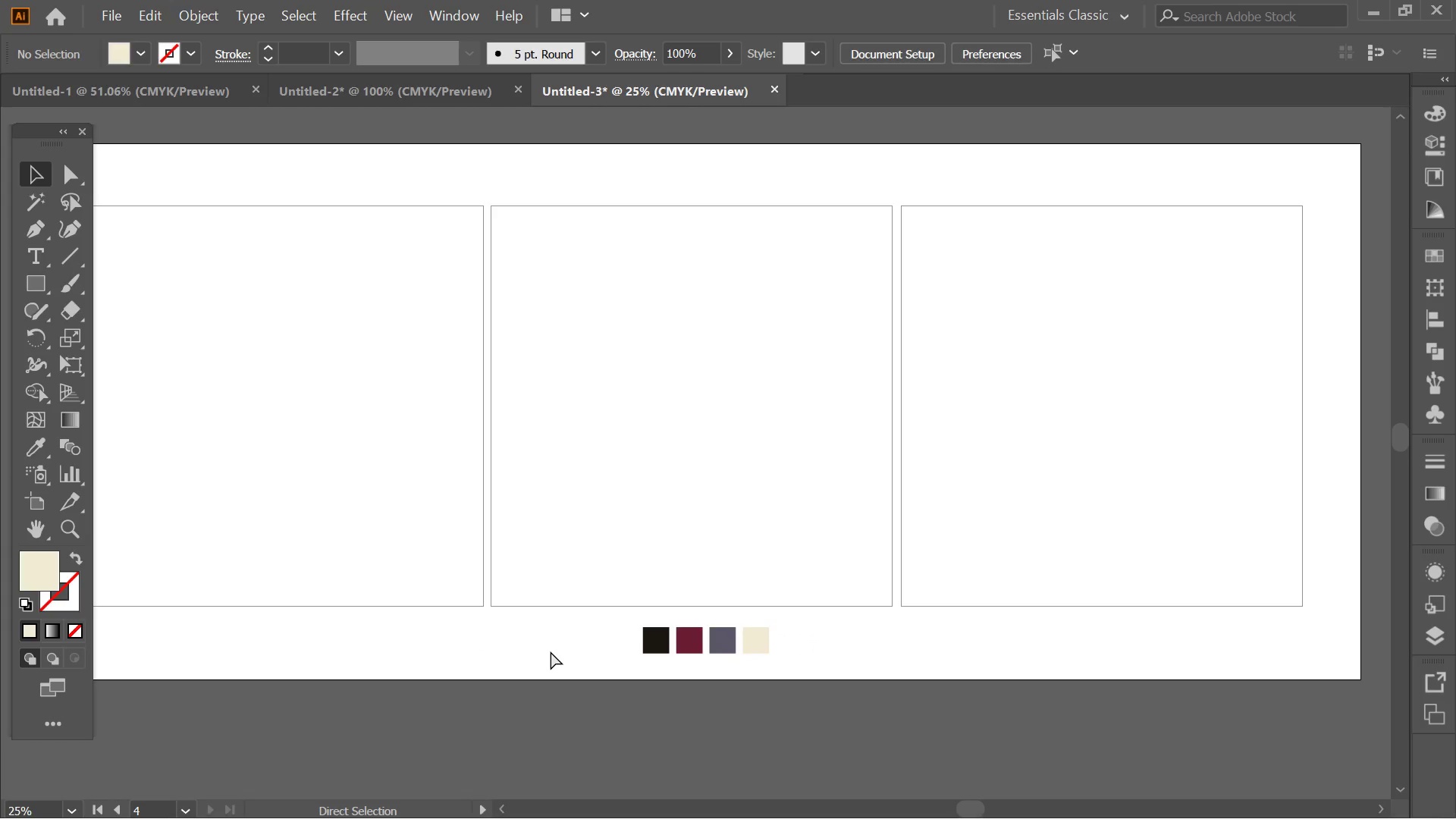 
key(Control+Z)
 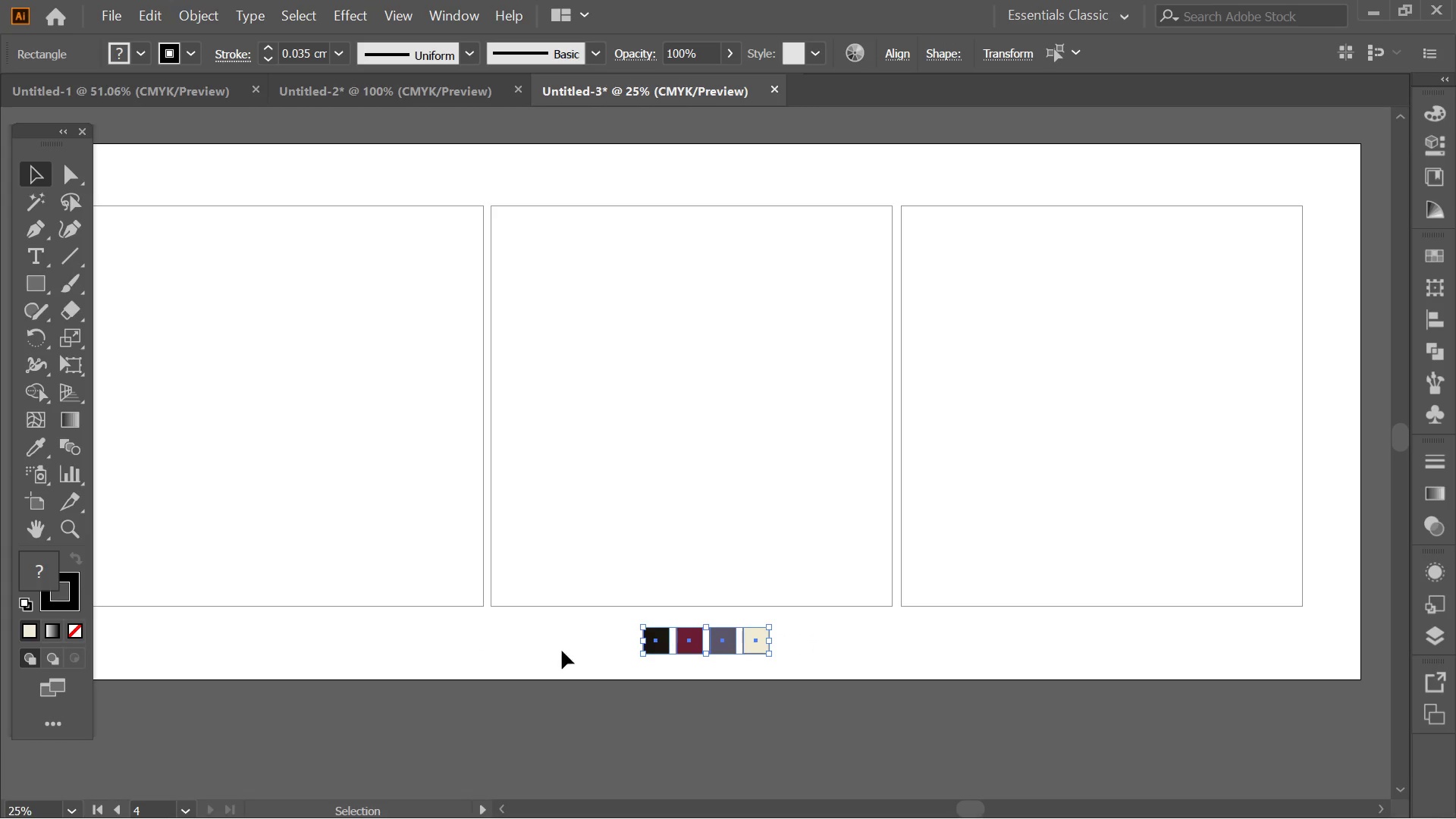 
left_click([562, 651])
 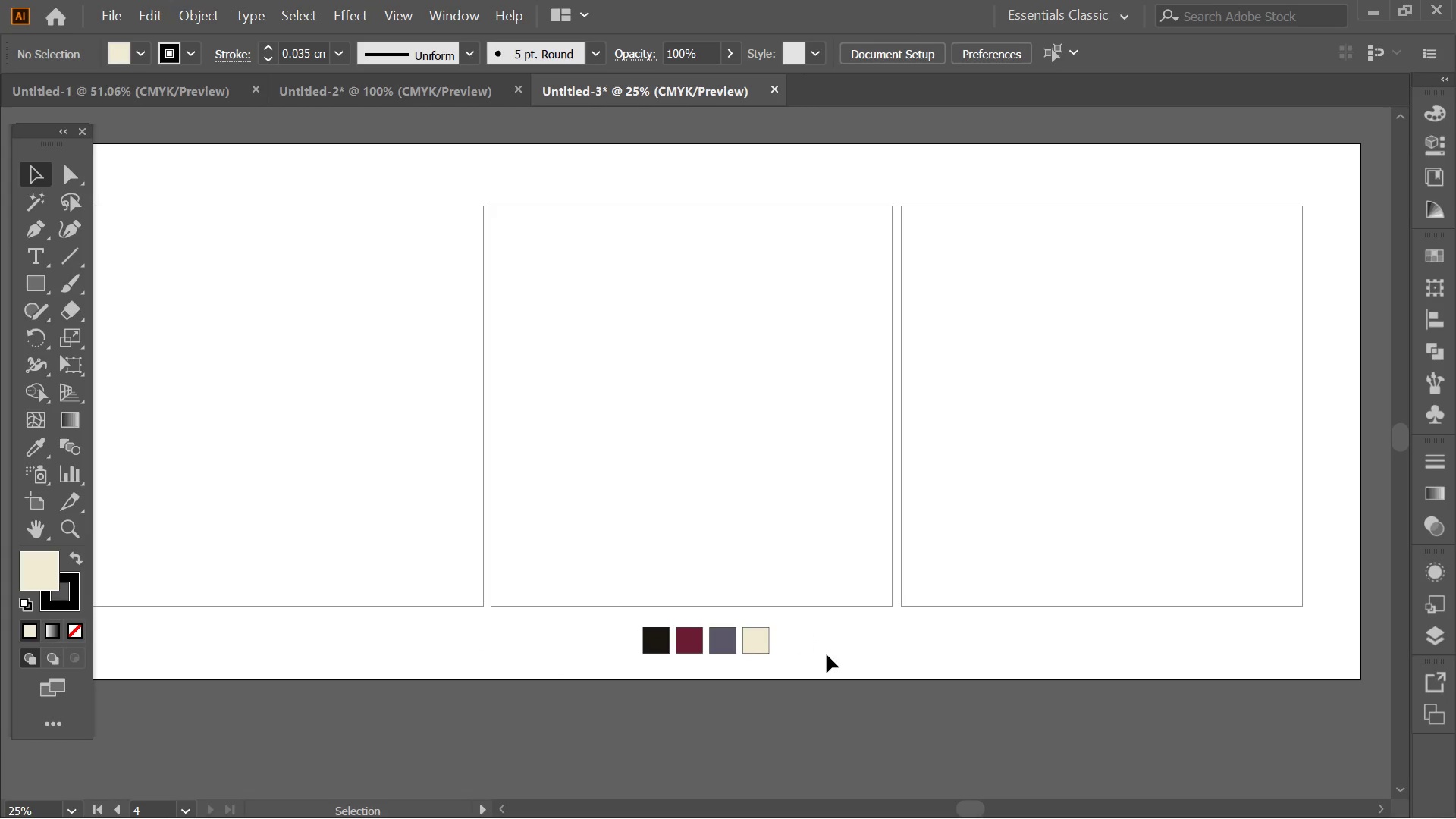 
left_click_drag(start_coordinate=[827, 654], to_coordinate=[593, 625])
 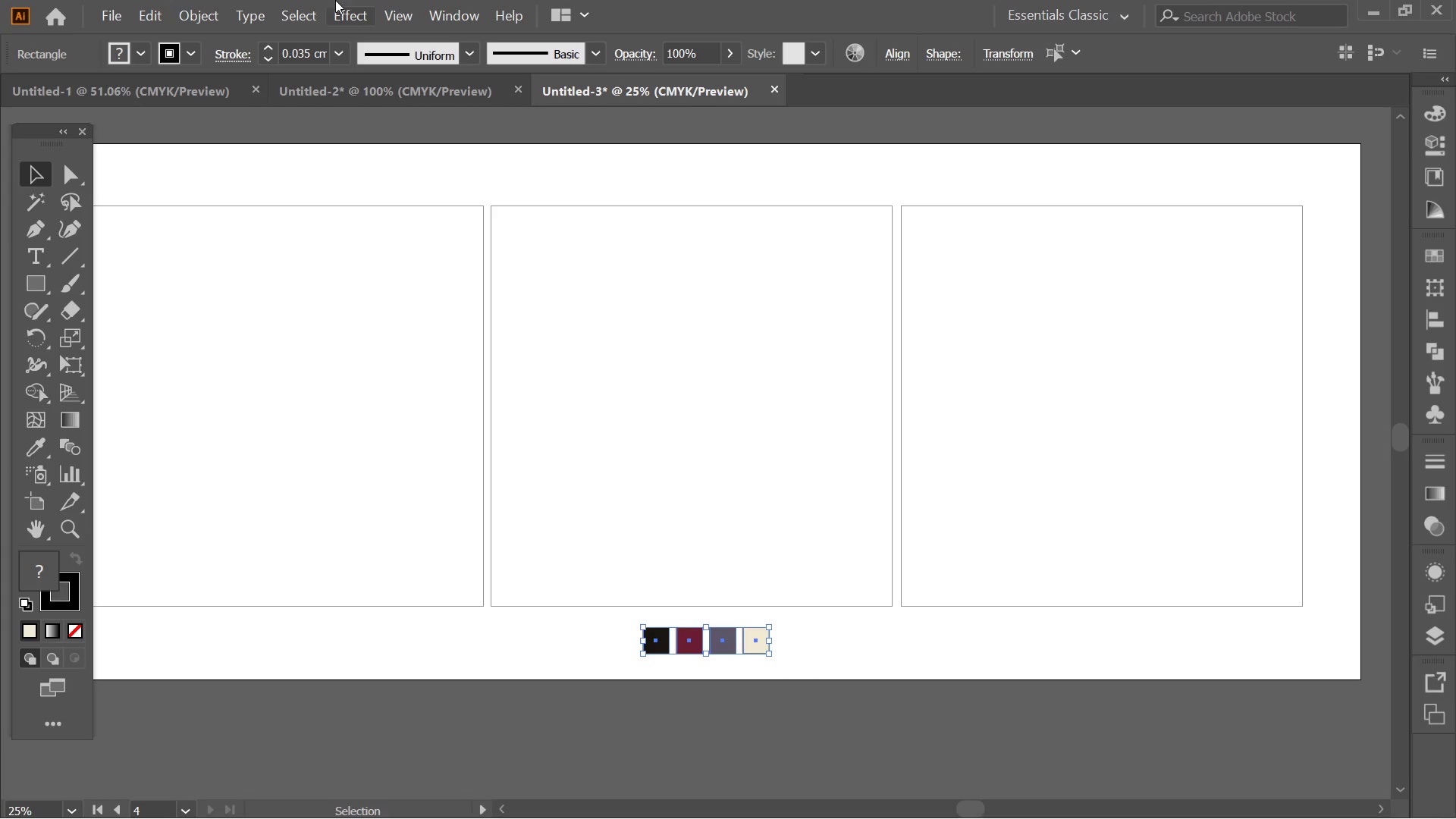 
left_click([296, 0])
 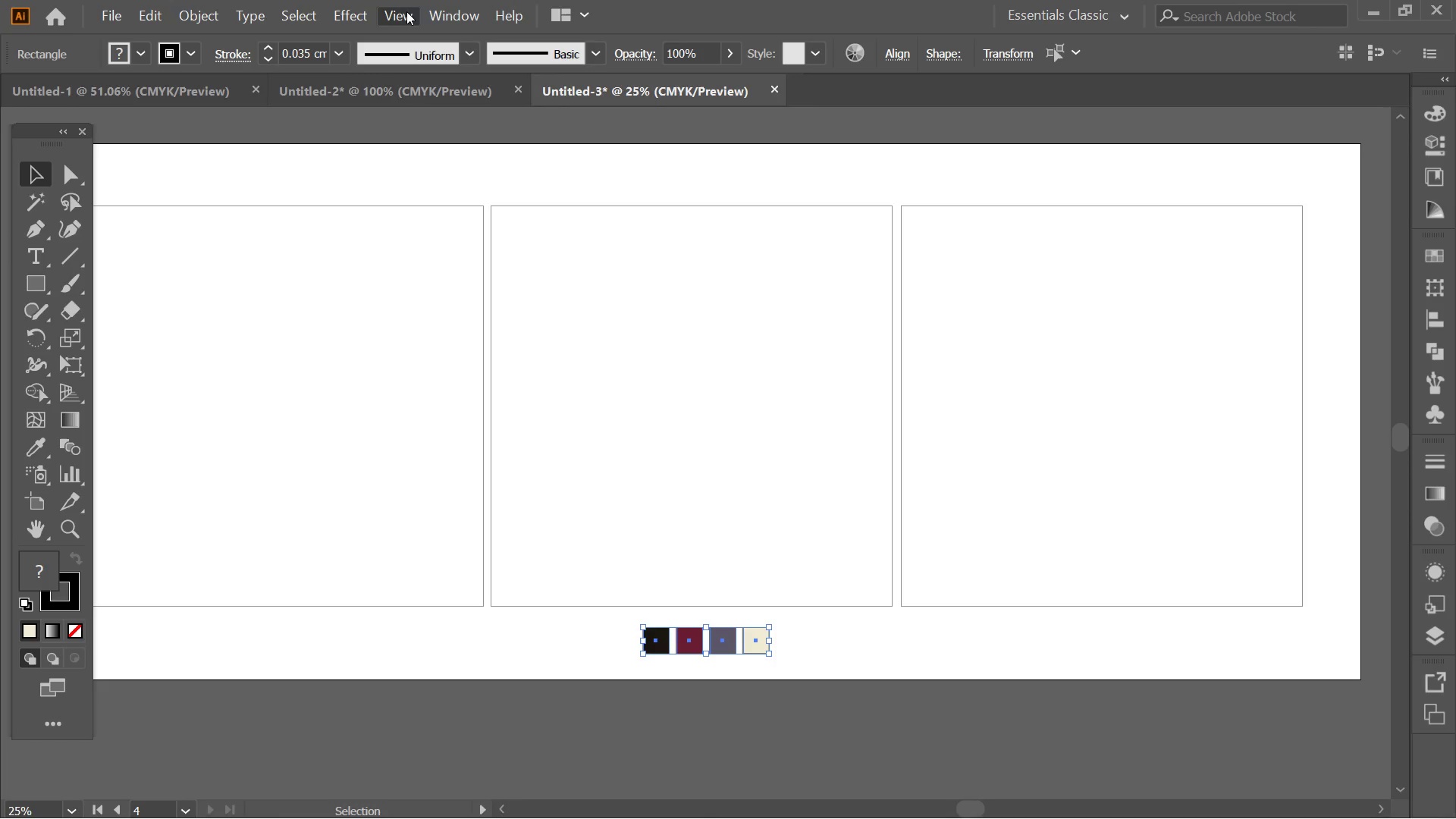 
left_click([444, 14])
 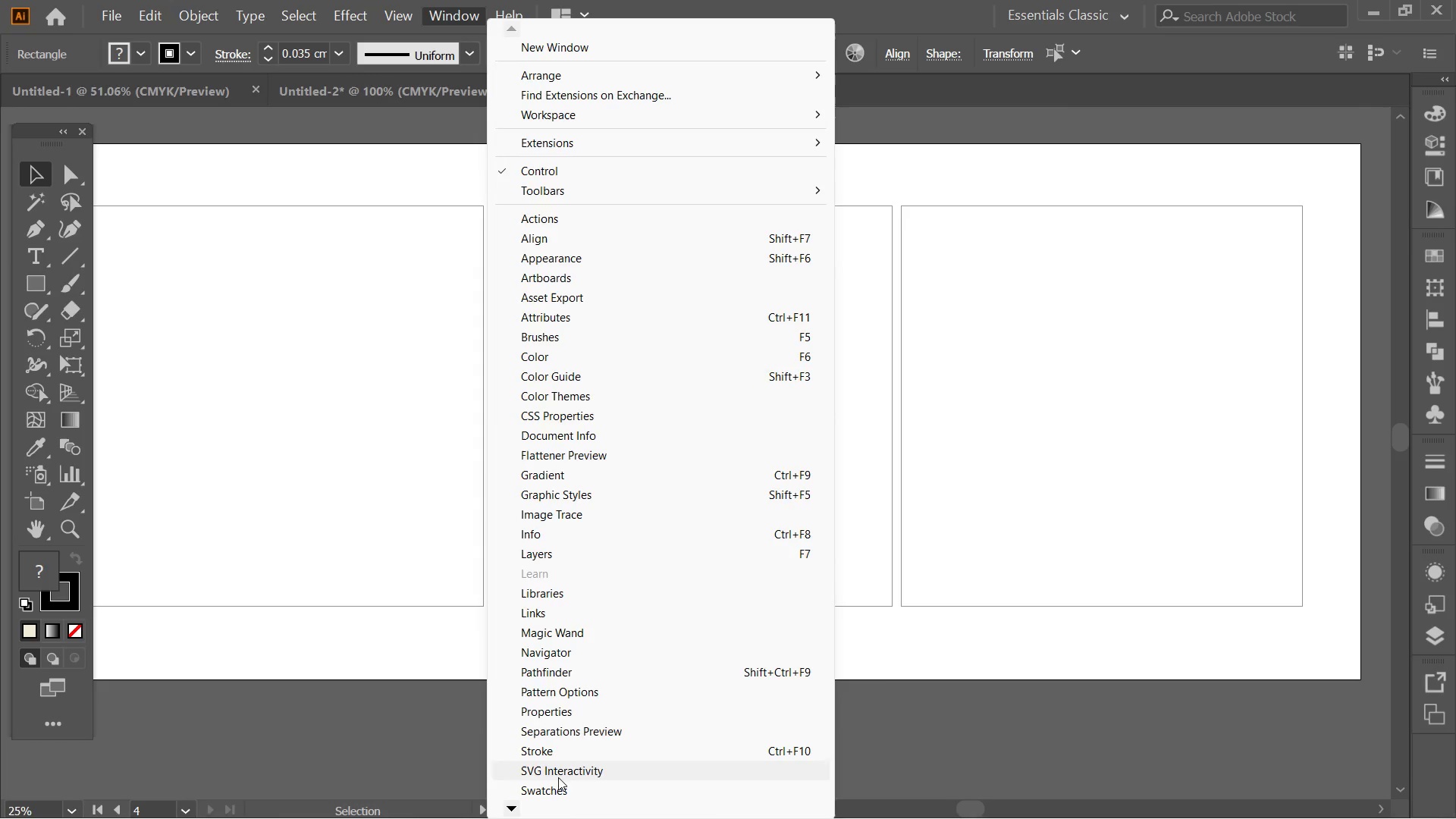 
left_click([561, 795])
 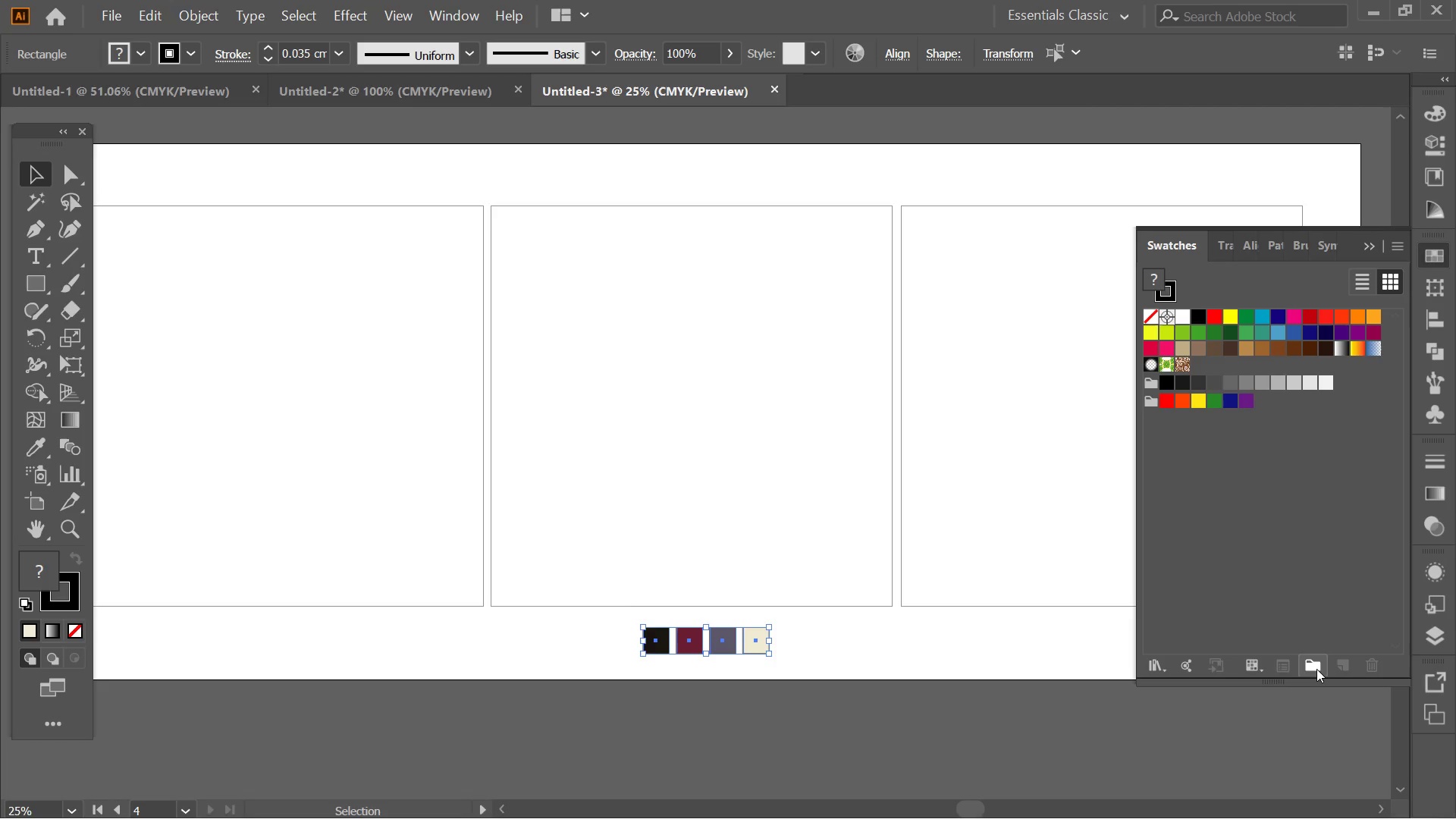 
wait(15.95)
 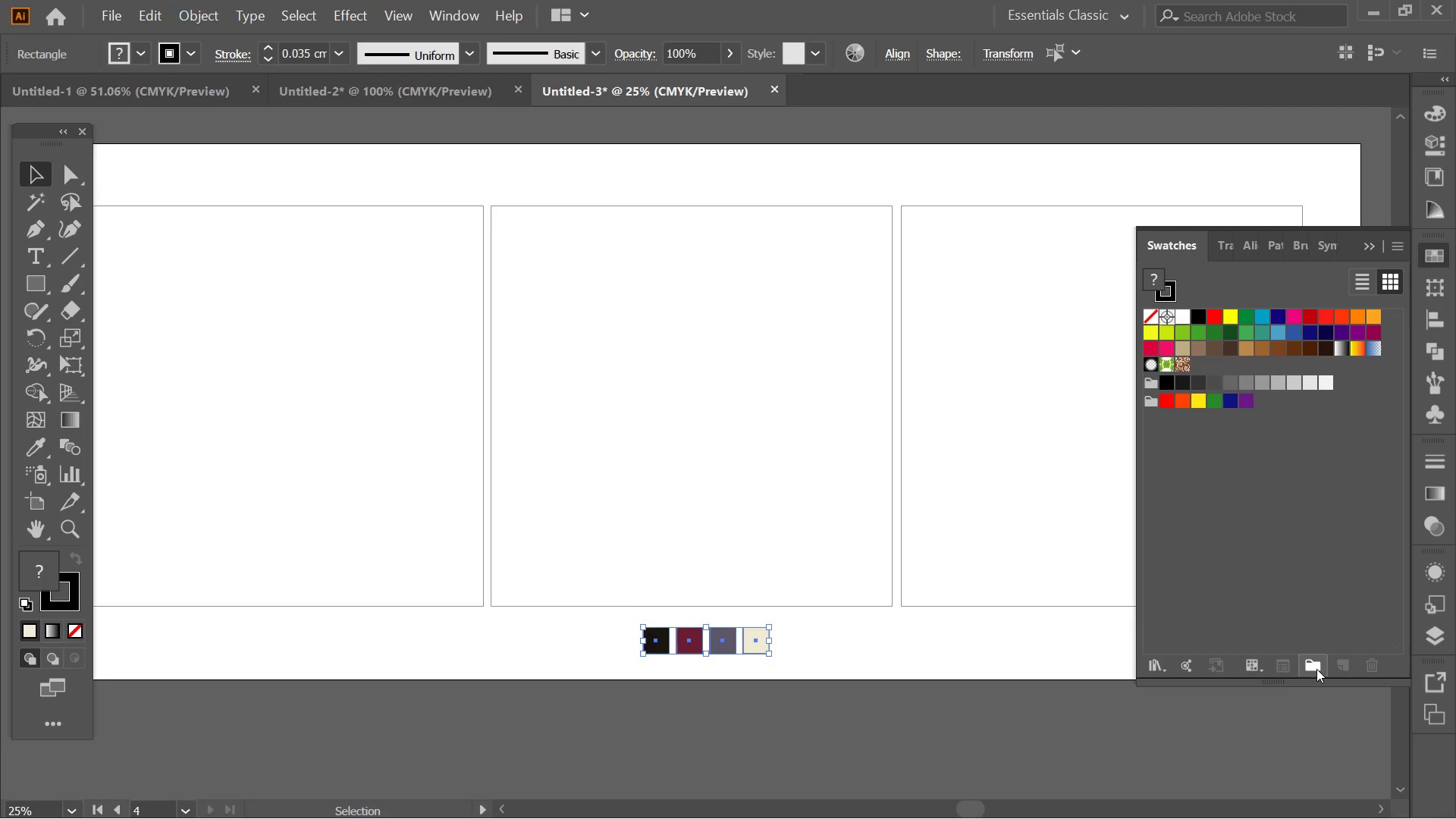 
left_click([1316, 669])
 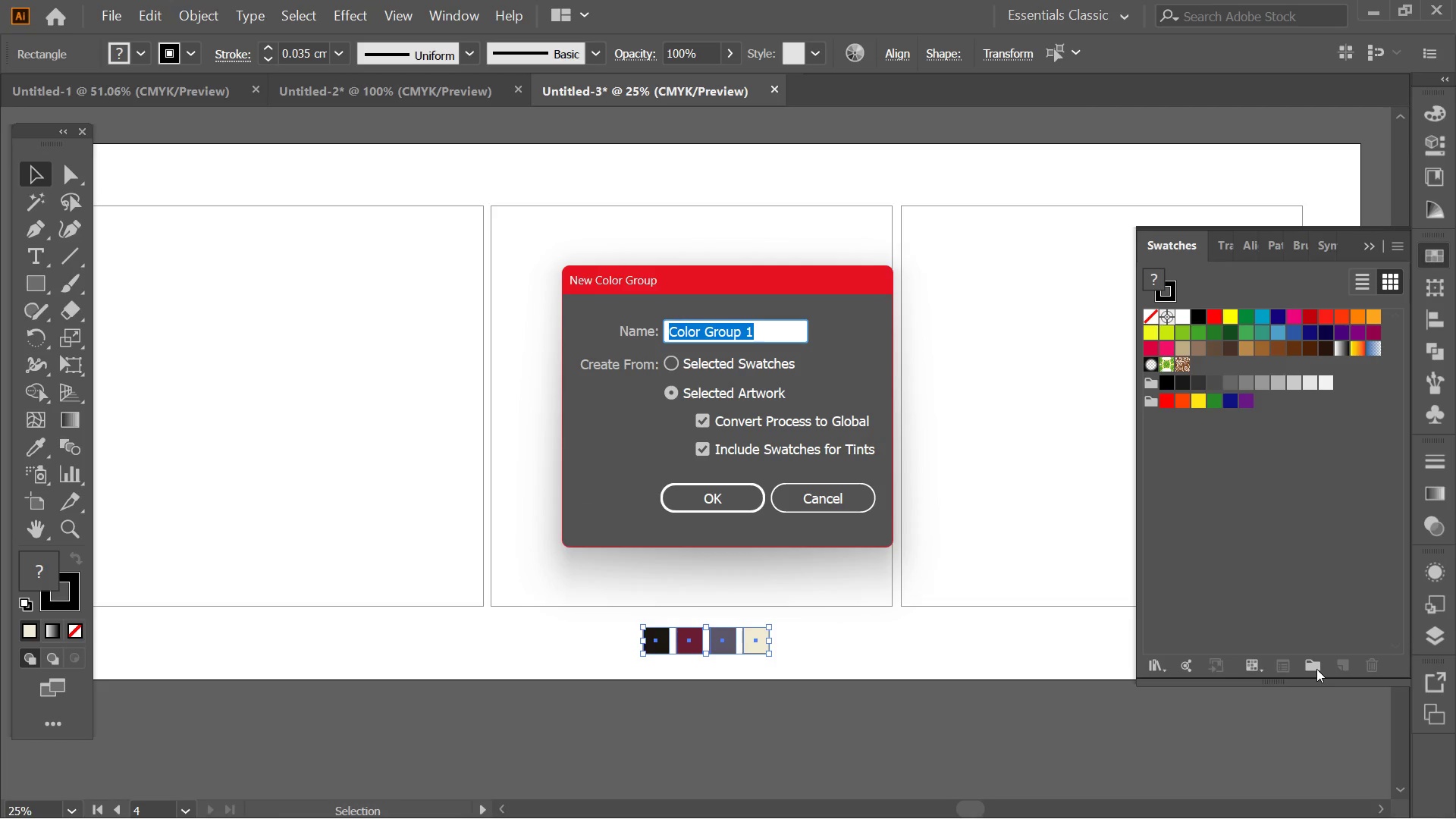 
scroll: coordinate [1316, 669], scroll_direction: up, amount: 1.0
 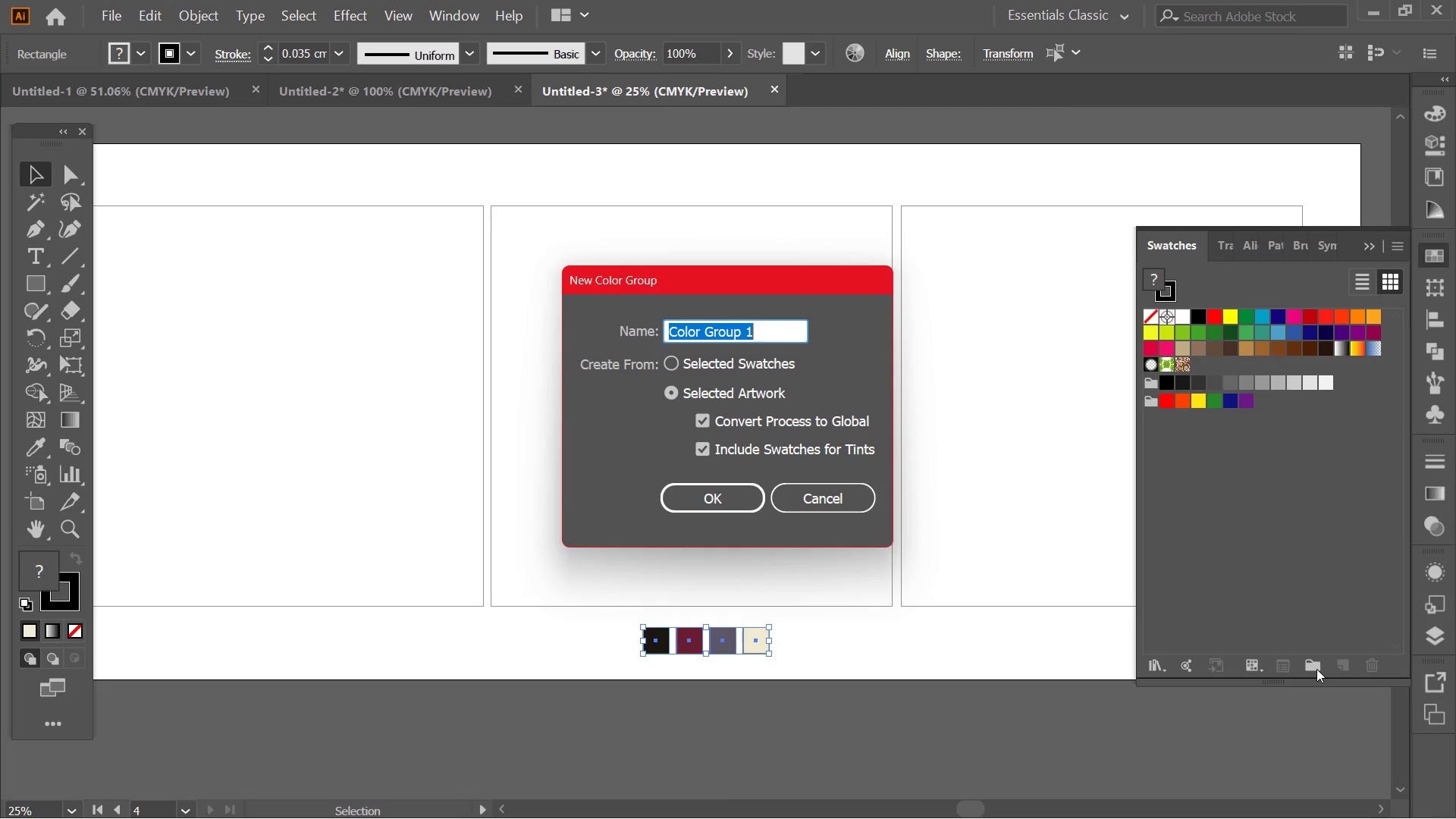 
type(Botanica; Brews)
 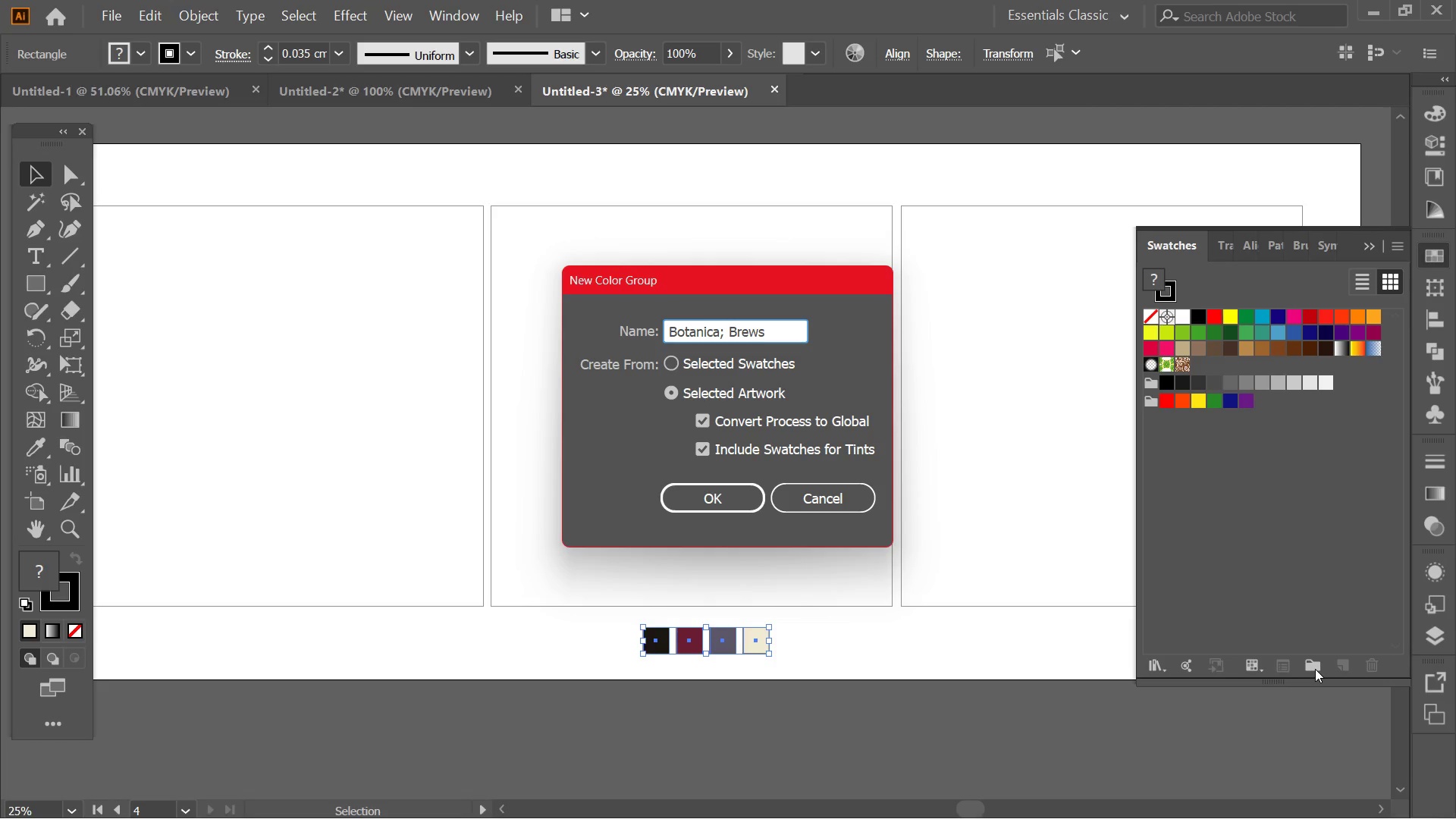 
key(ArrowLeft)
 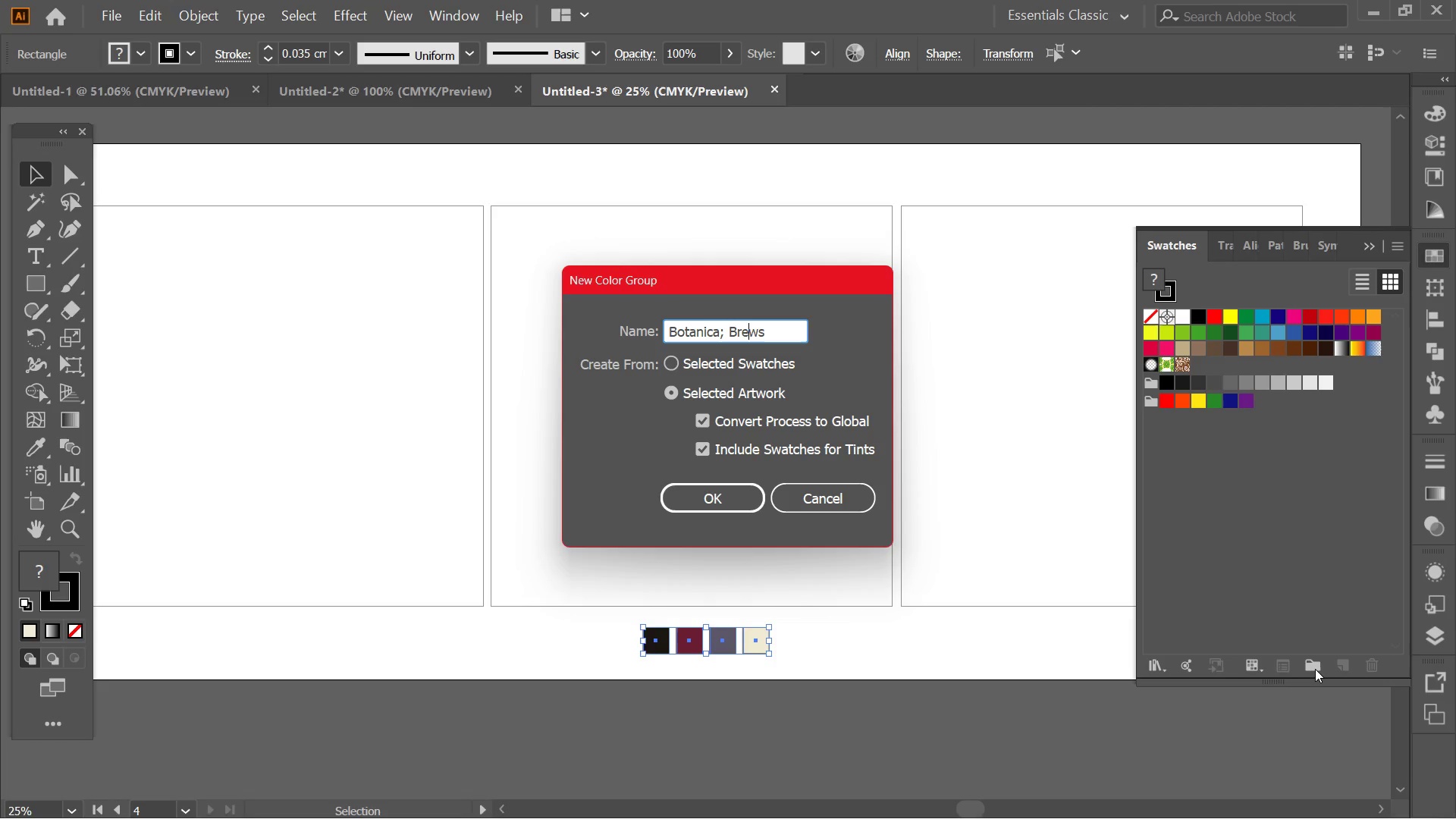 
key(ArrowLeft)
 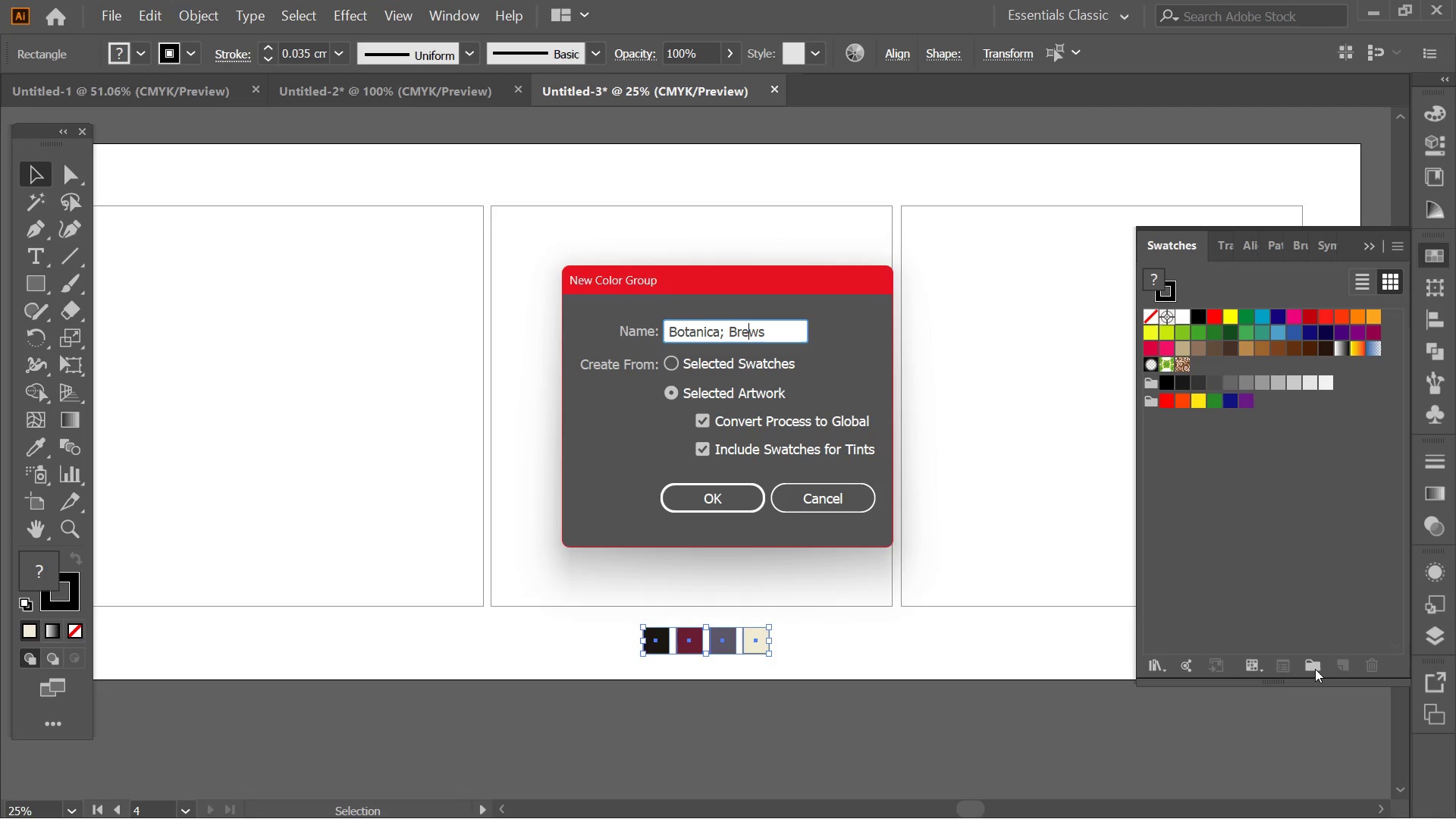 
key(ArrowLeft)
 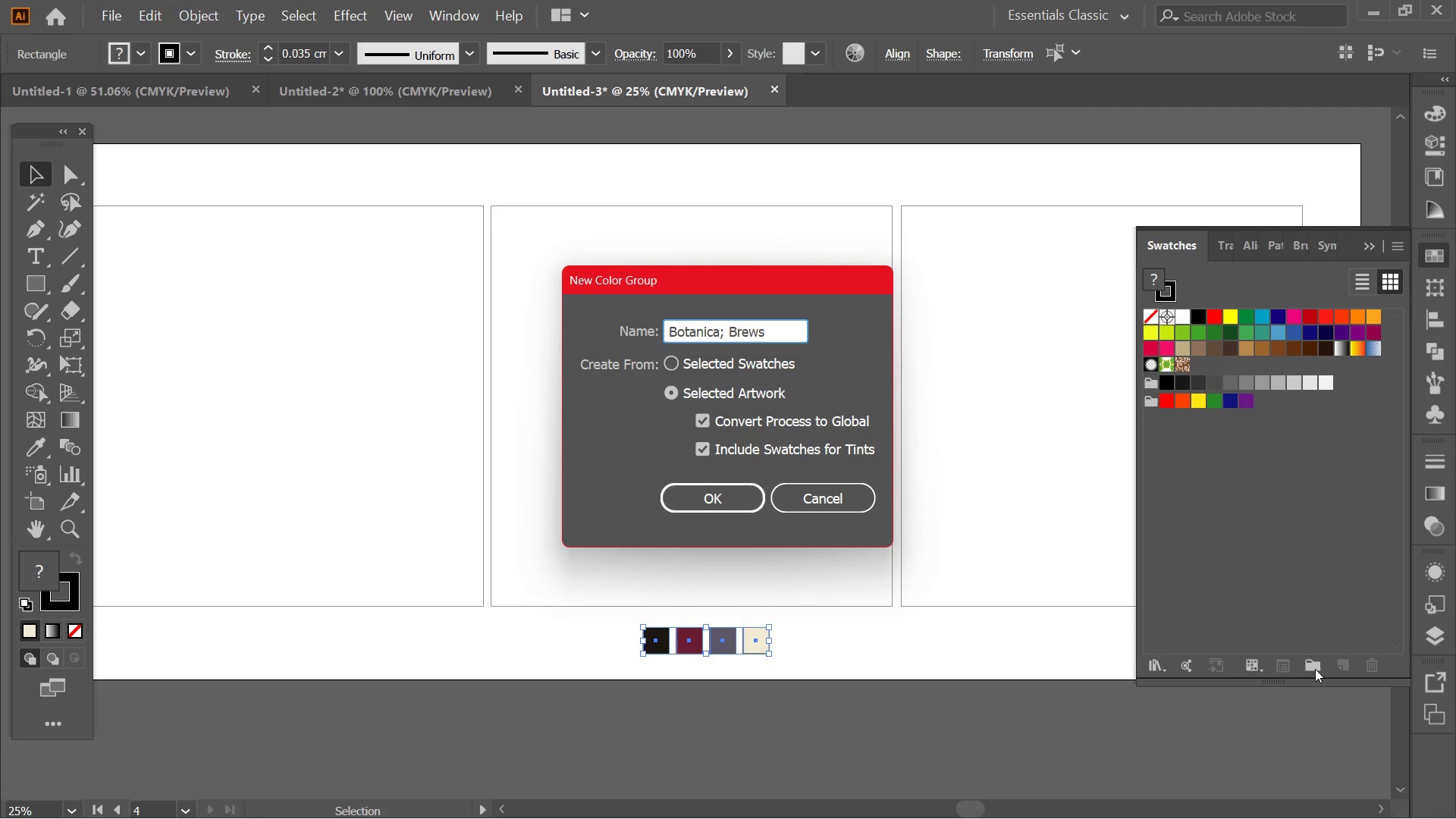 
key(ArrowLeft)
 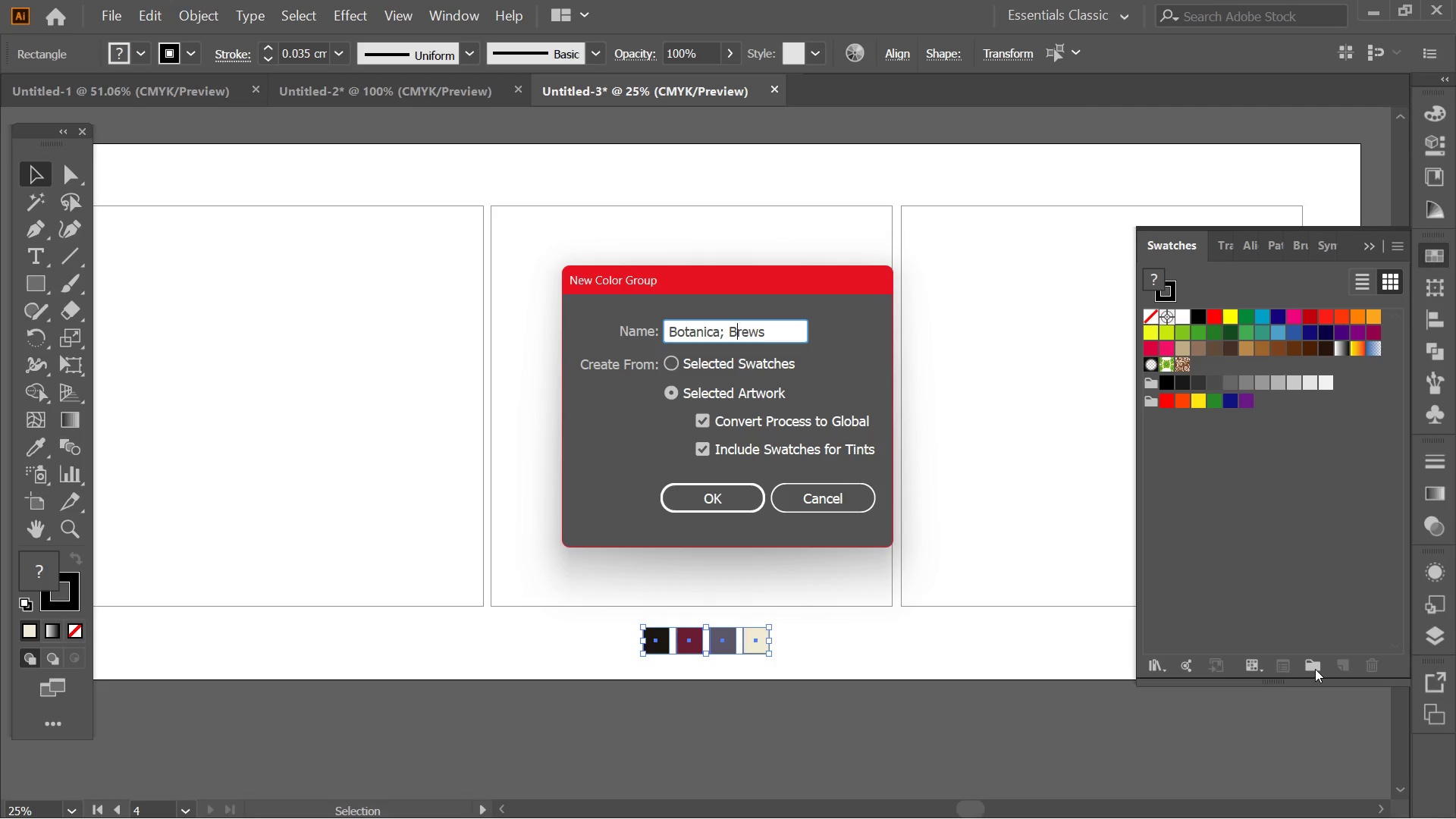 
key(ArrowLeft)
 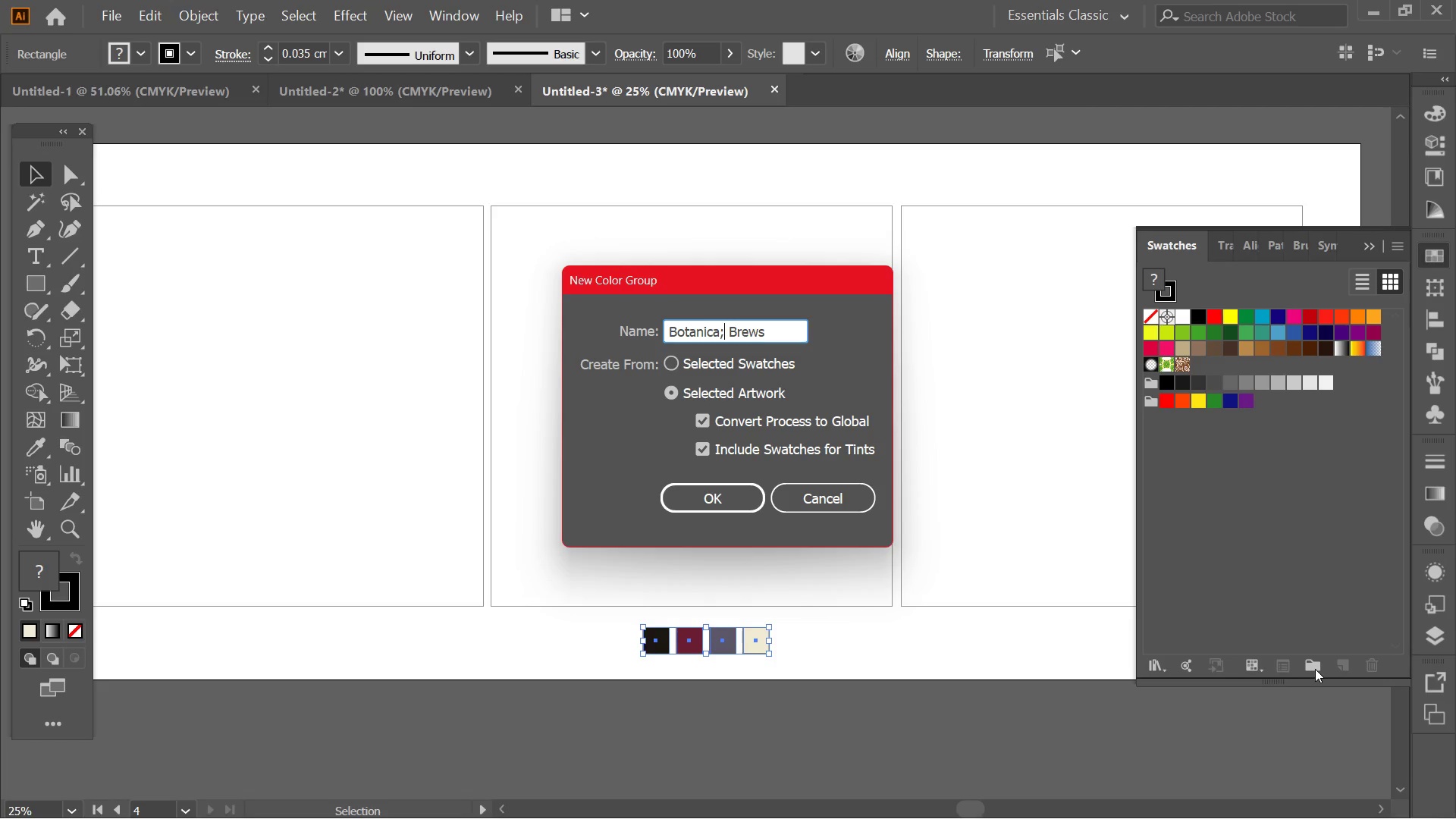 
key(ArrowLeft)
 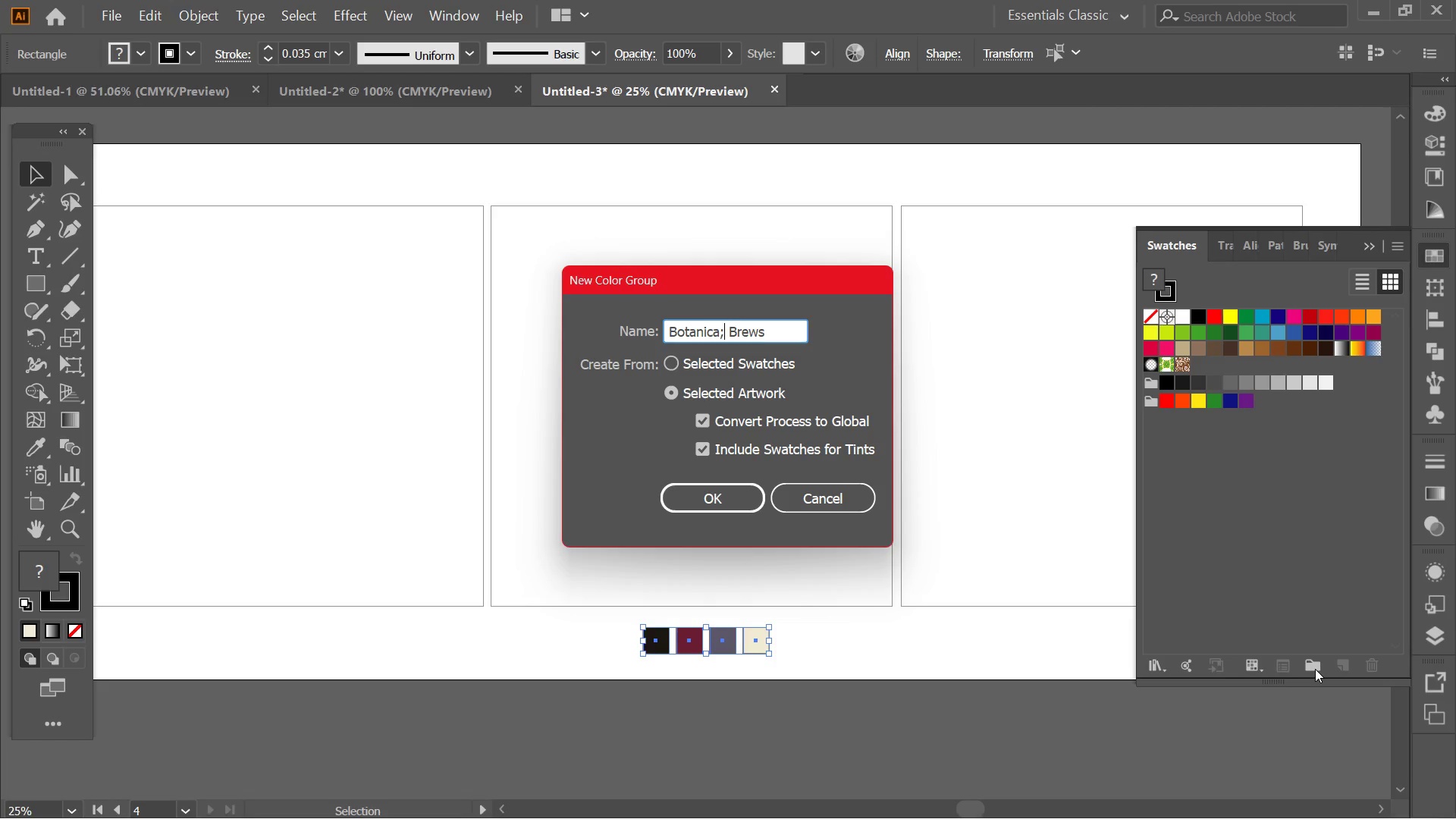 
key(Backspace)
 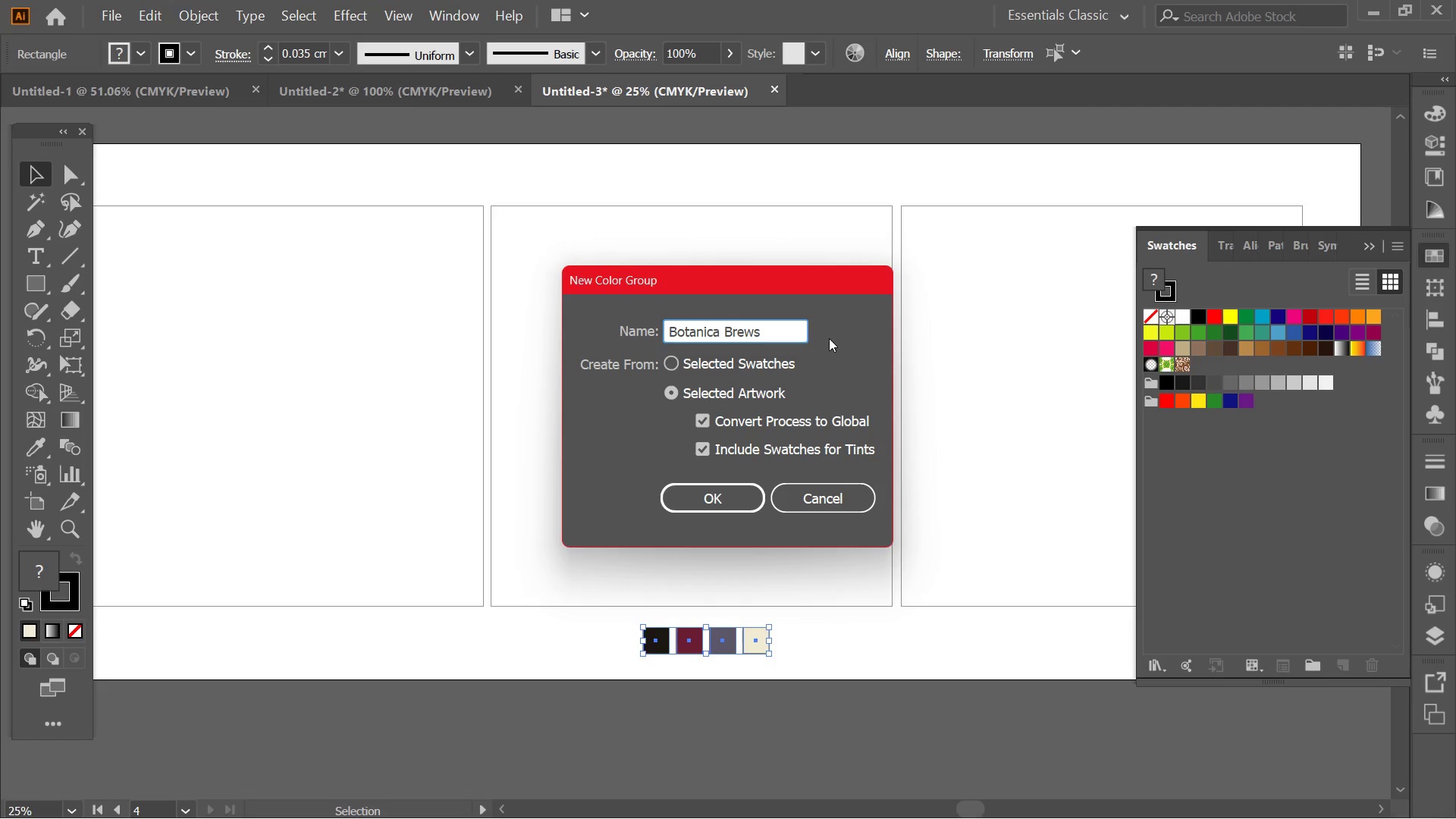 
wait(5.14)
 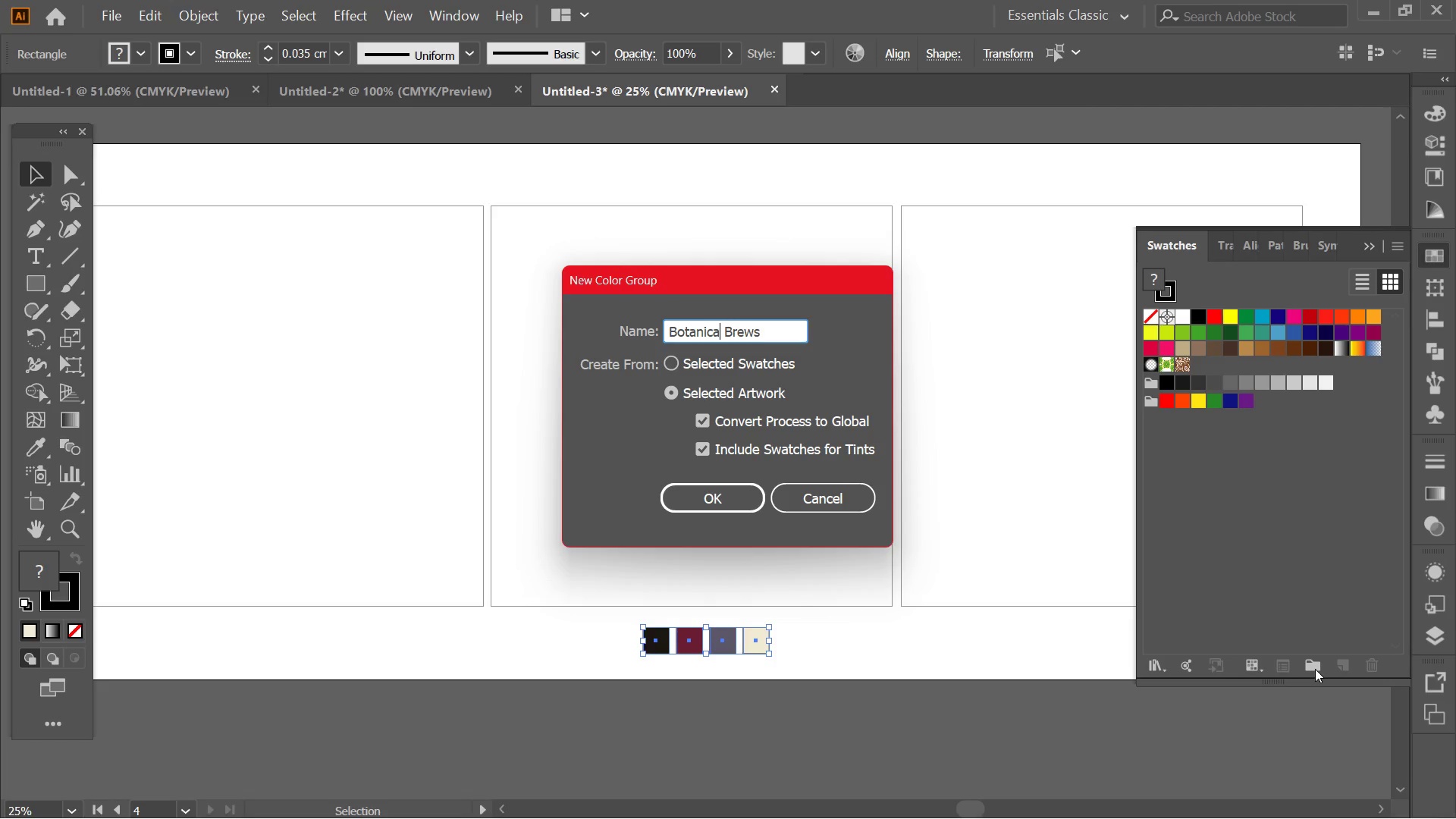 
left_click([780, 335])
 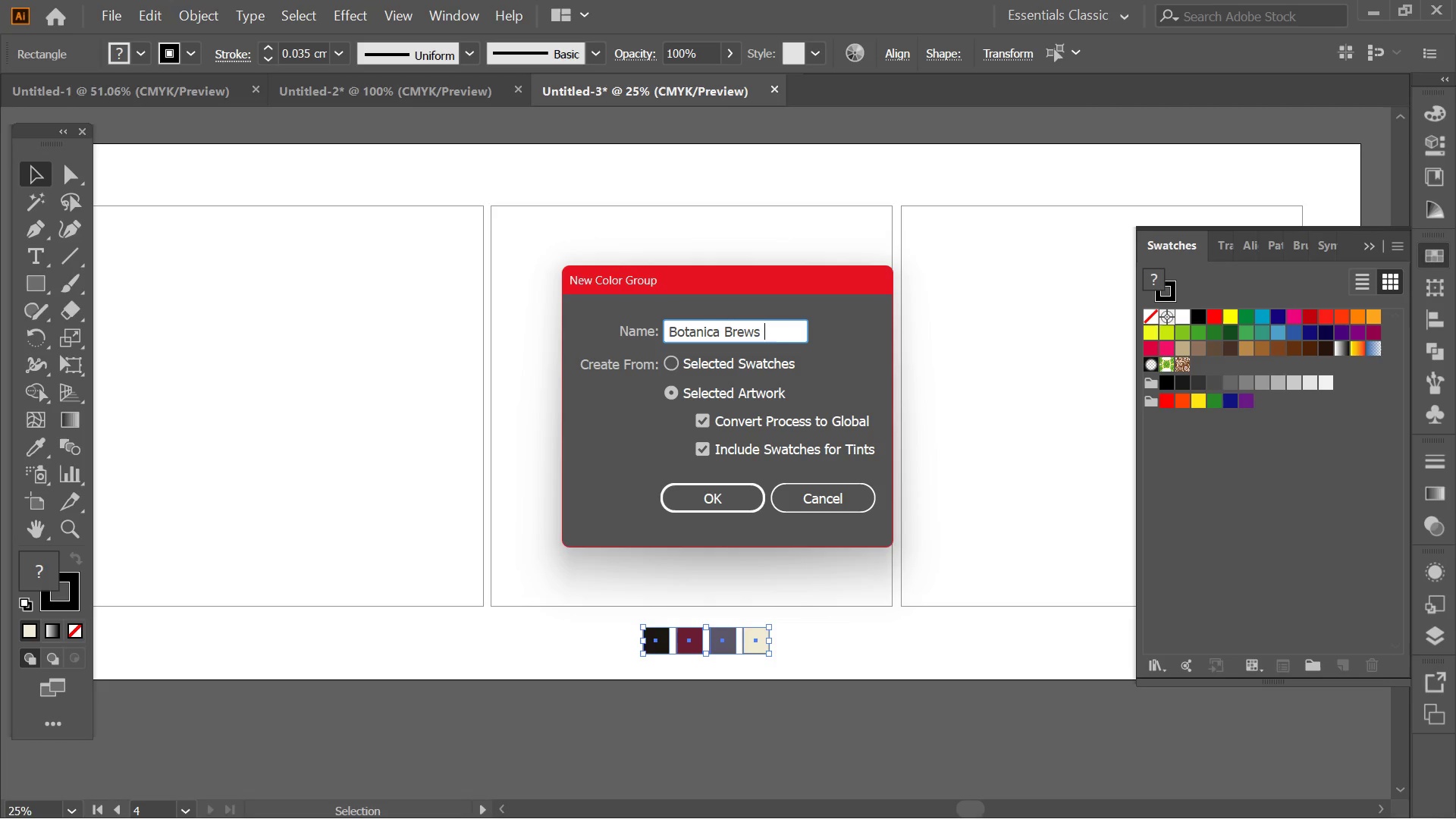 
type( Signature)
 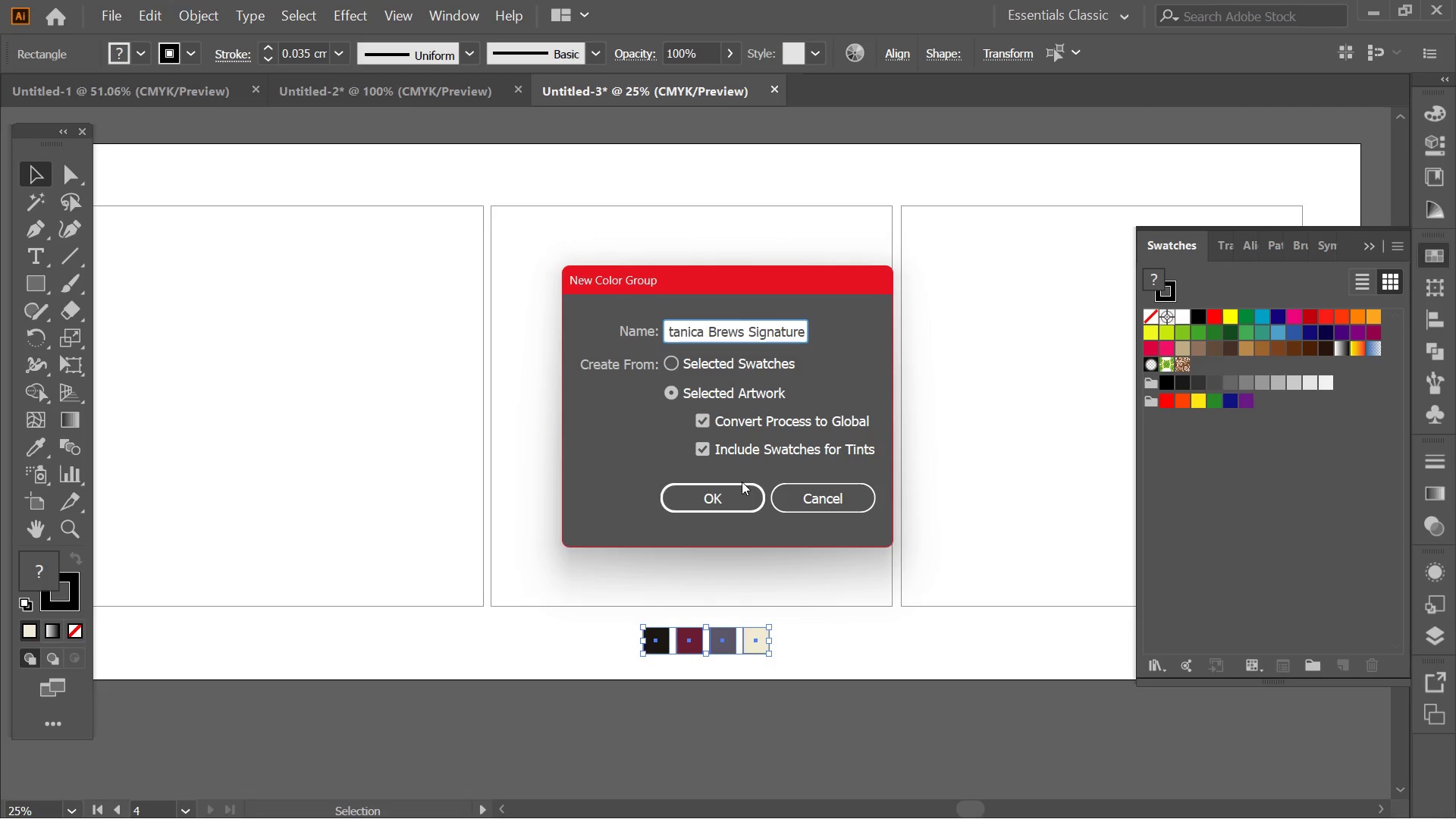 
left_click([735, 498])
 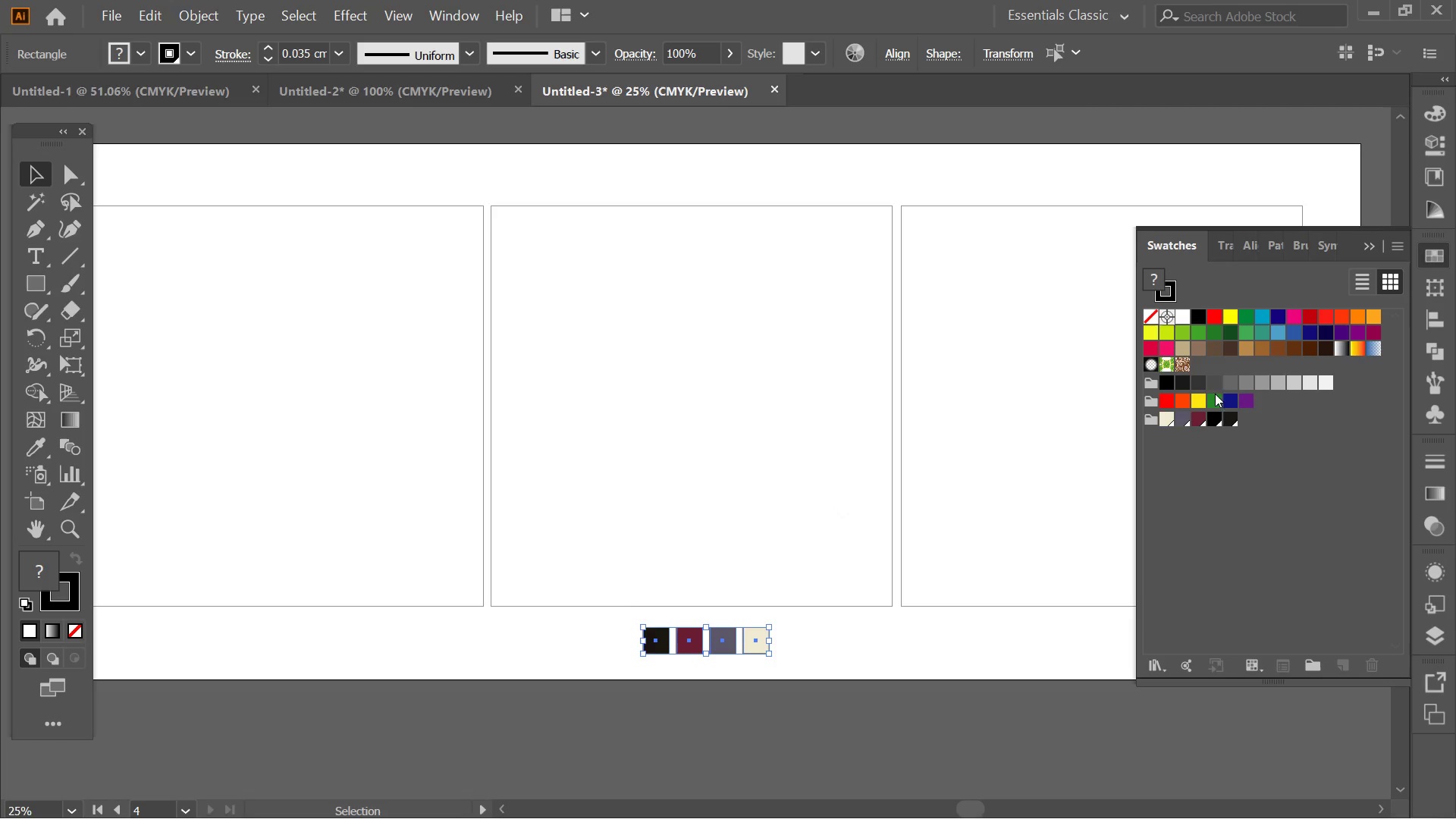 
mouse_move([1348, 305])
 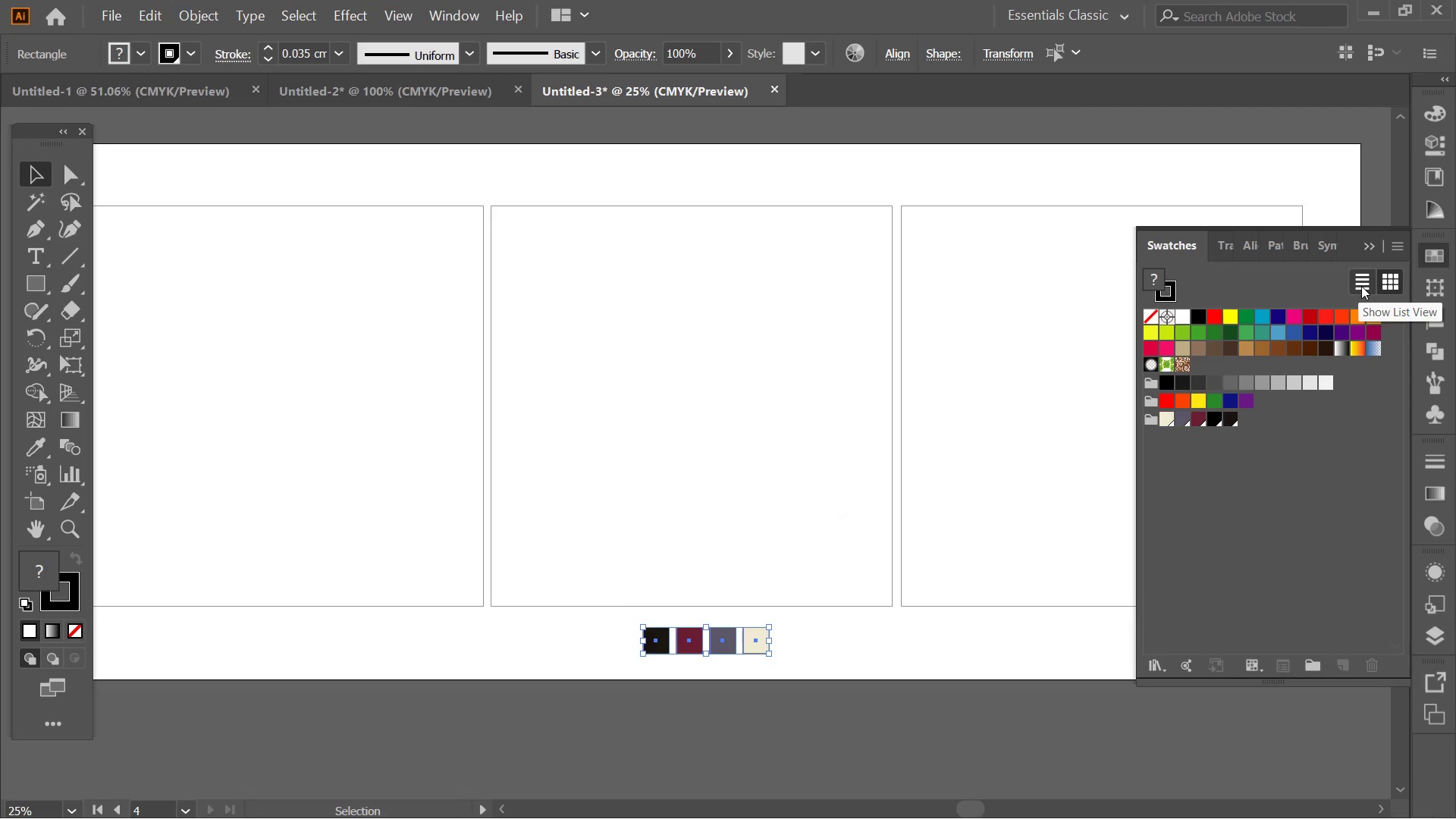 
left_click([854, 665])
 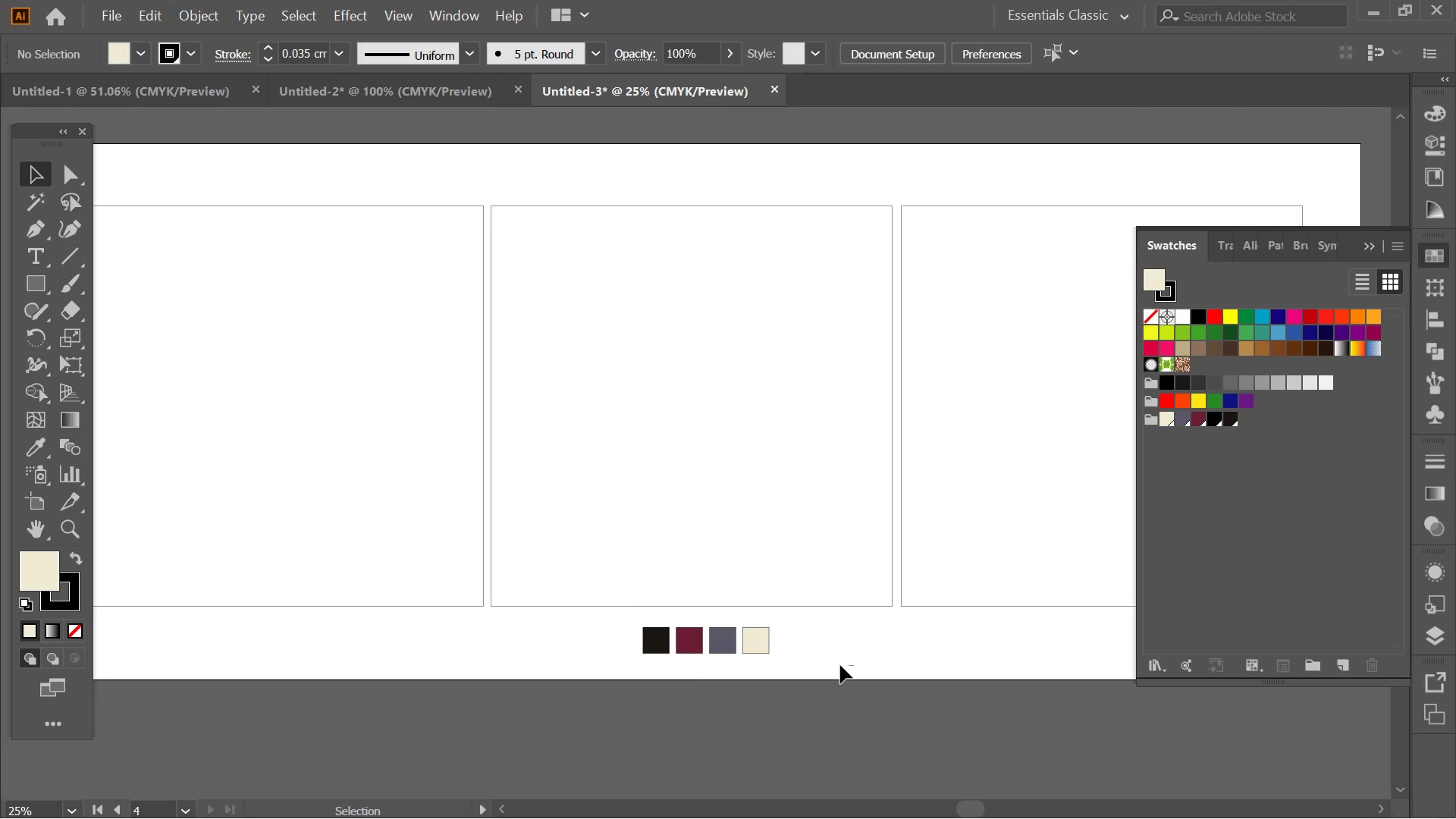 
left_click_drag(start_coordinate=[854, 665], to_coordinate=[573, 626])
 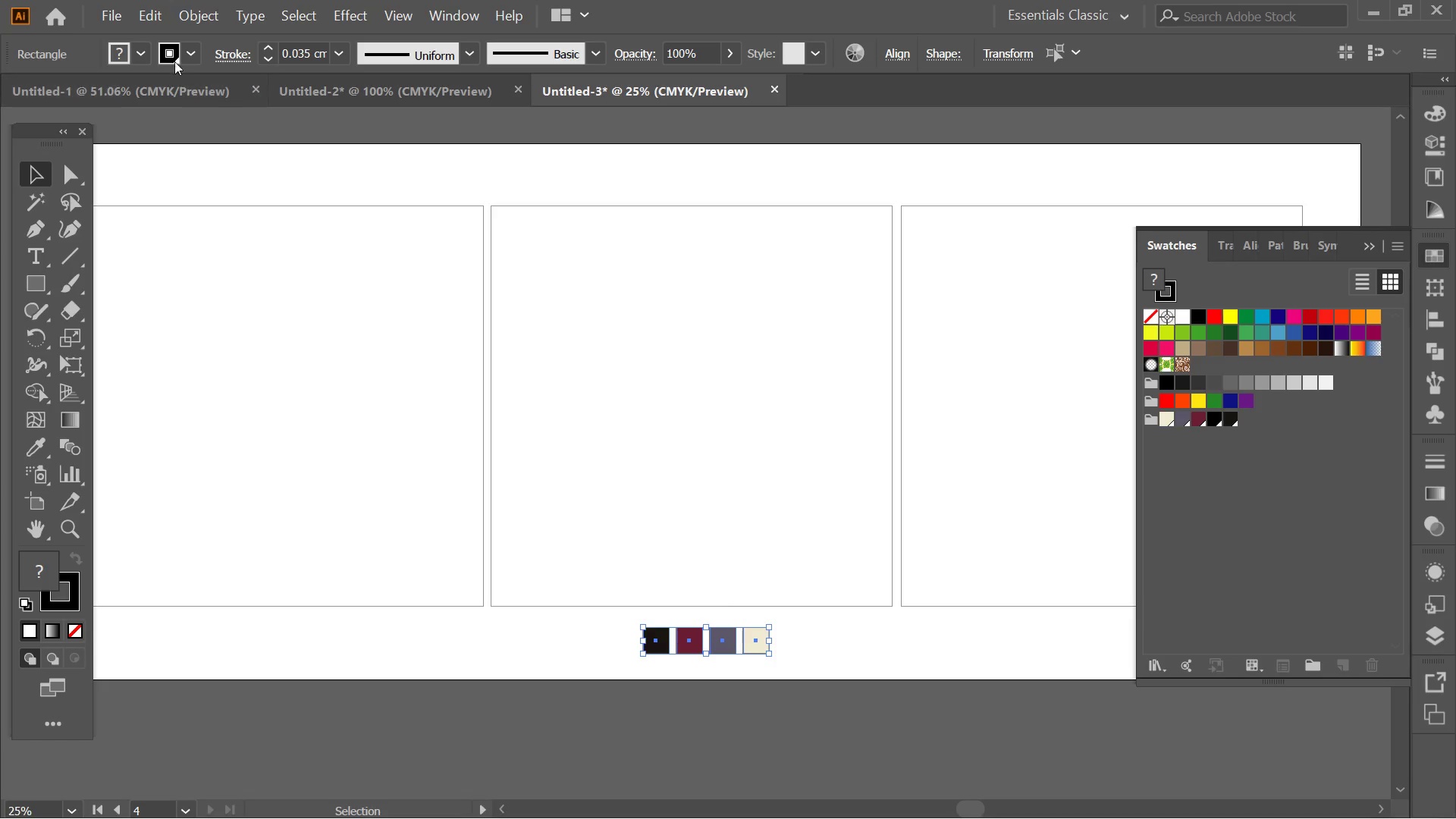 
left_click([199, 49])
 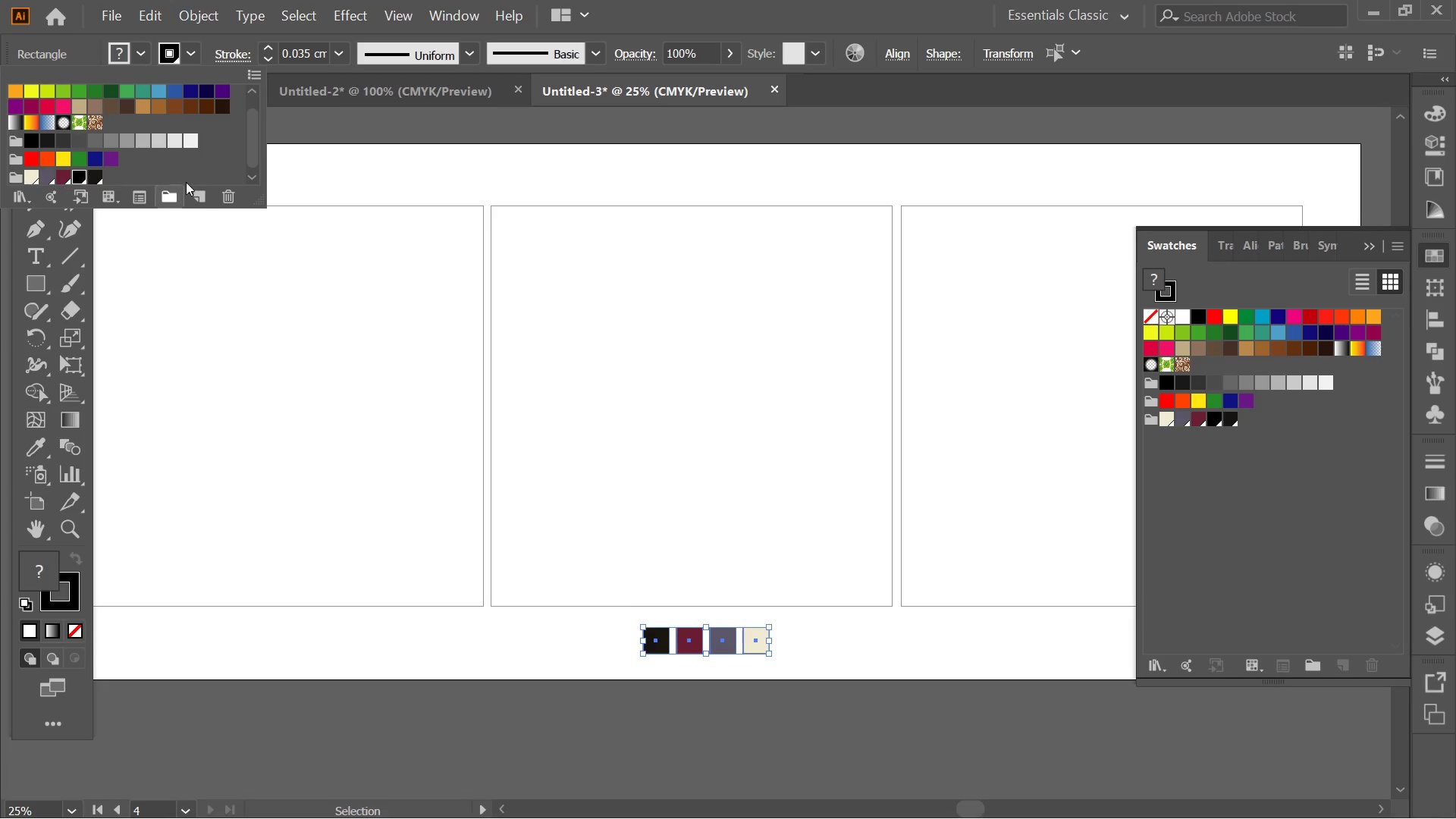 
scroll: coordinate [179, 159], scroll_direction: up, amount: 4.0
 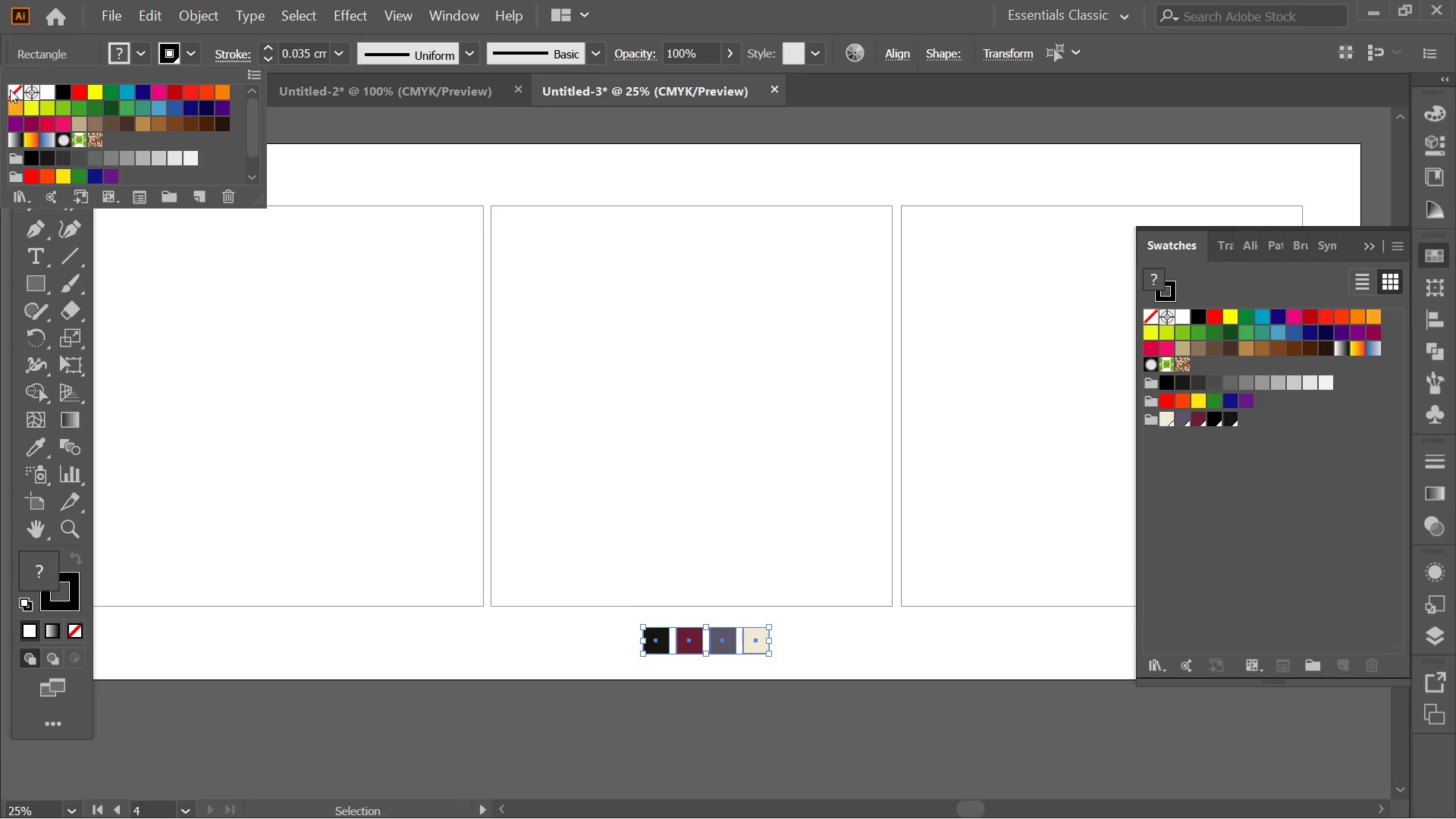 
left_click([10, 89])
 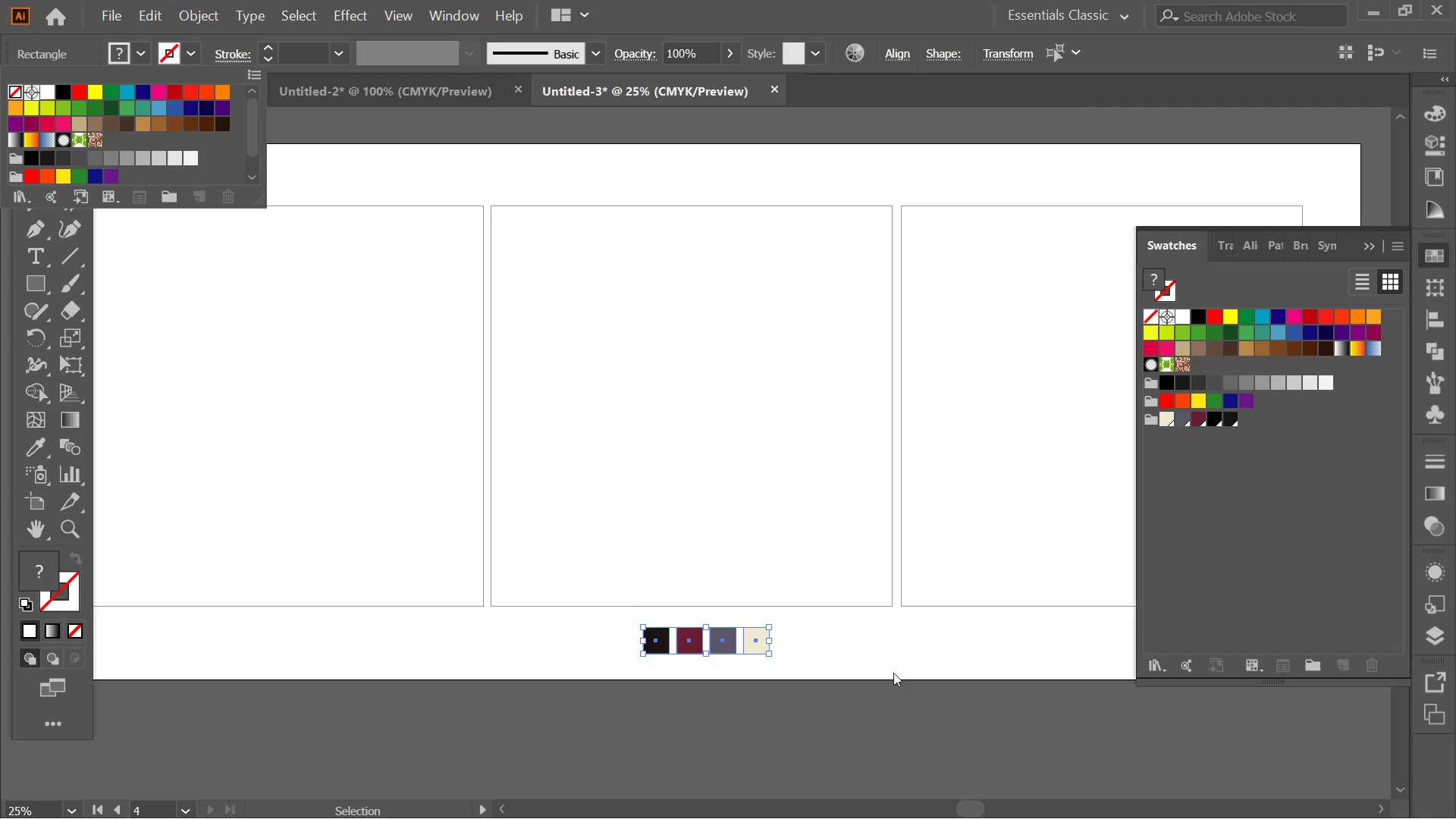 
left_click([889, 657])
 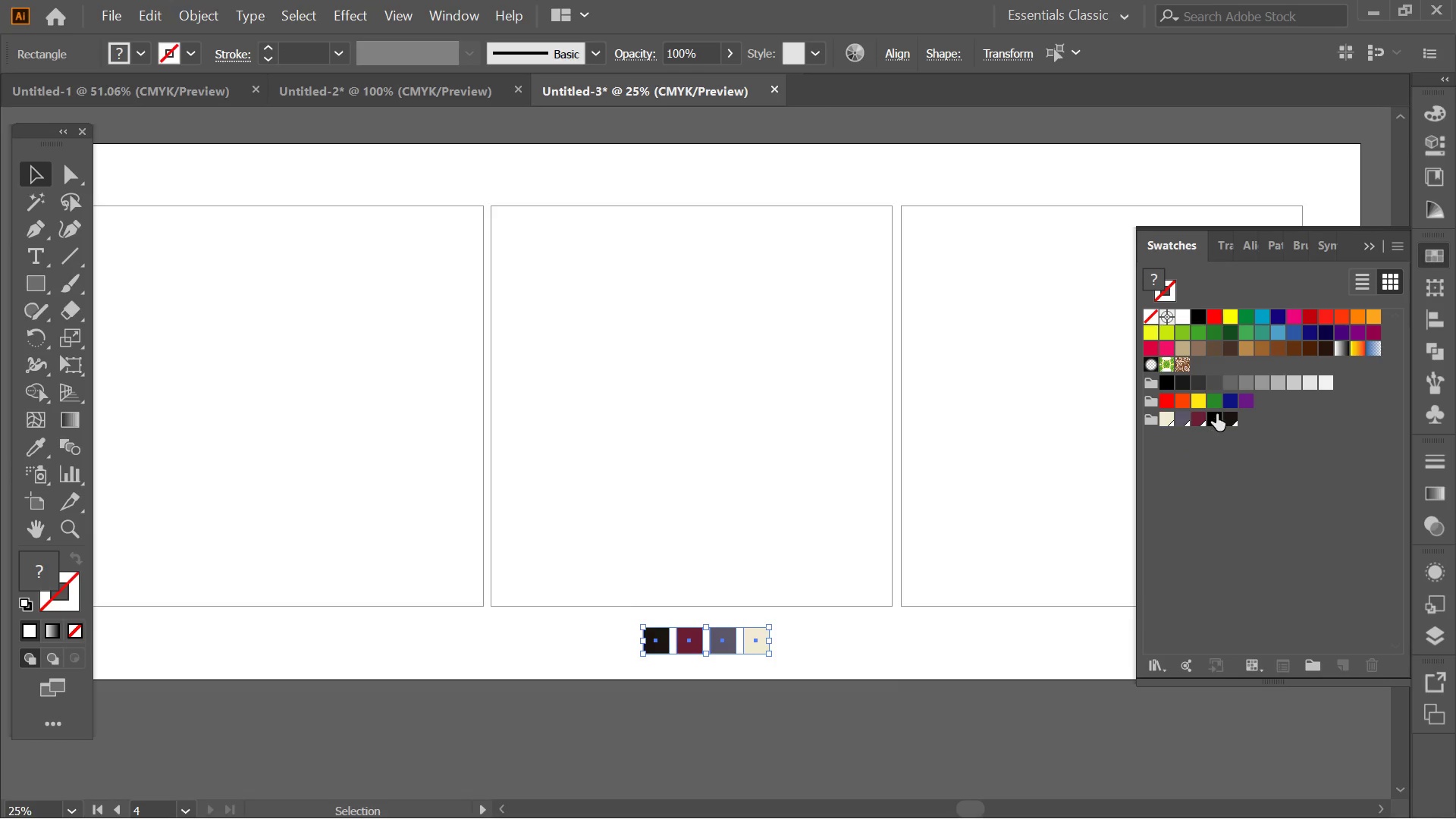 
left_click([1216, 414])
 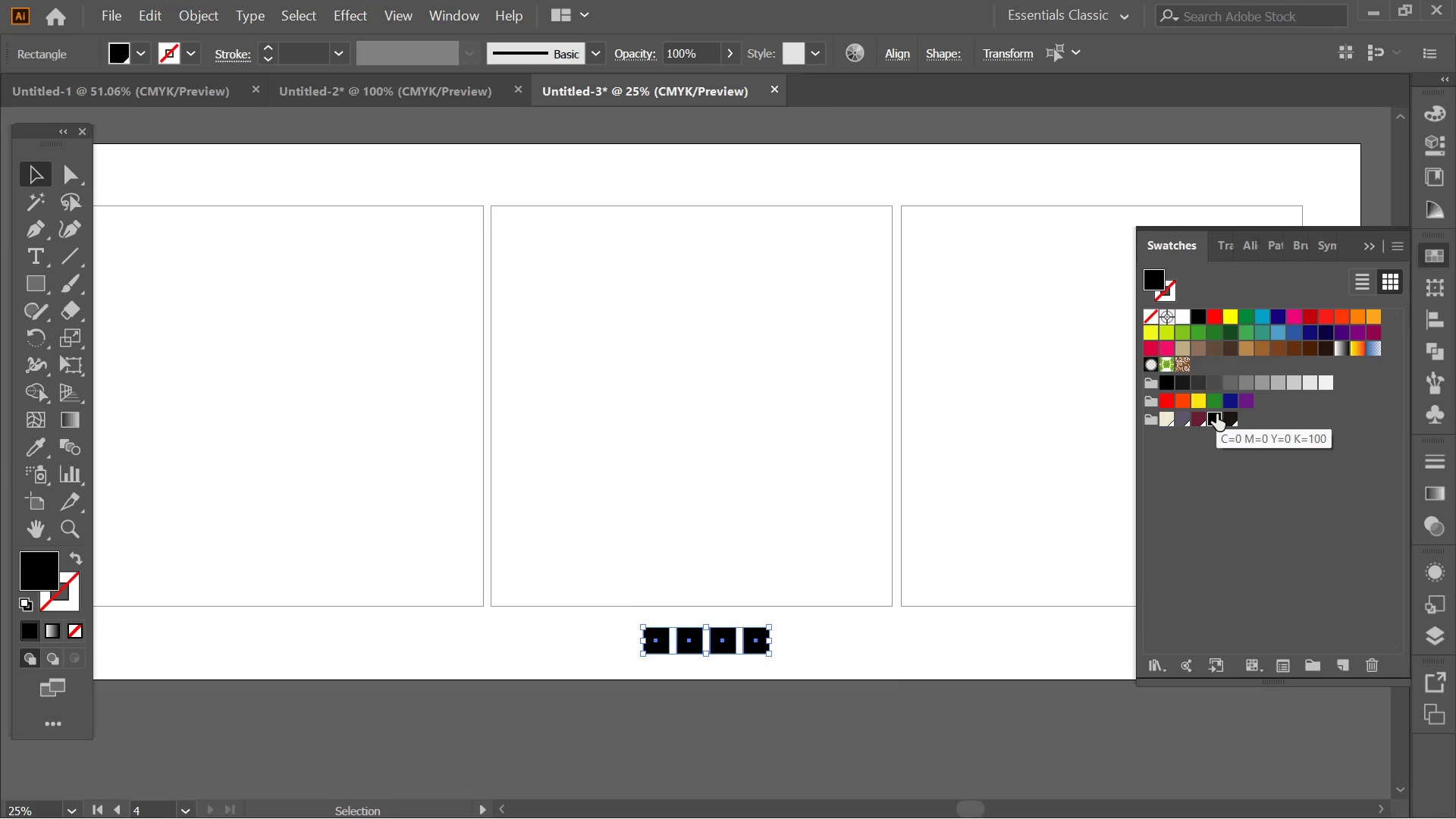 
key(Control+Z)
 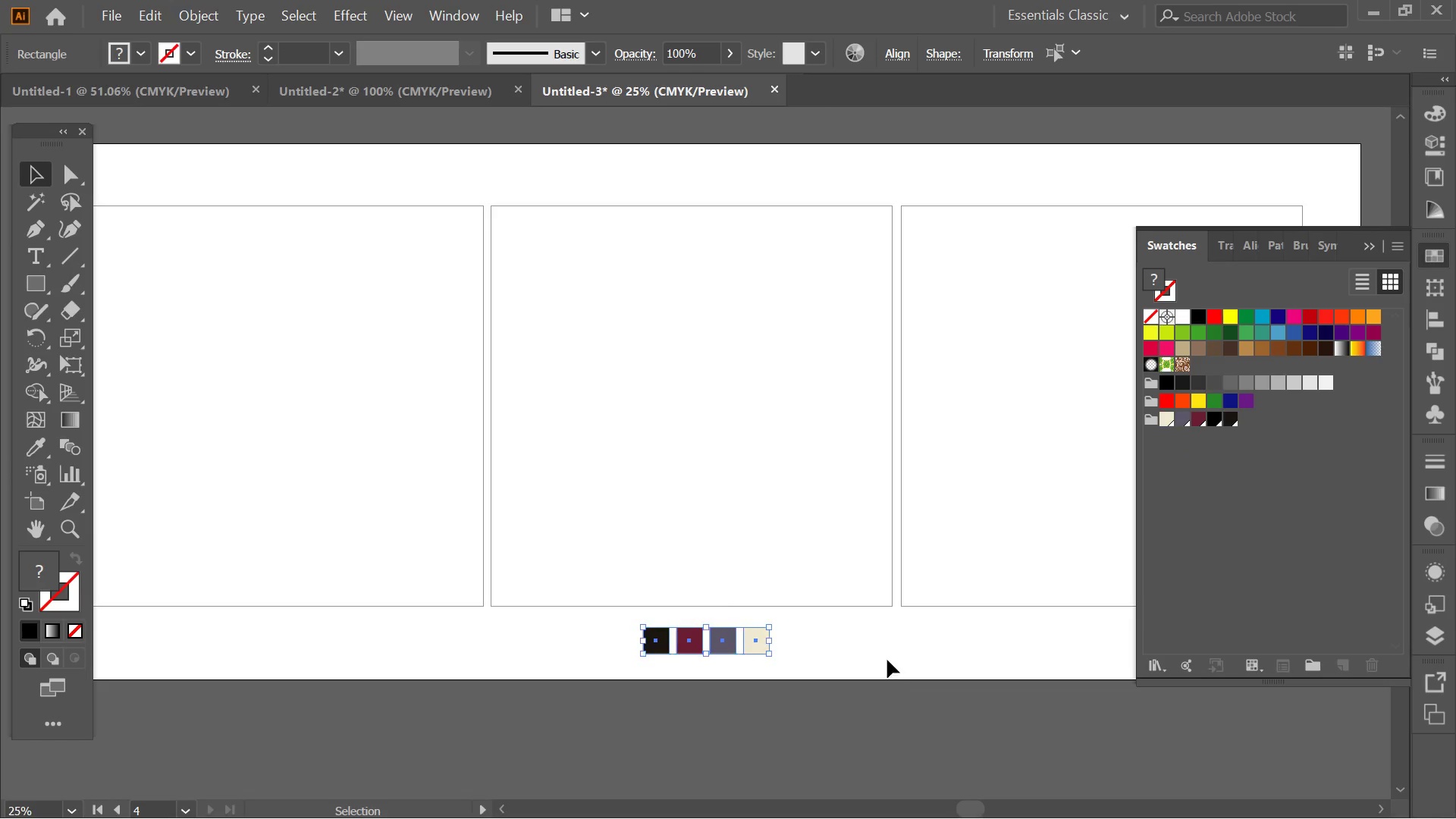 
left_click([883, 654])
 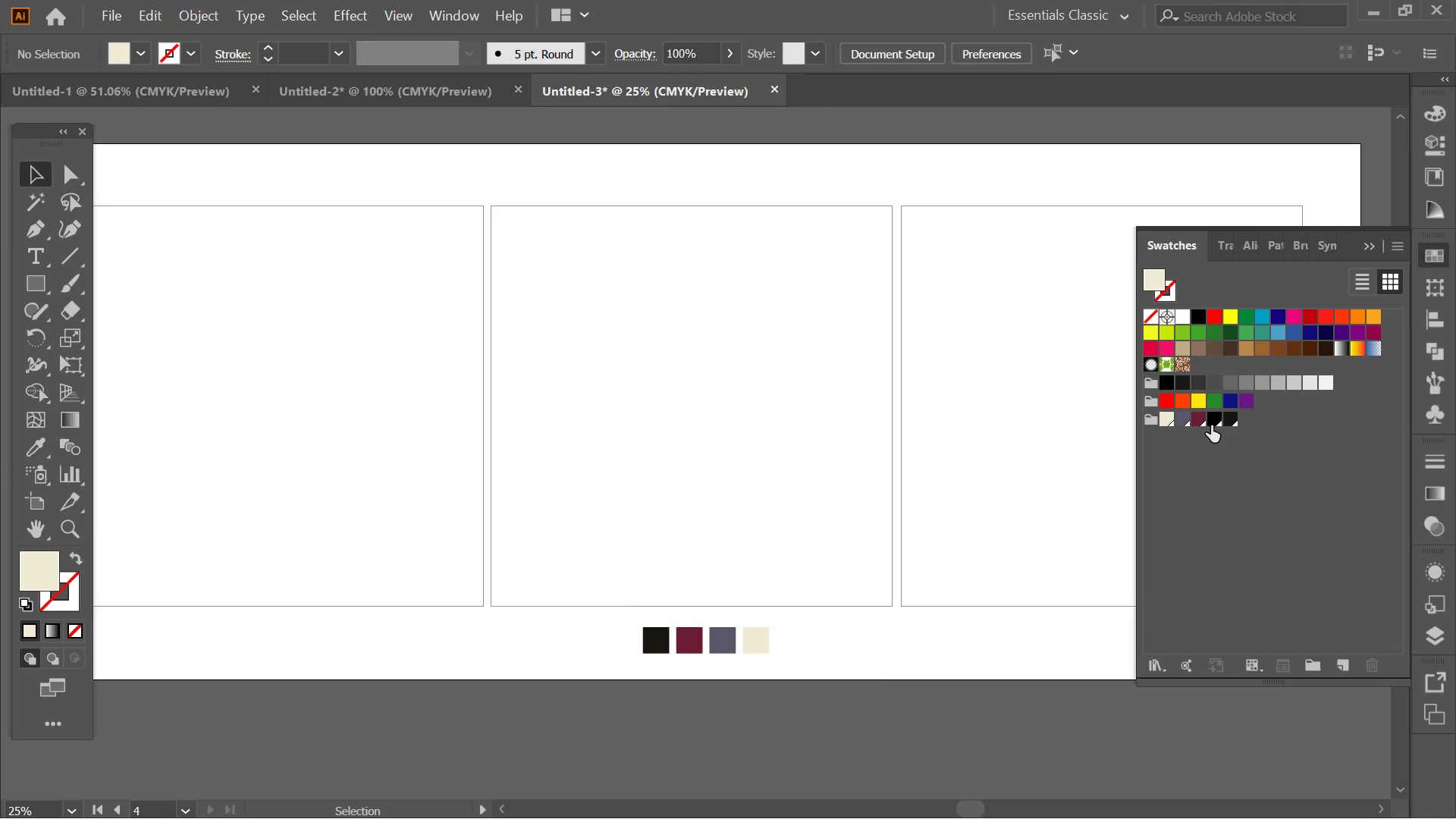 
right_click([1211, 425])
 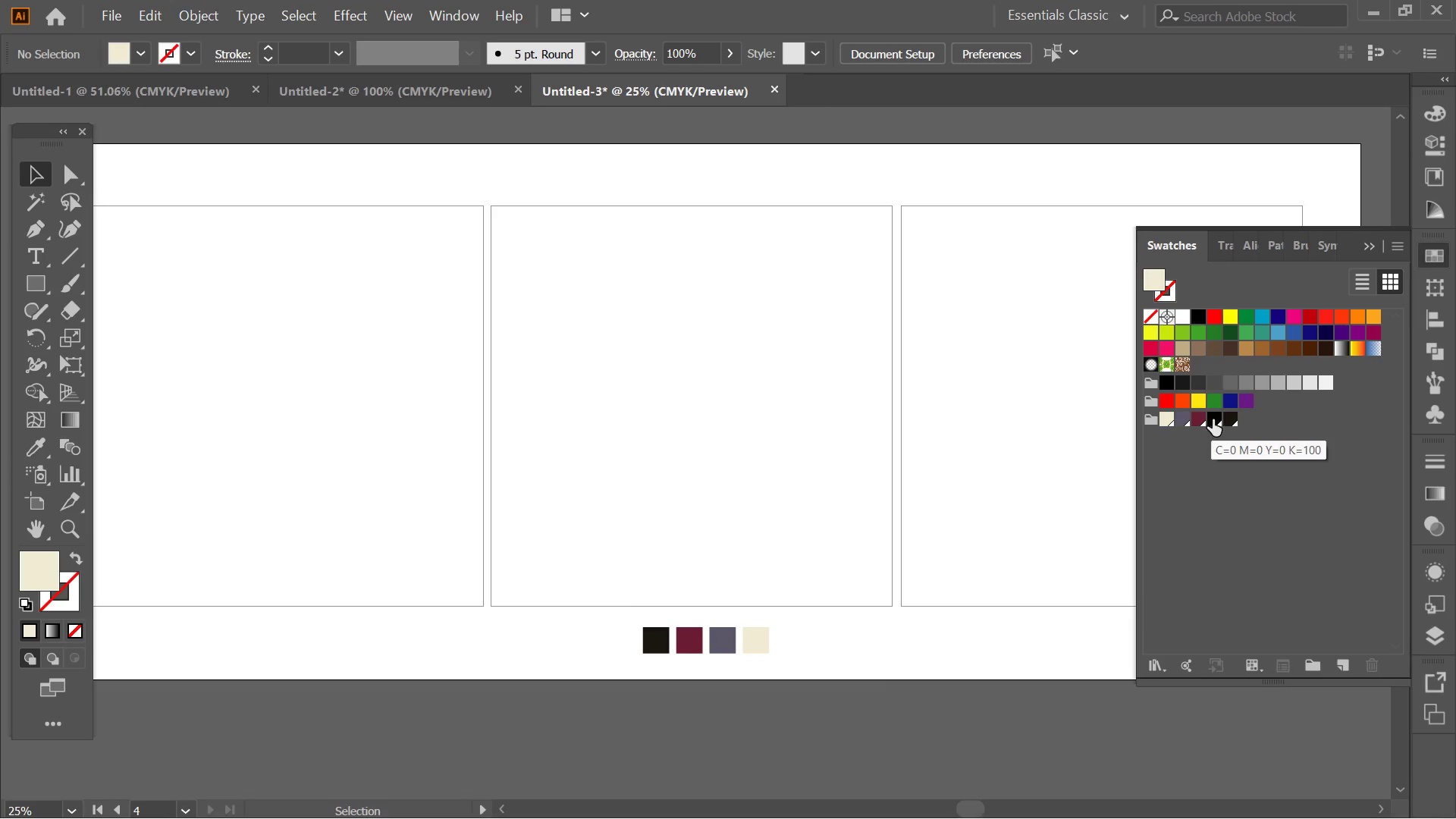 
left_click([1213, 419])
 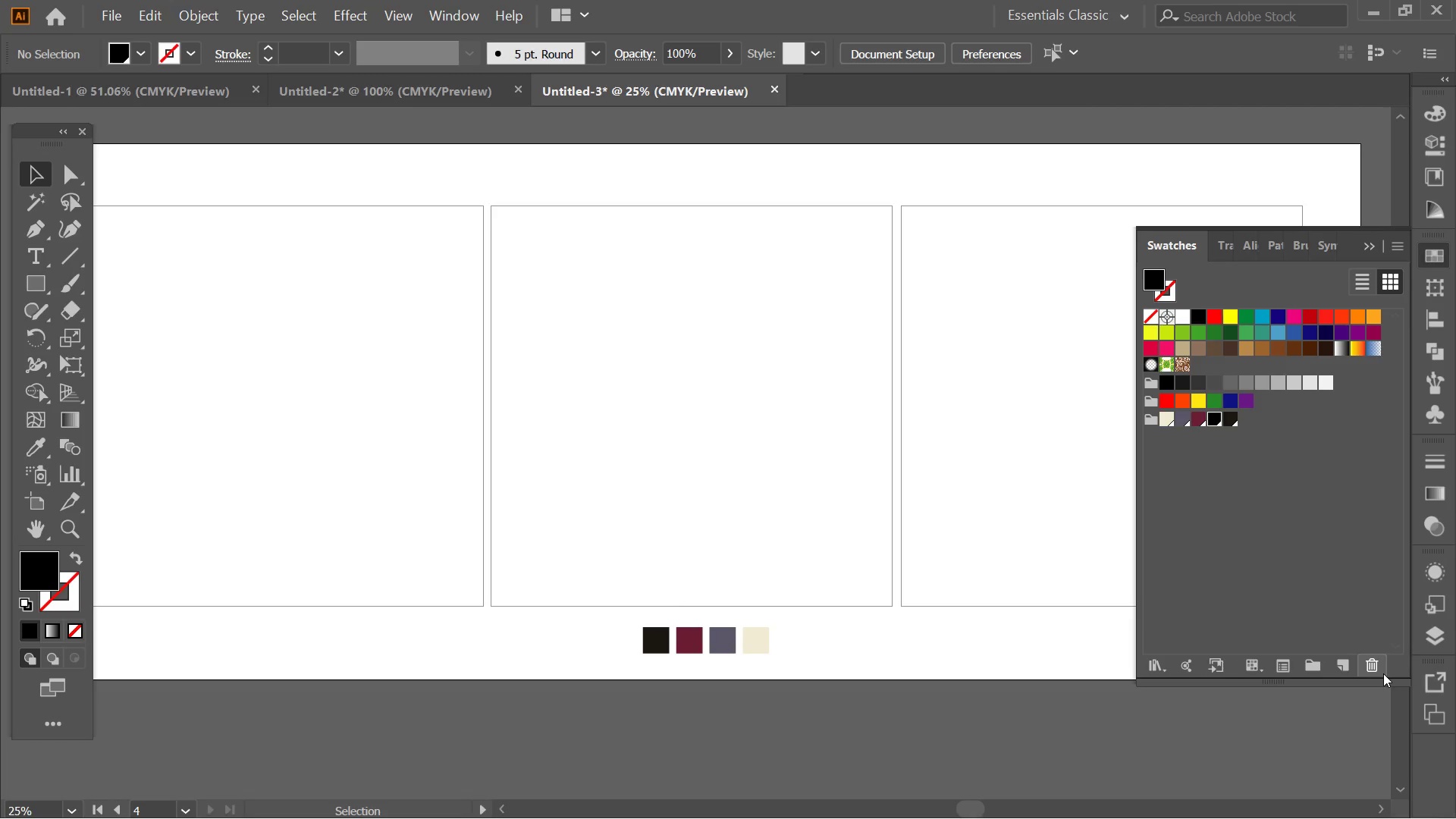 
left_click([1381, 668])
 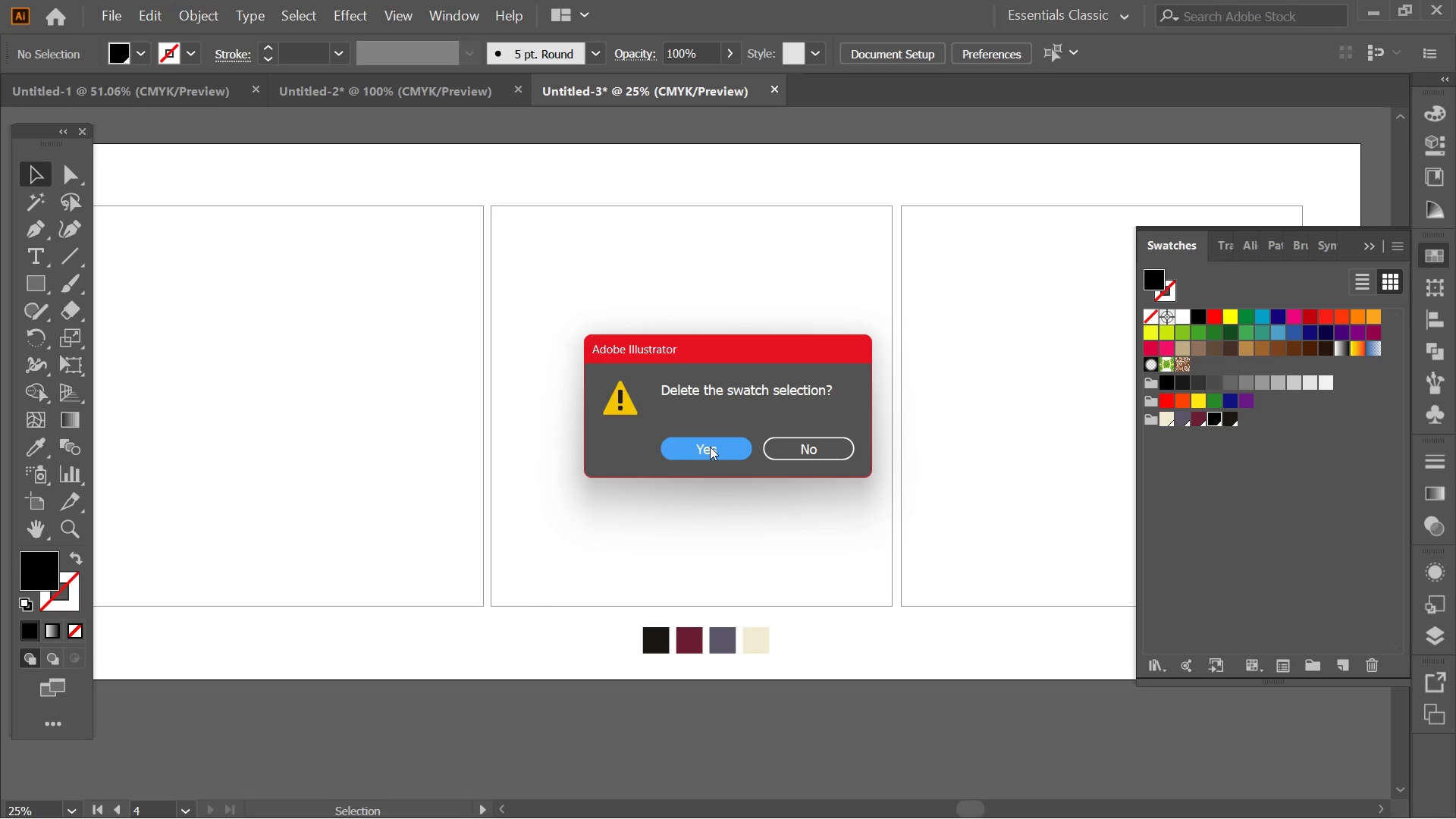 
left_click([710, 447])
 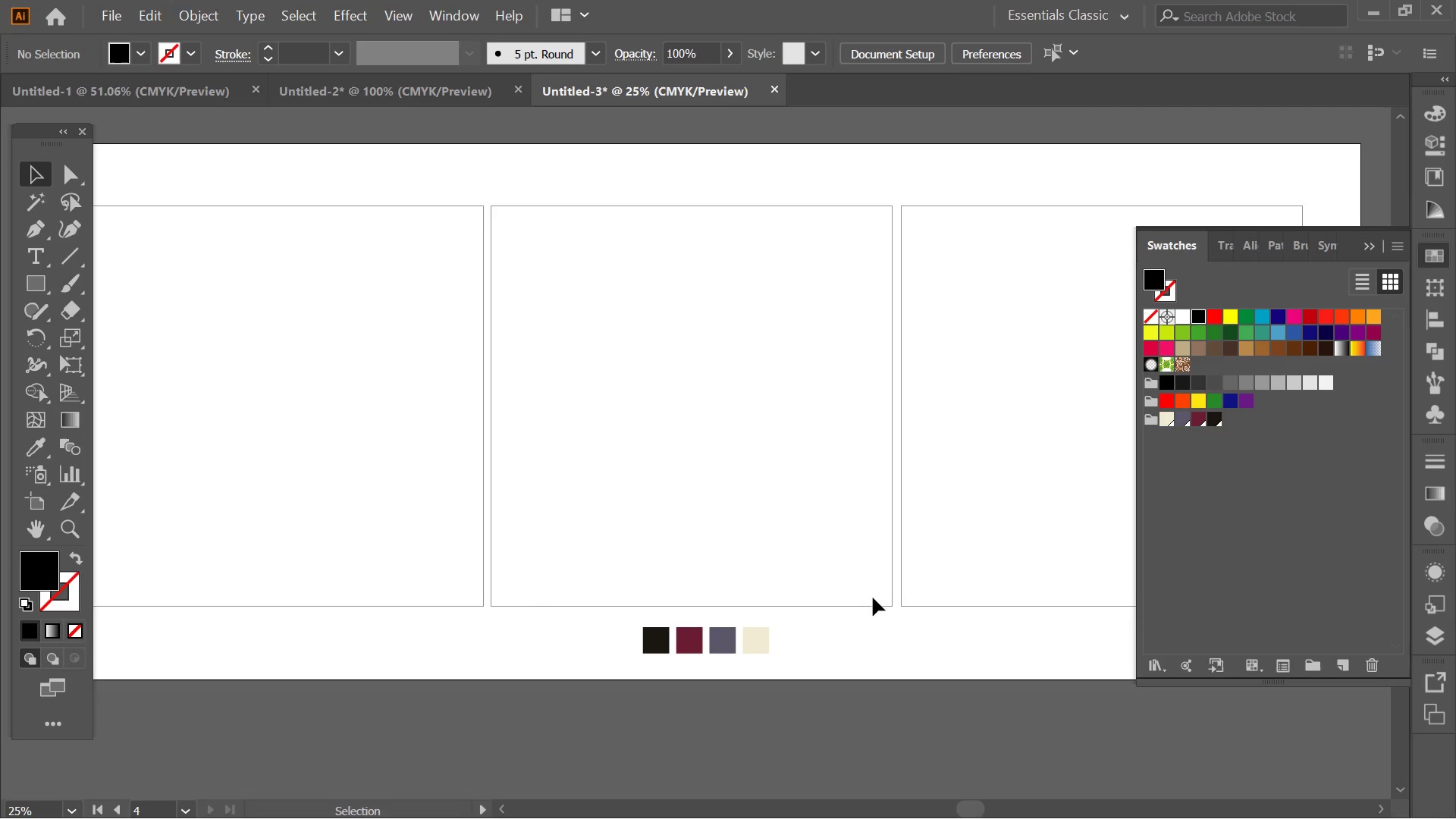 
left_click([890, 623])
 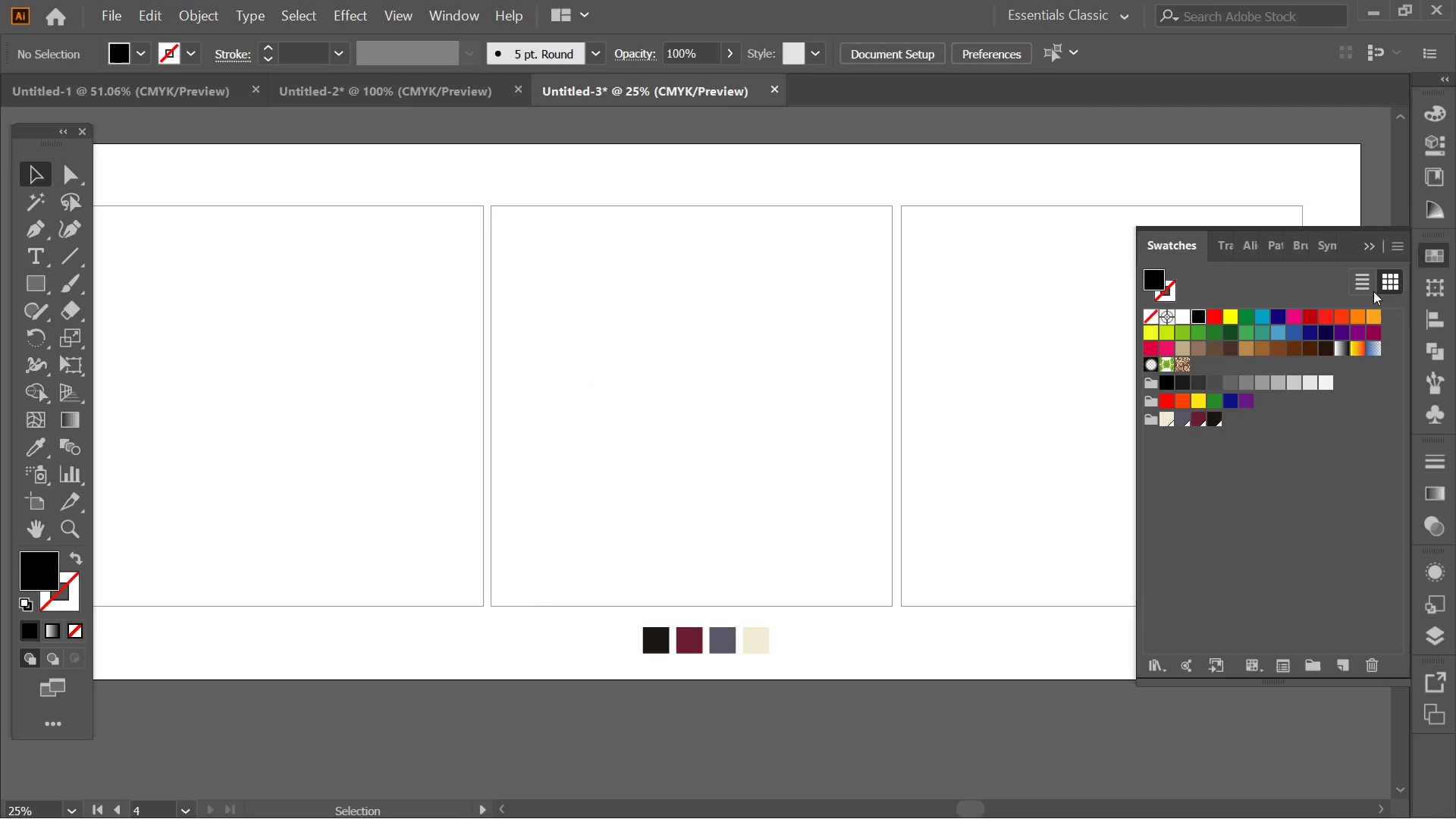 
left_click([1401, 250])
 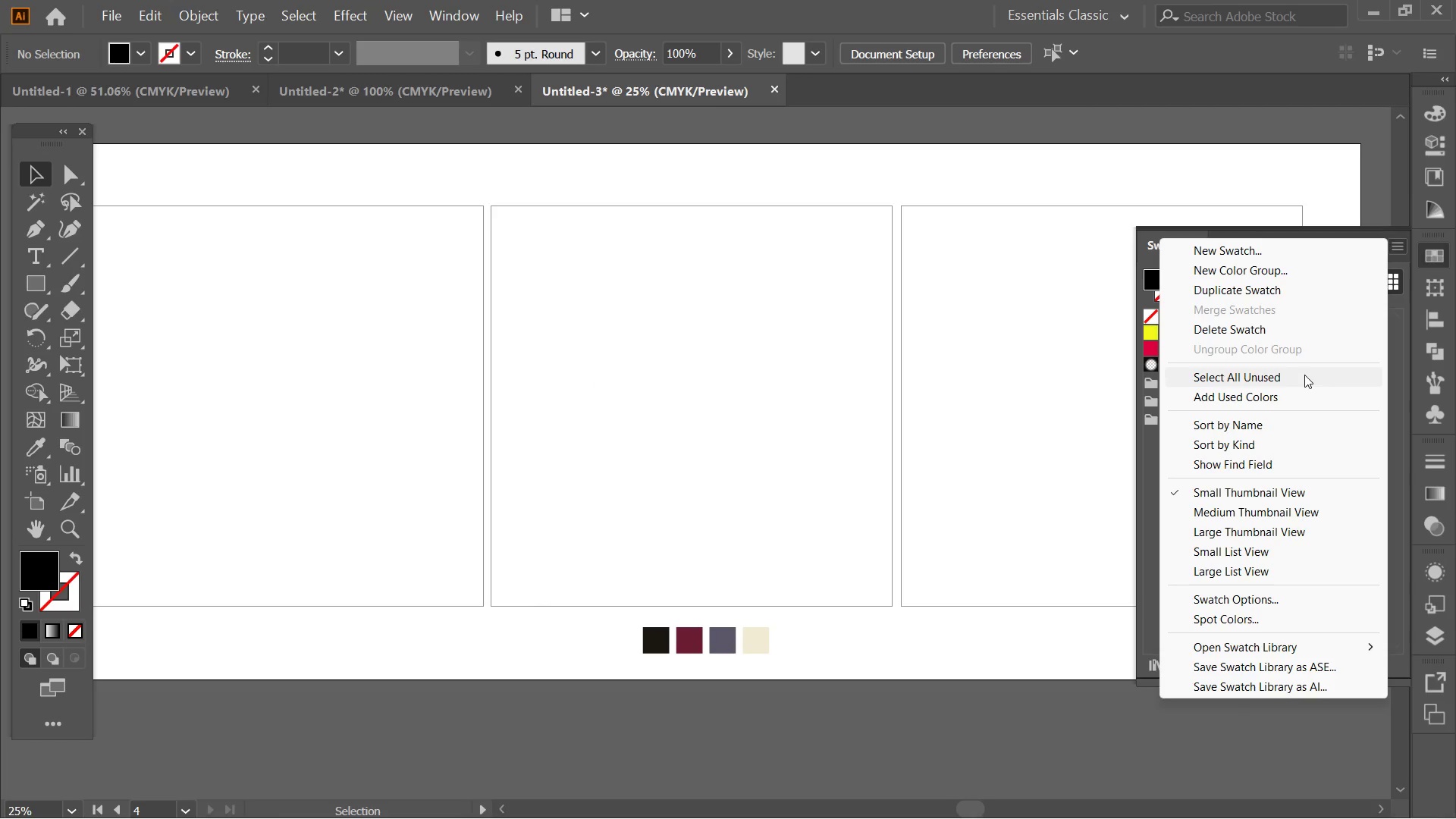 
left_click([1304, 375])
 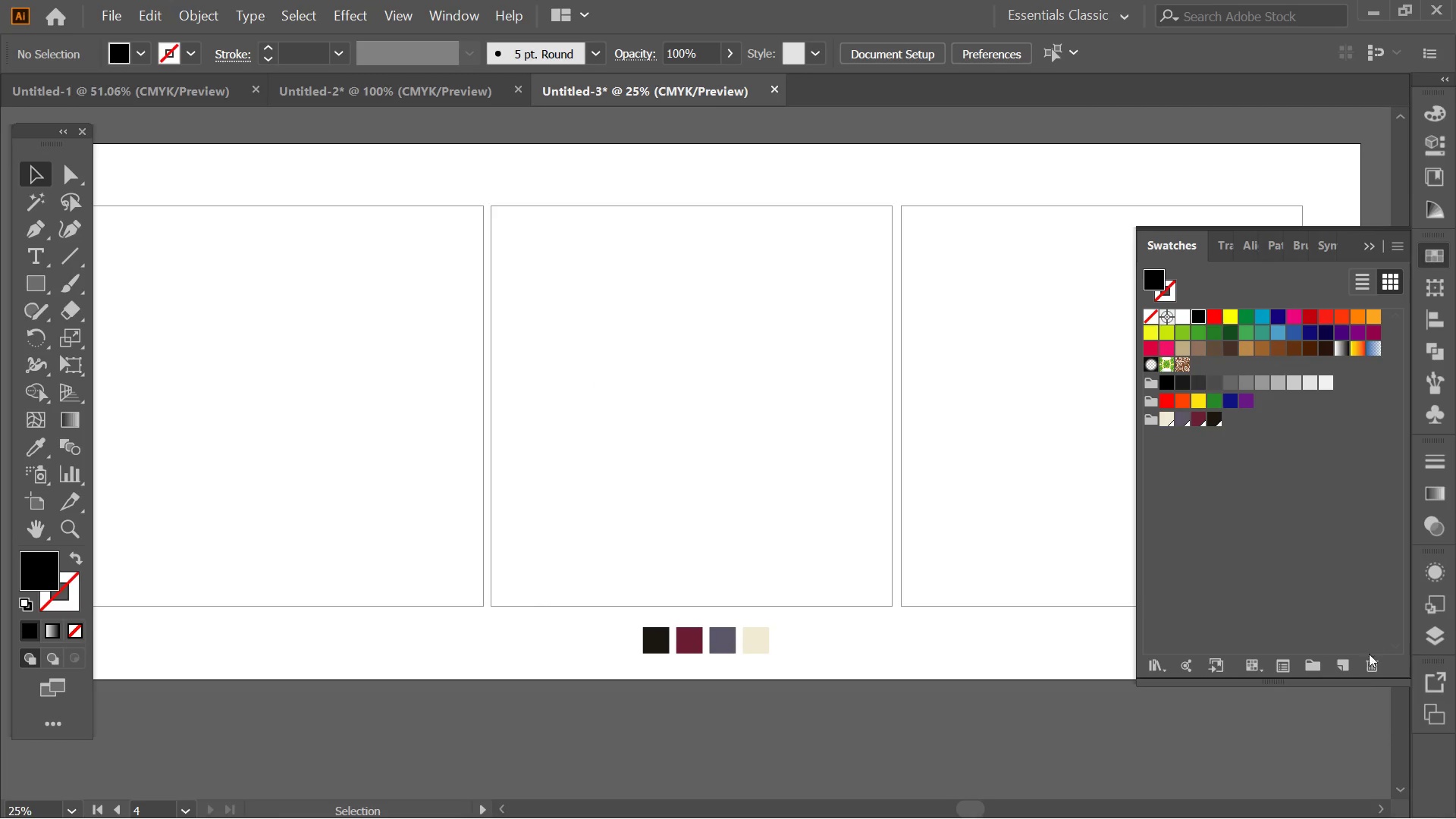 
left_click([1376, 658])
 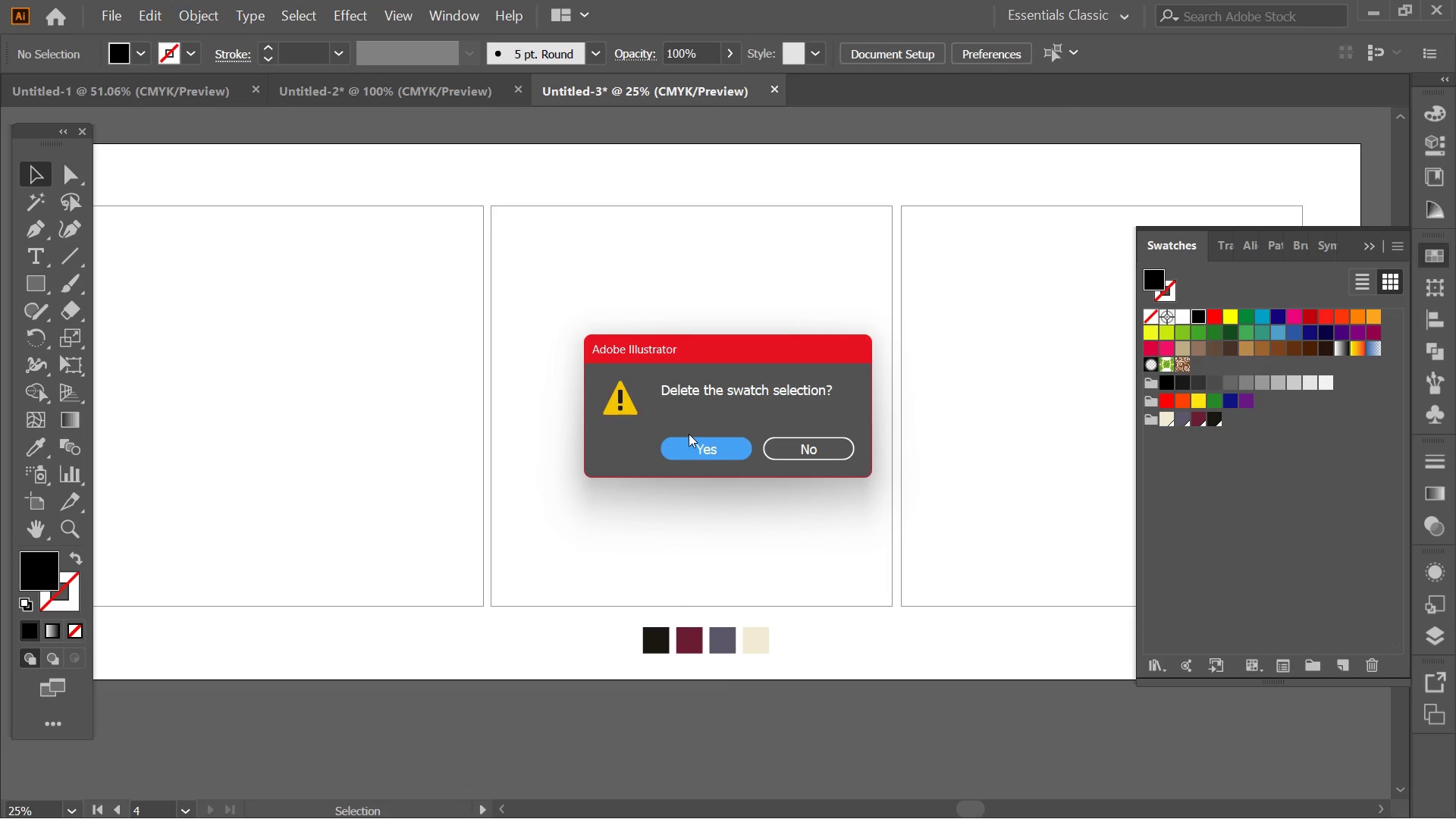 
left_click([704, 443])
 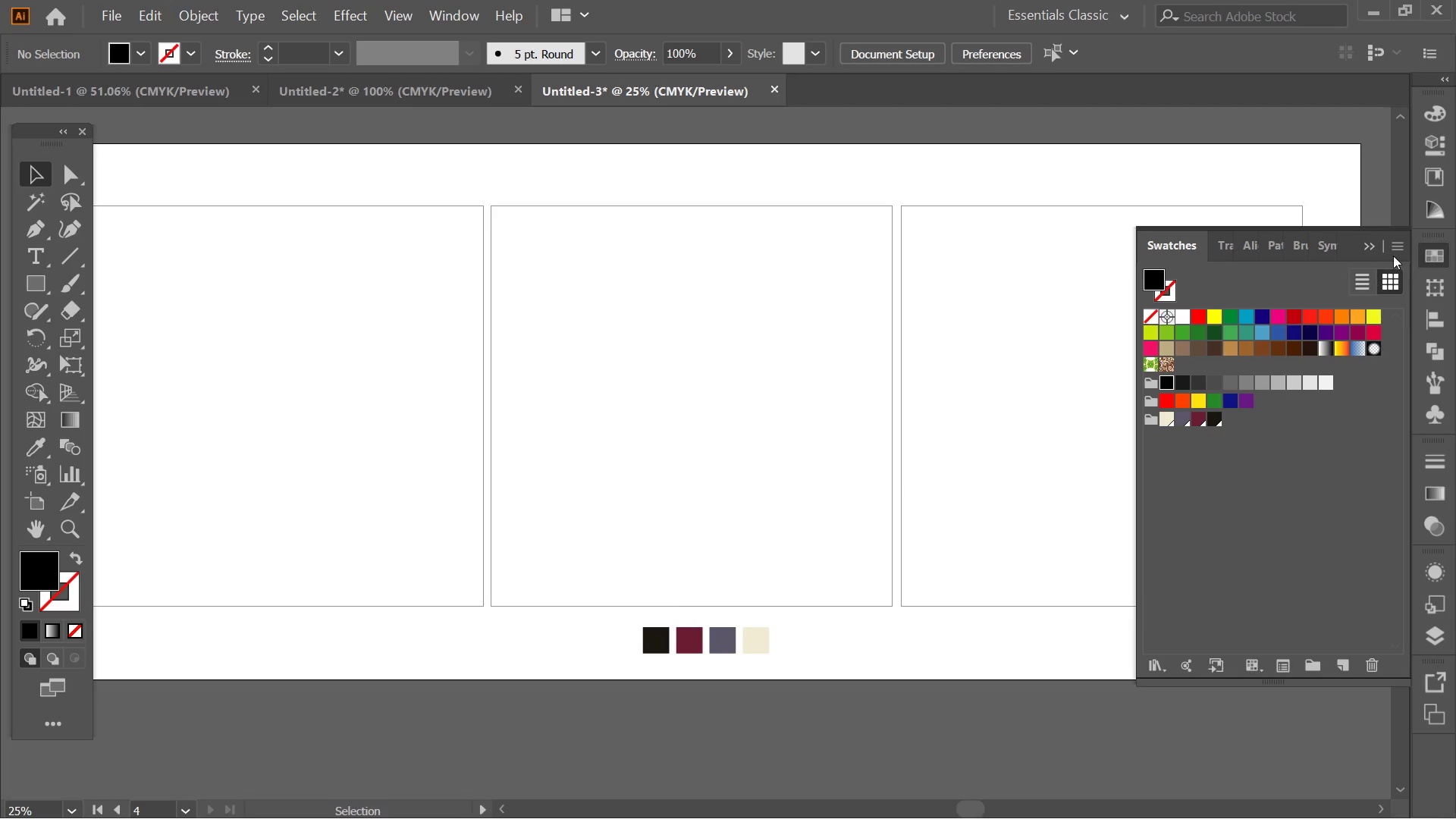 
left_click([1409, 244])
 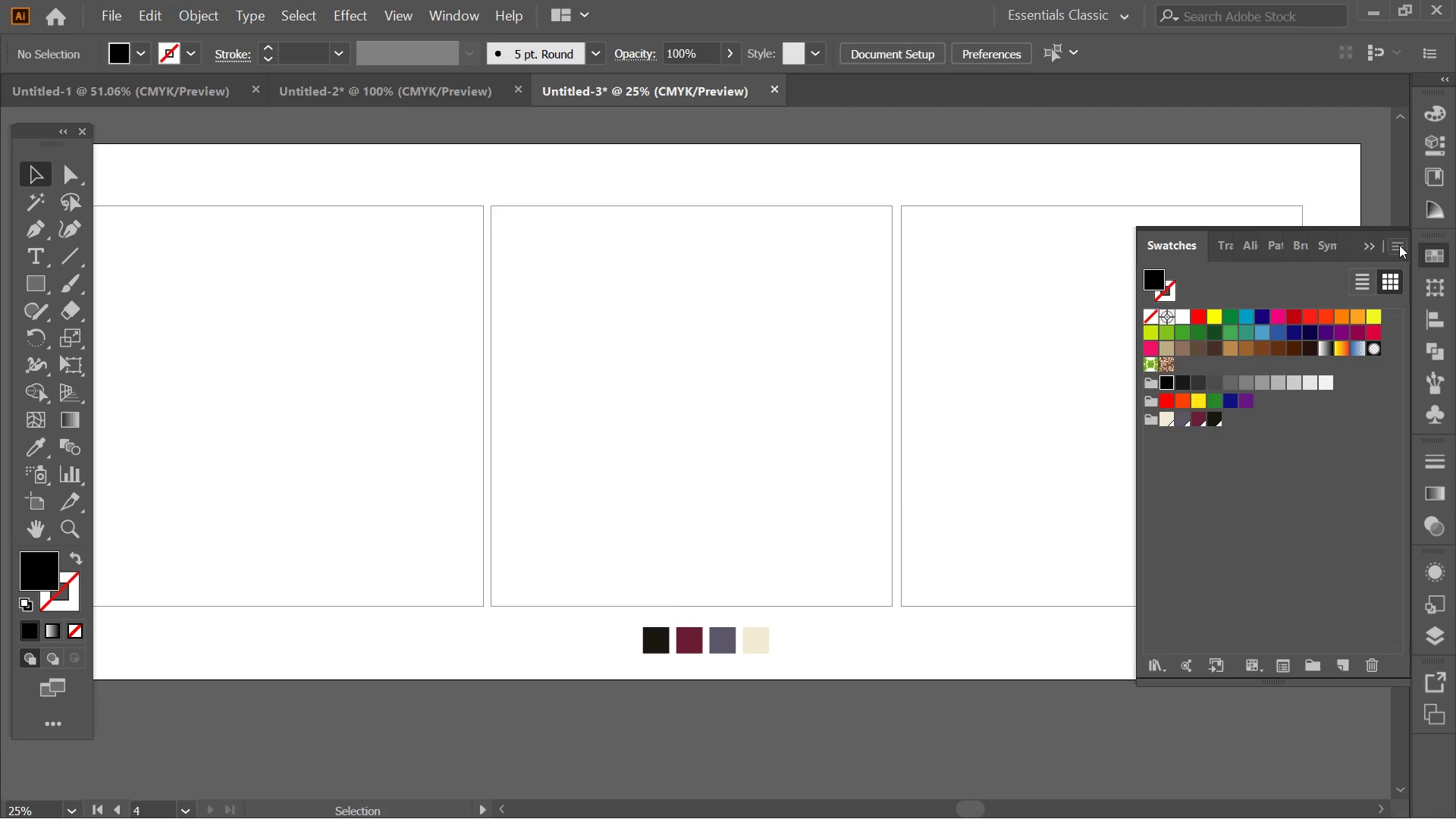 
left_click([1398, 246])
 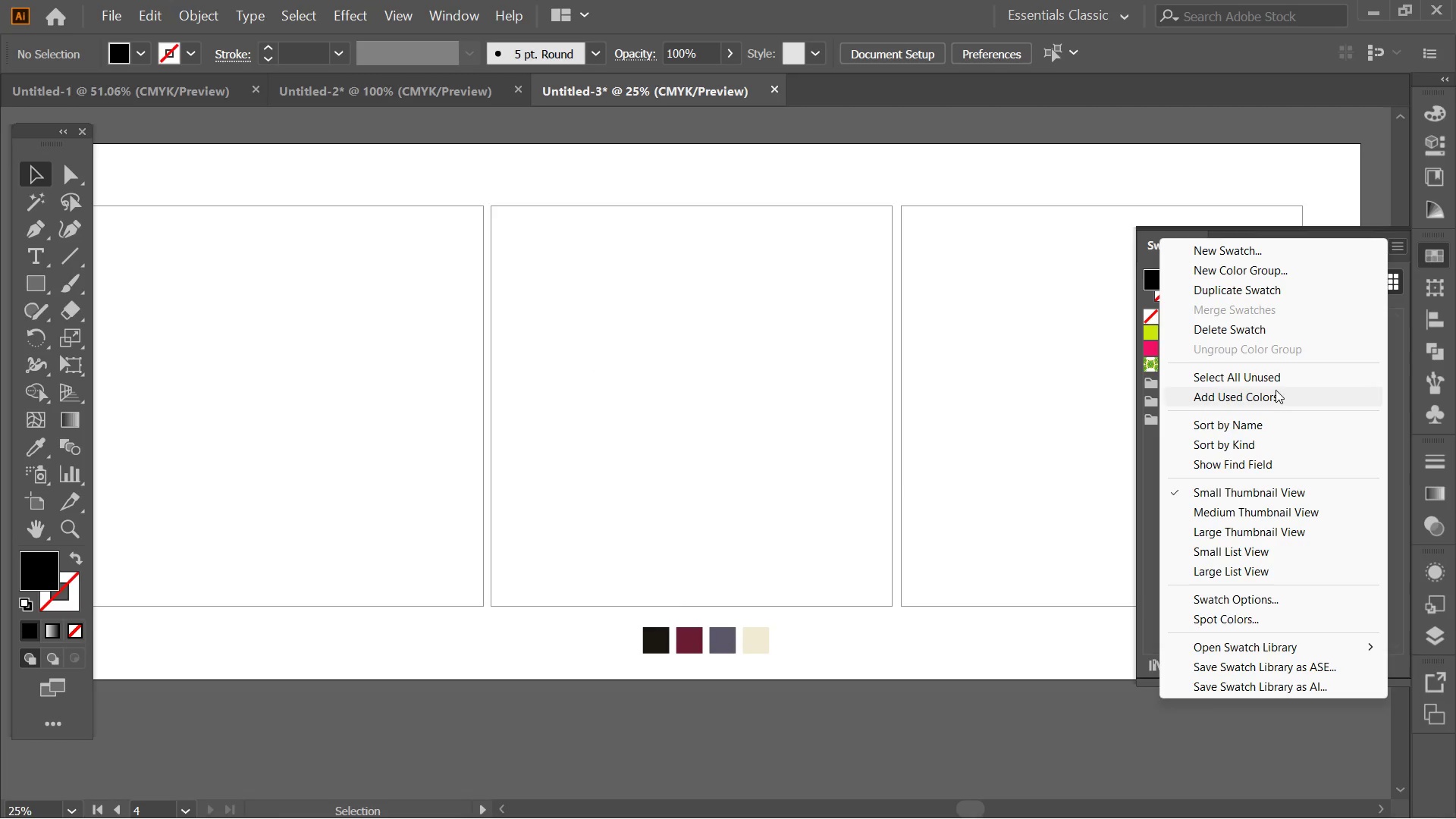 
left_click([1276, 380])
 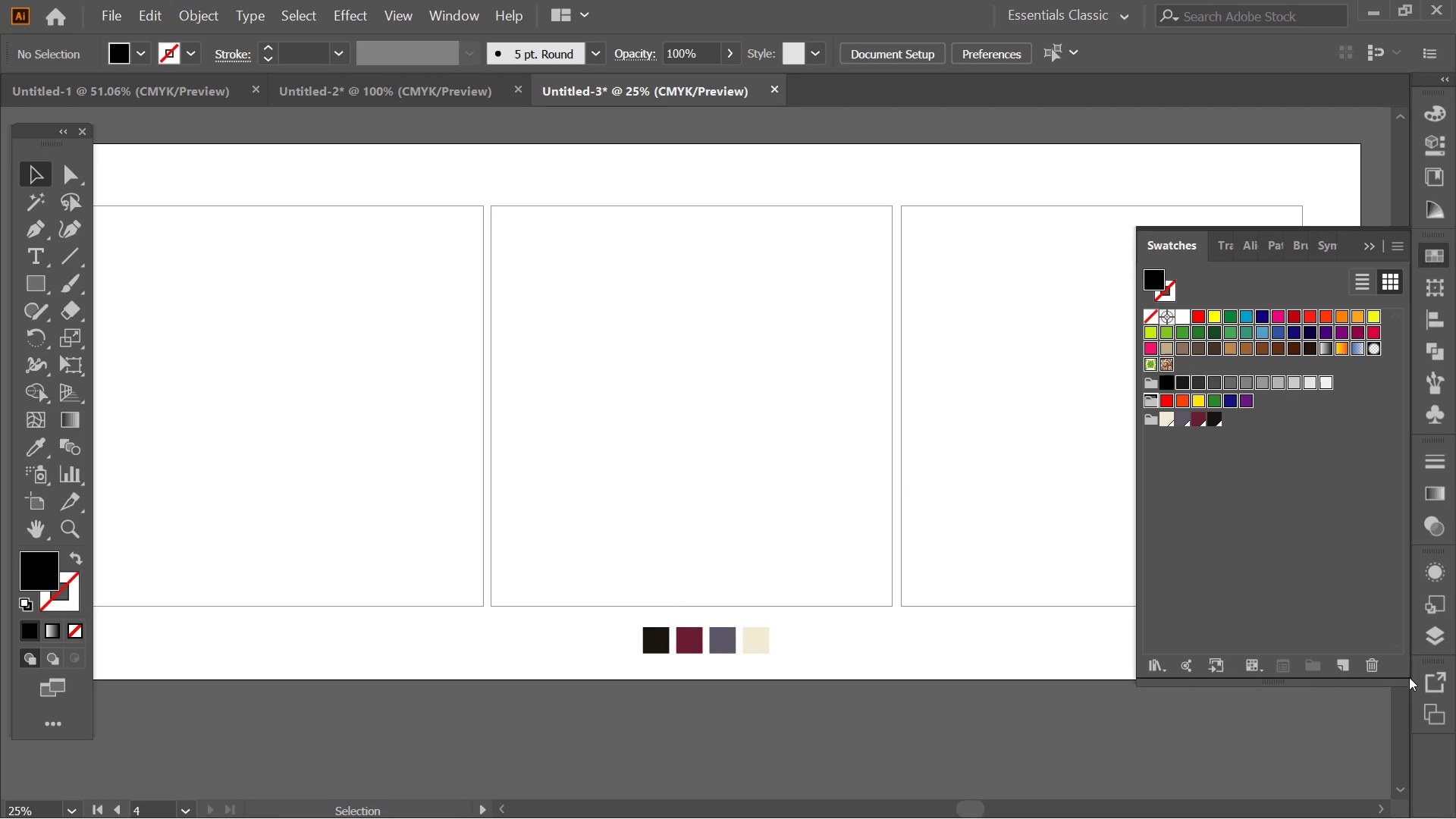 
left_click([1373, 671])
 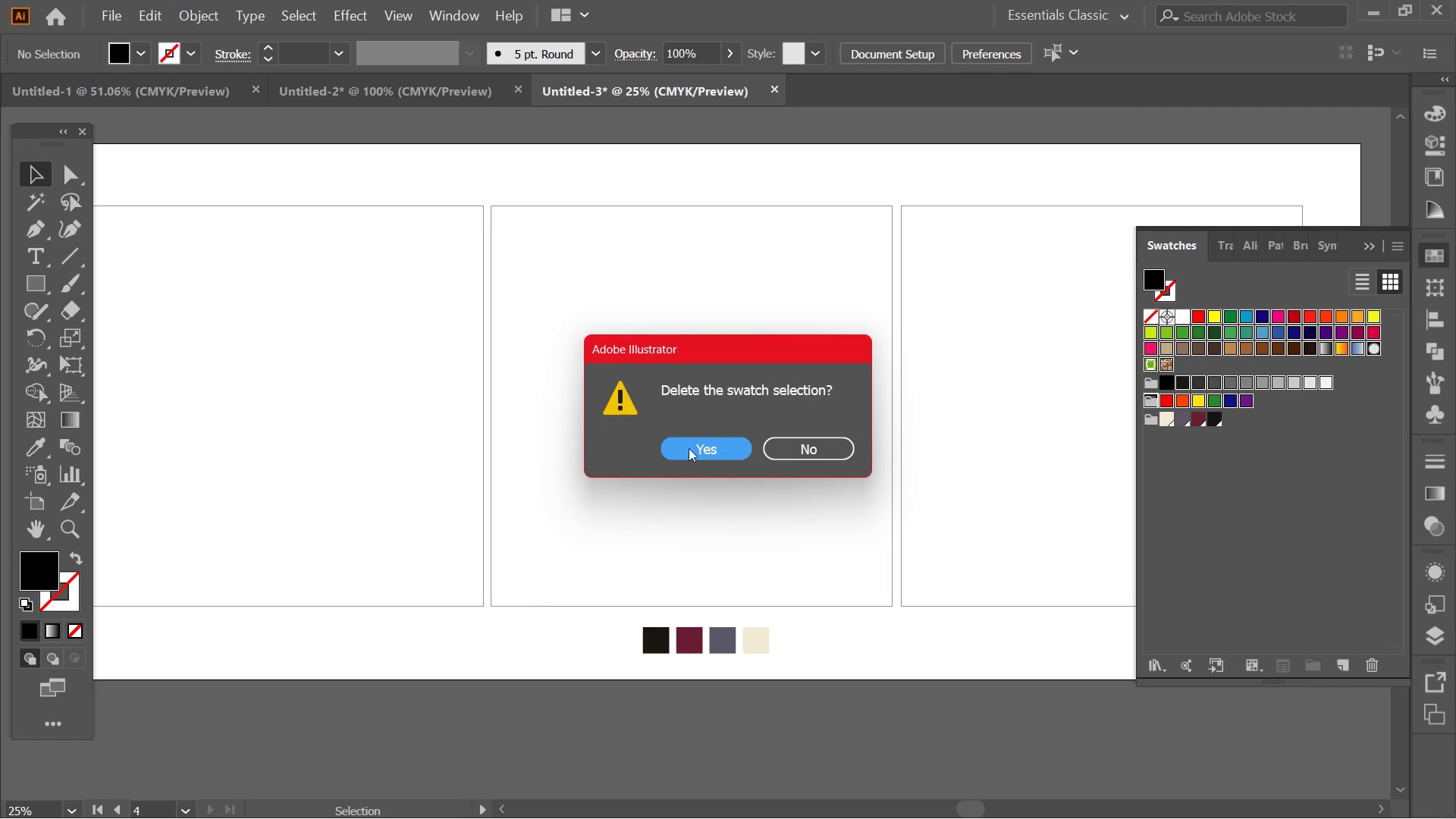 
left_click([689, 444])
 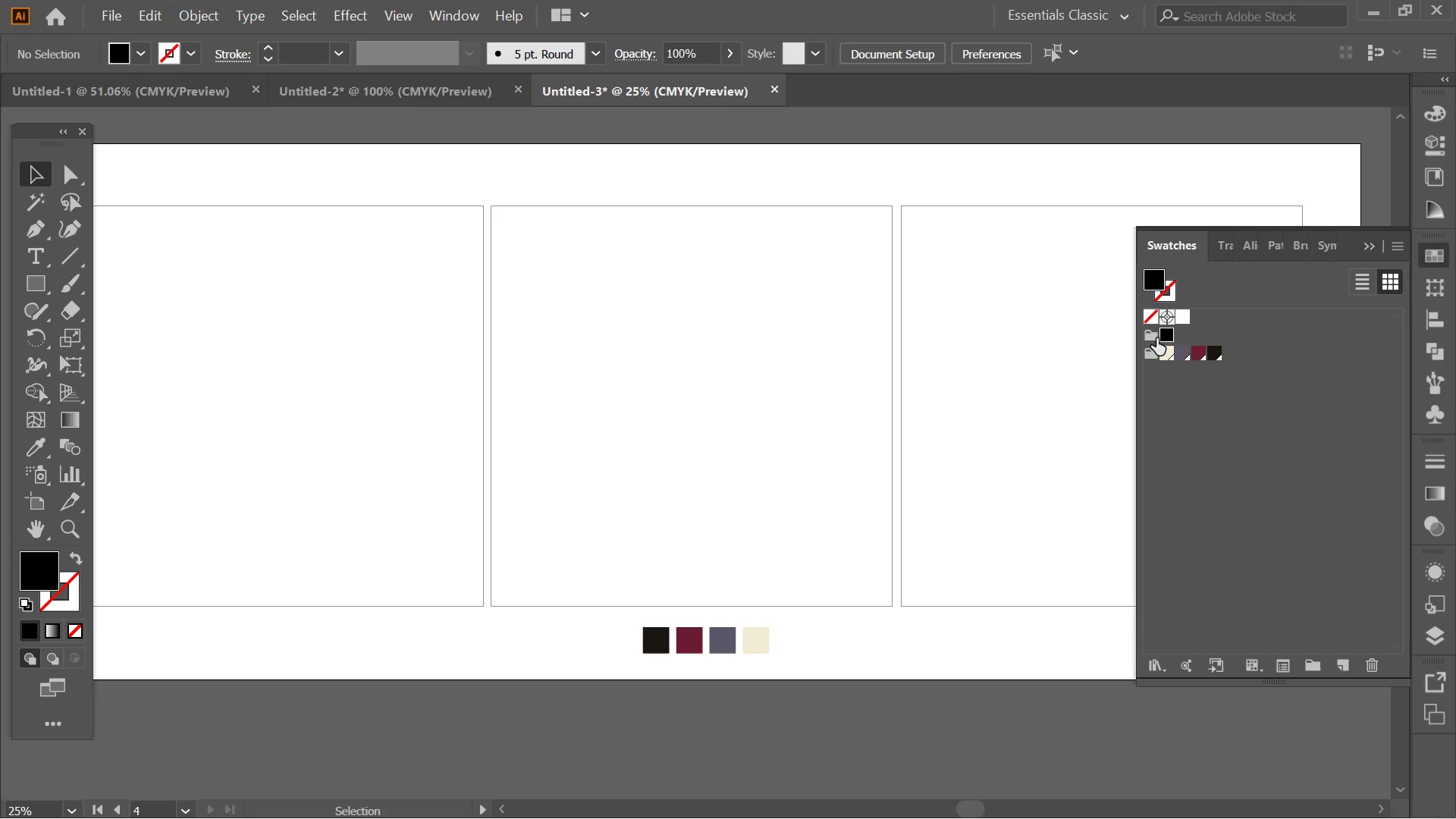 
left_click([1149, 337])
 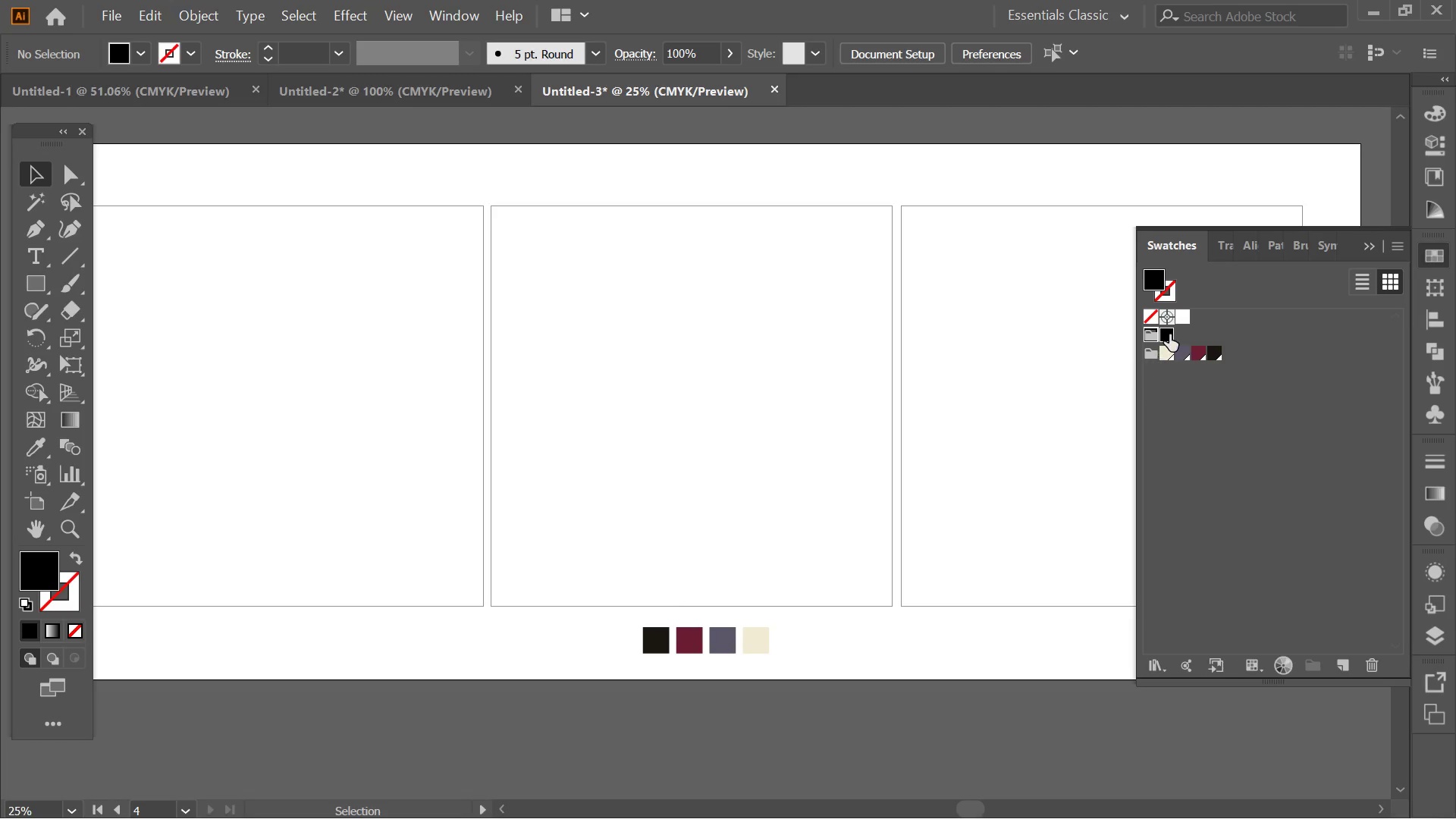 
left_click([963, 701])
 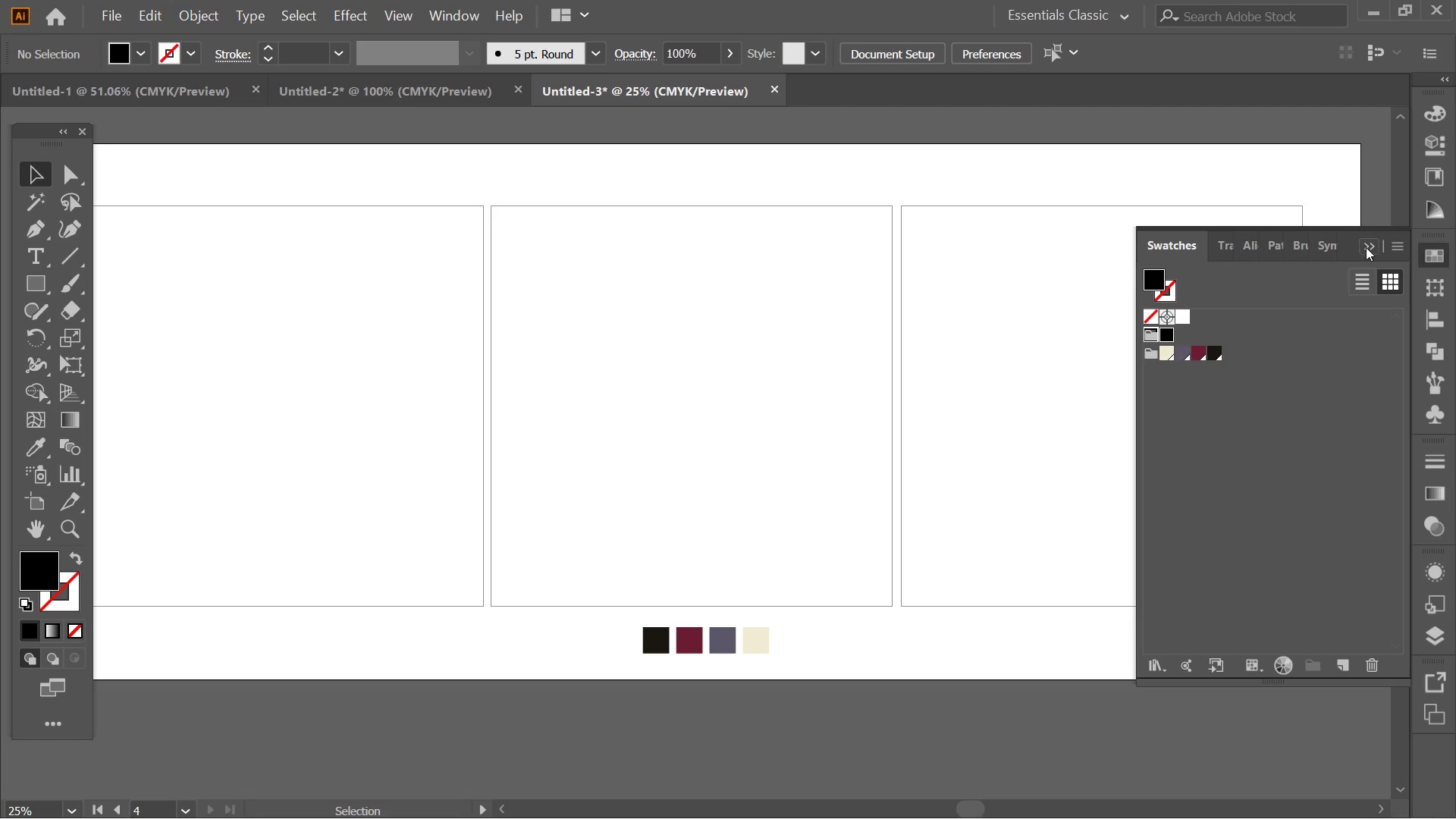 
left_click([1367, 246])
 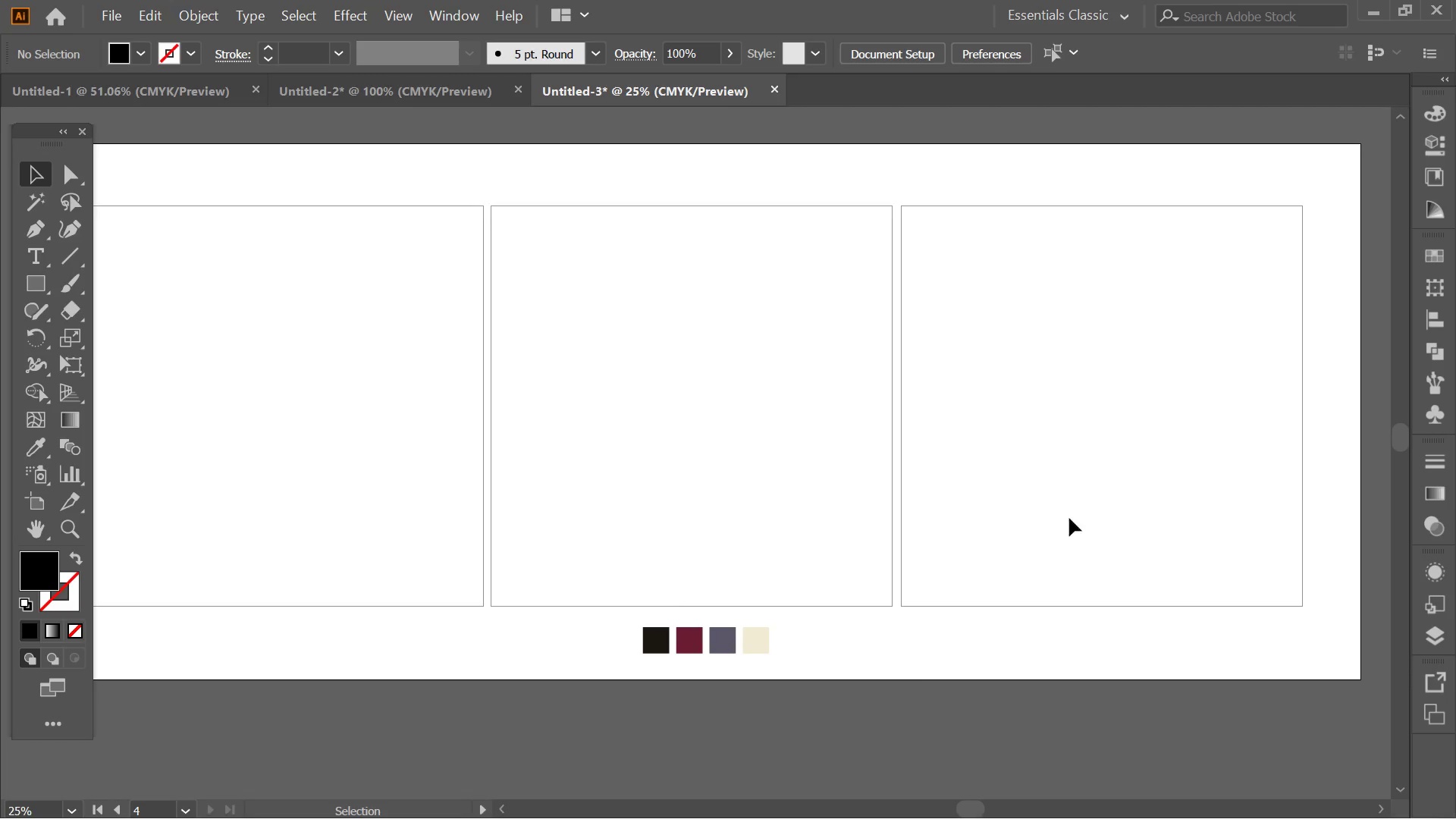 
left_click([926, 664])
 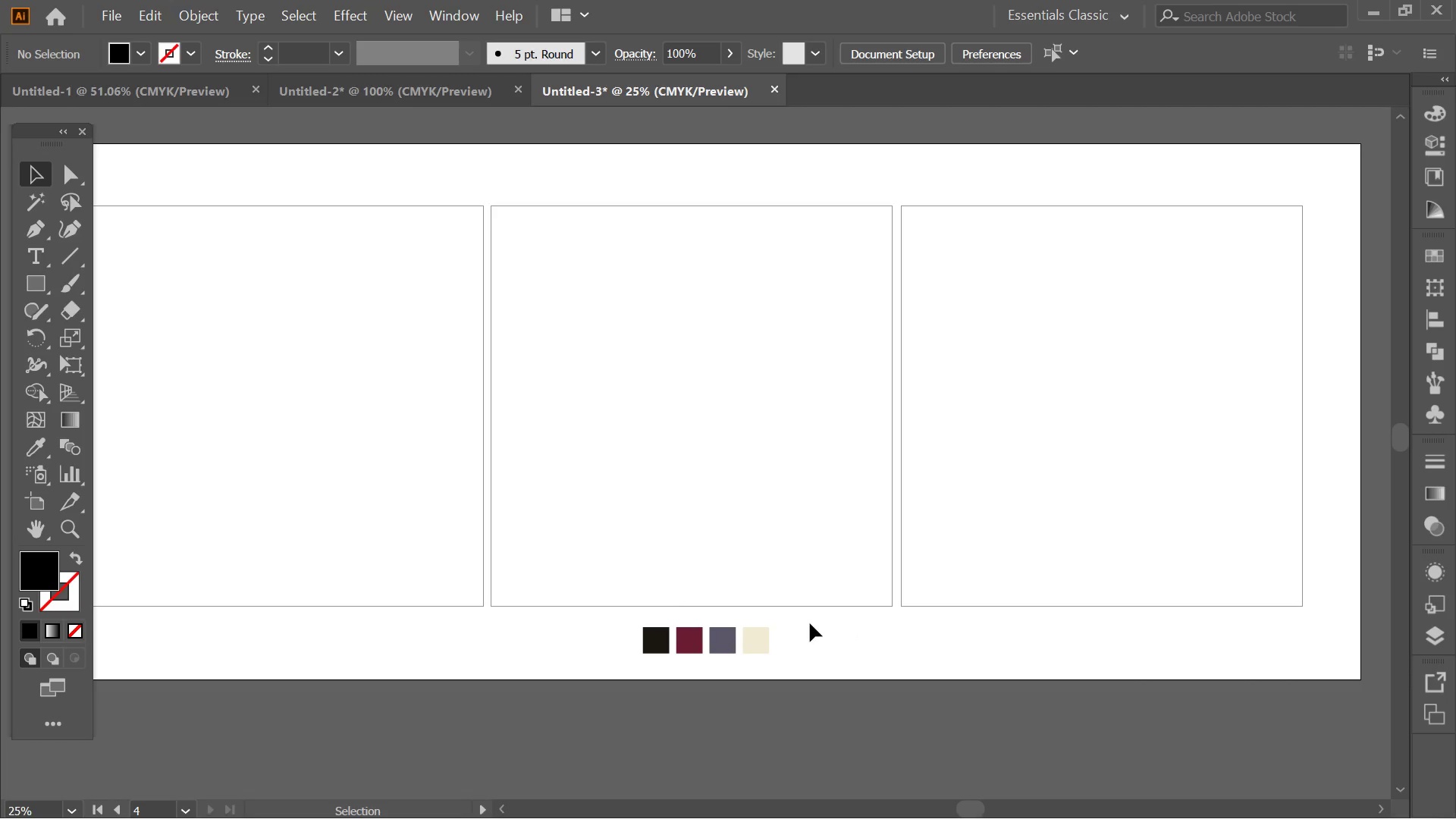 
key(Alt+AltLeft)
 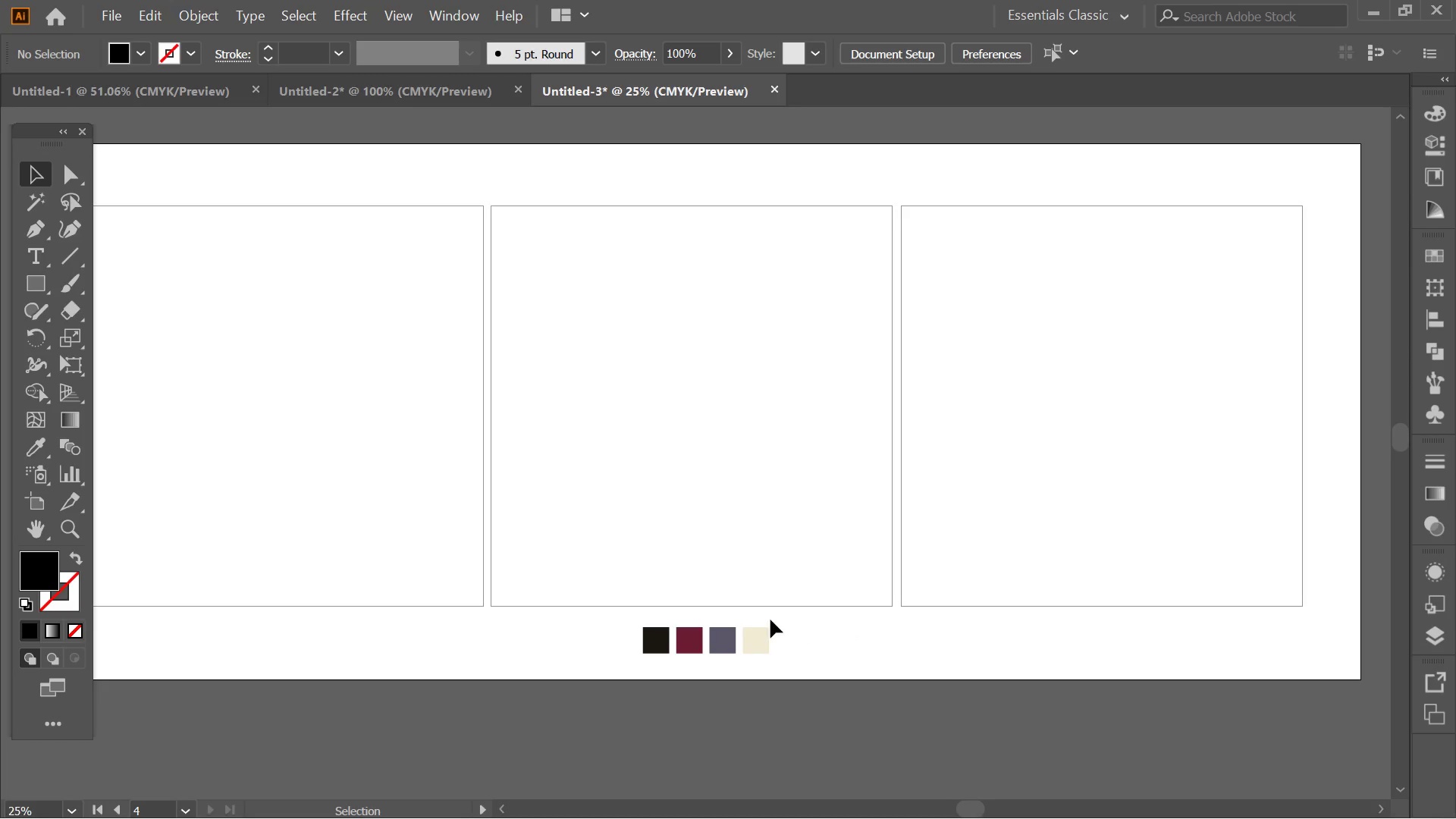 
key(Alt+AltLeft)
 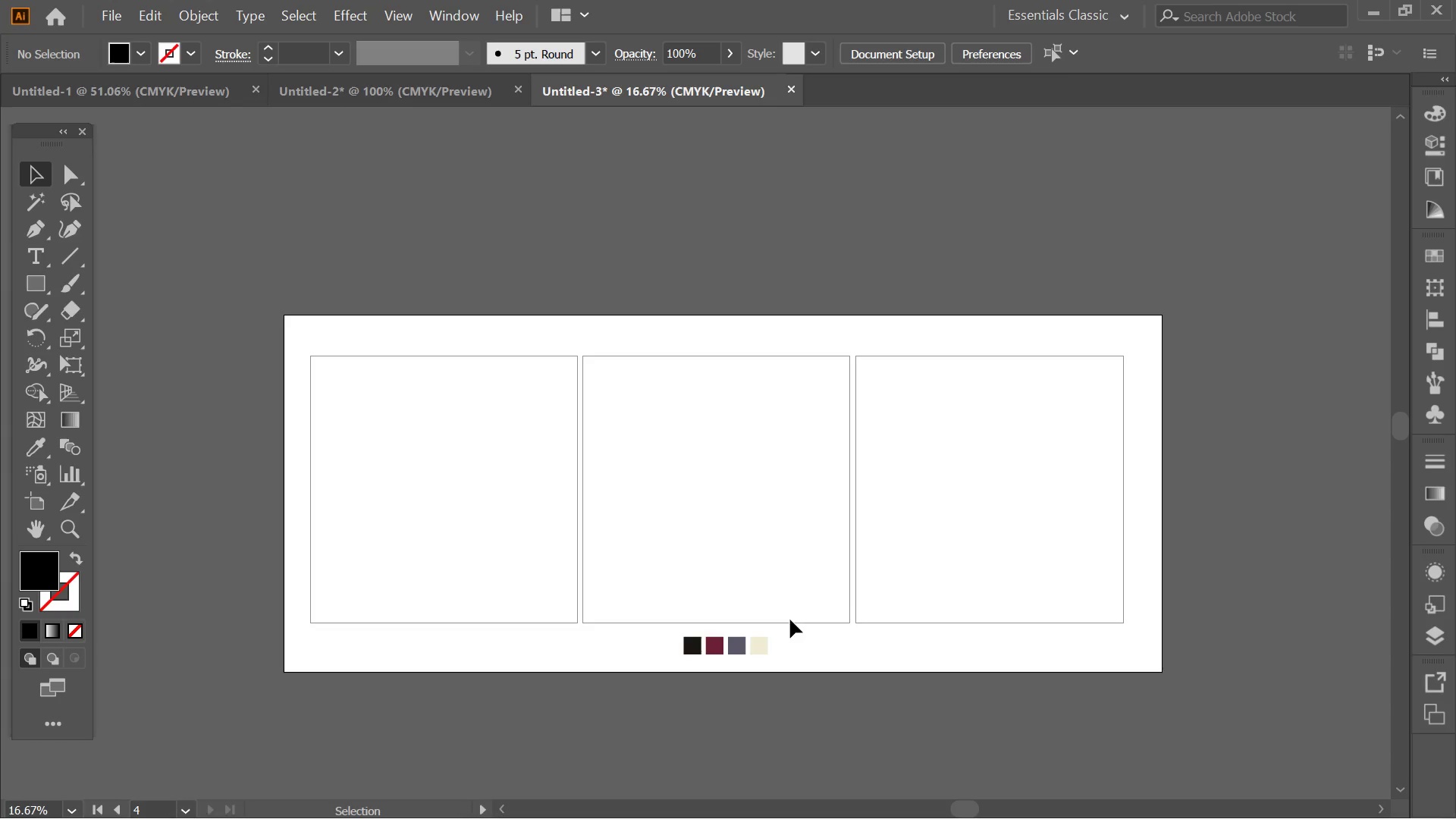 
hold_key(key=Space, duration=0.39)
 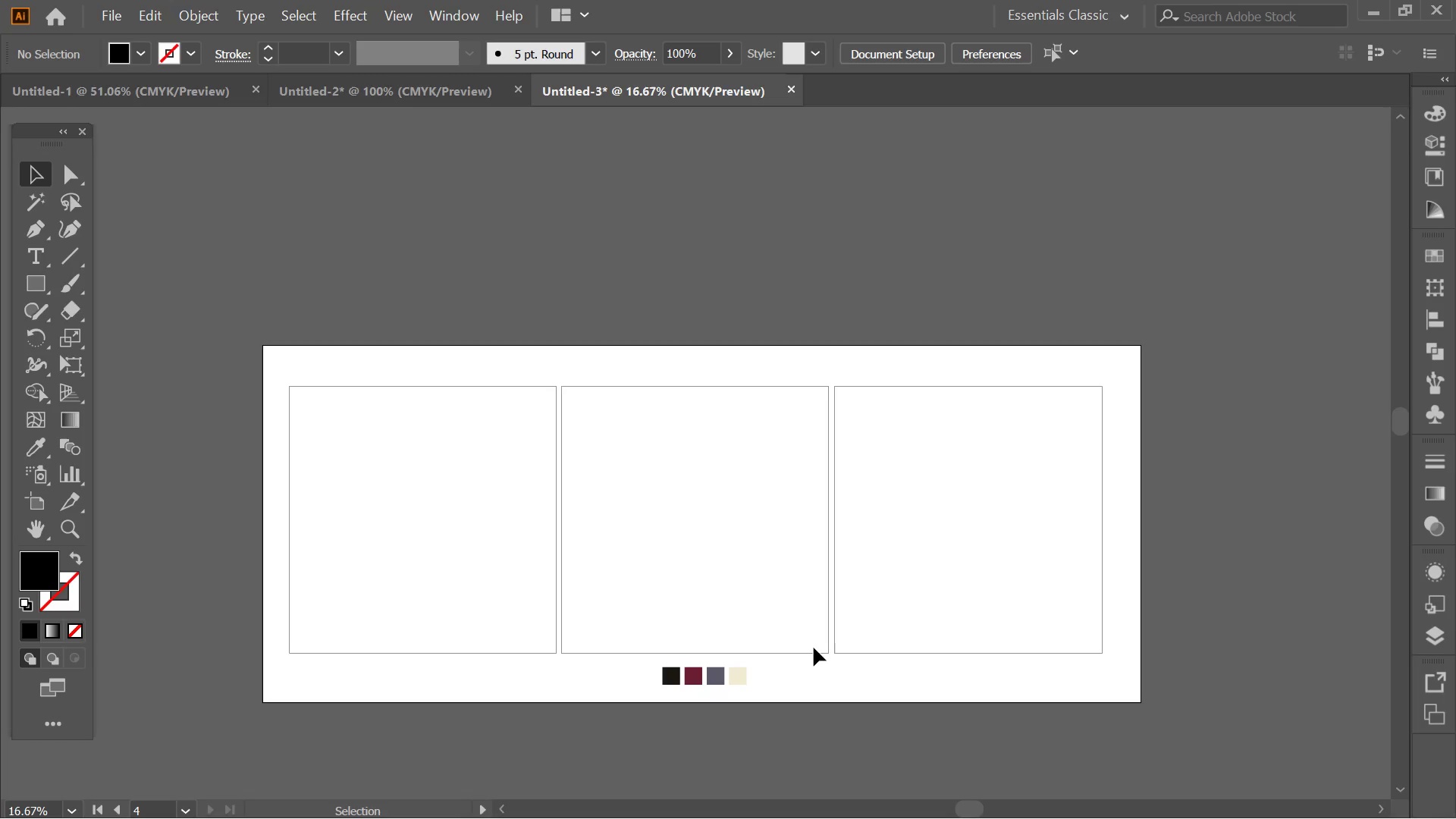 
left_click_drag(start_coordinate=[833, 620], to_coordinate=[814, 648])
 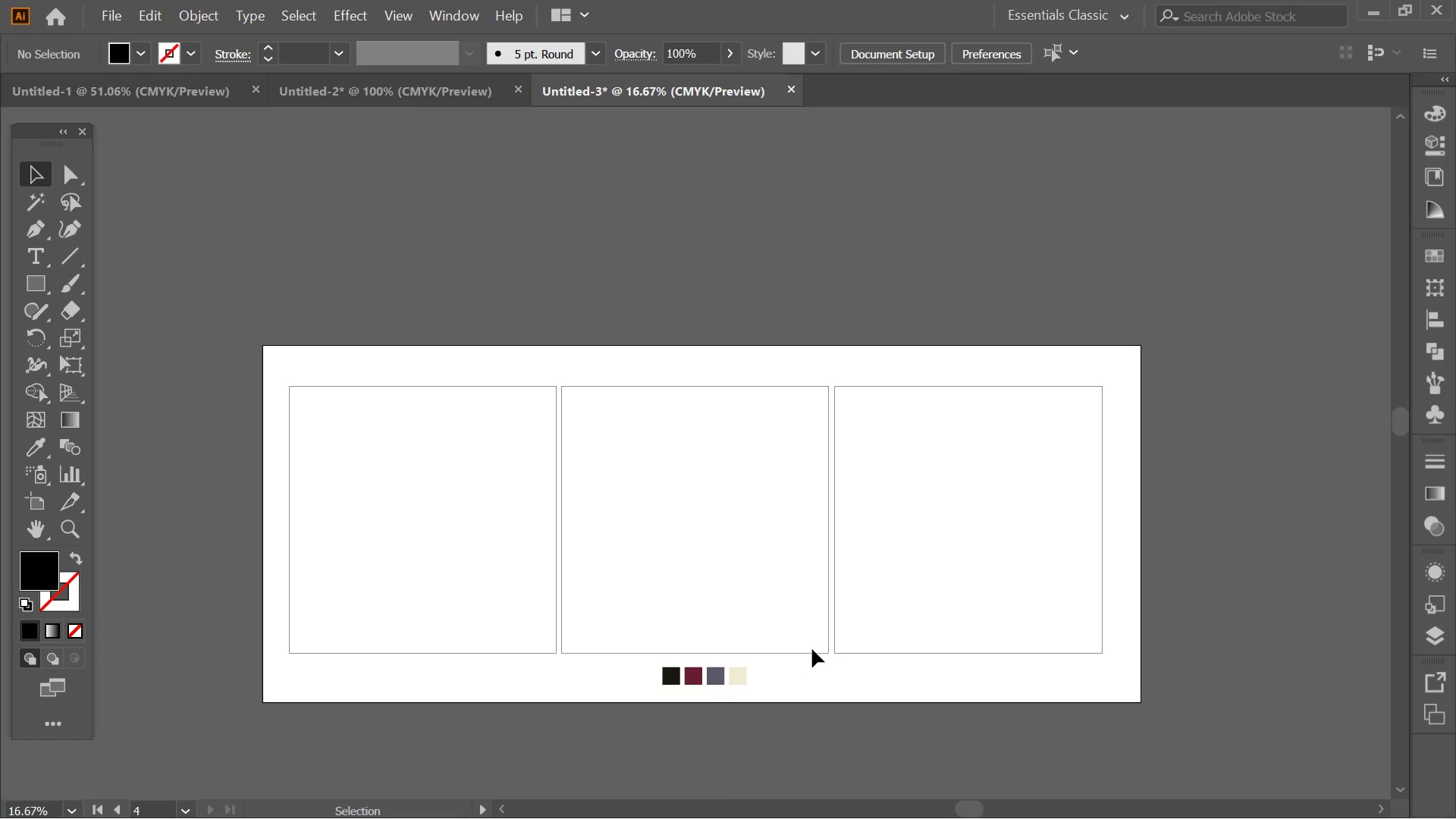 
scroll: coordinate [765, 620], scroll_direction: up, amount: 2.0
 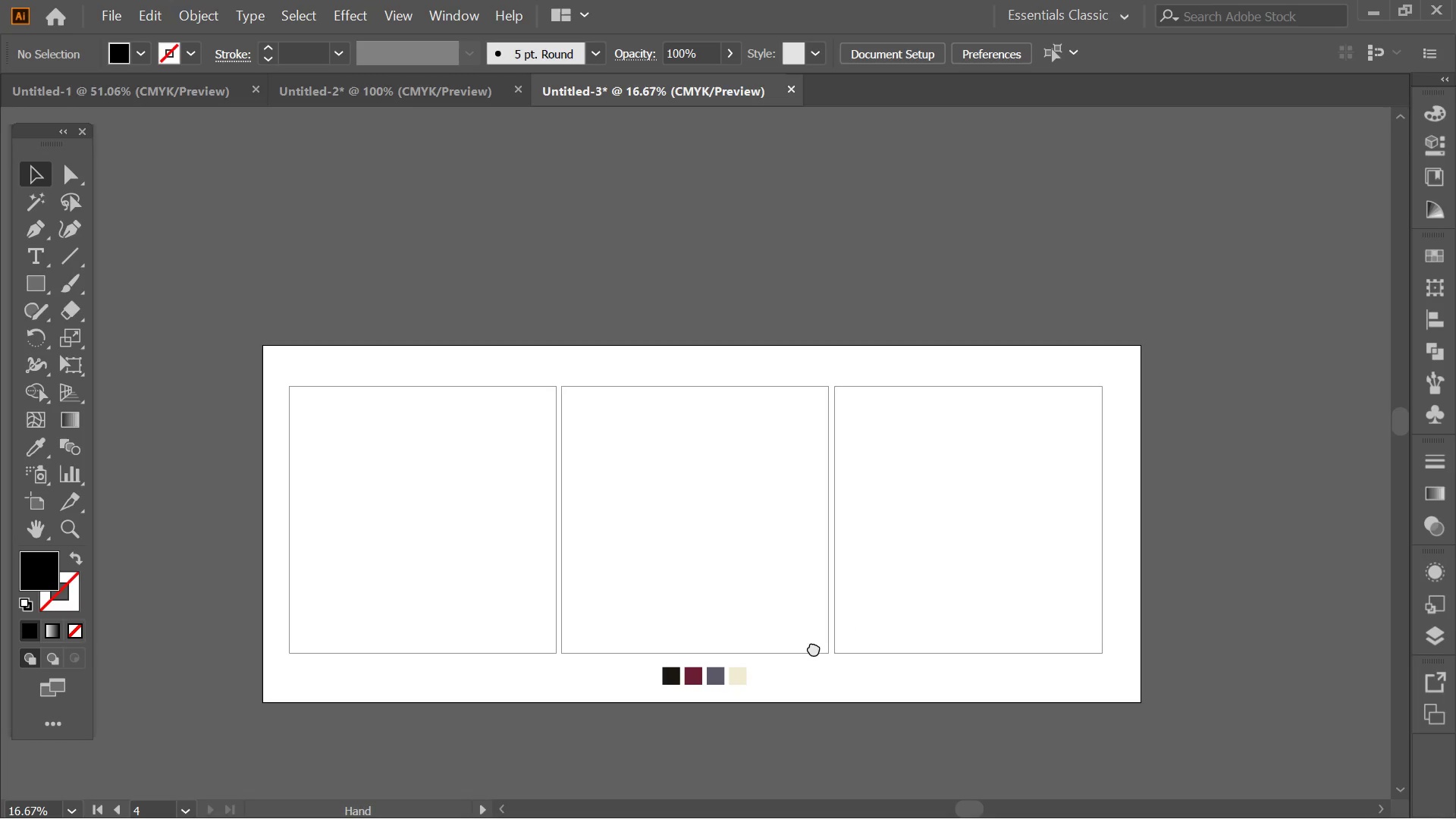 
wait(7.14)
 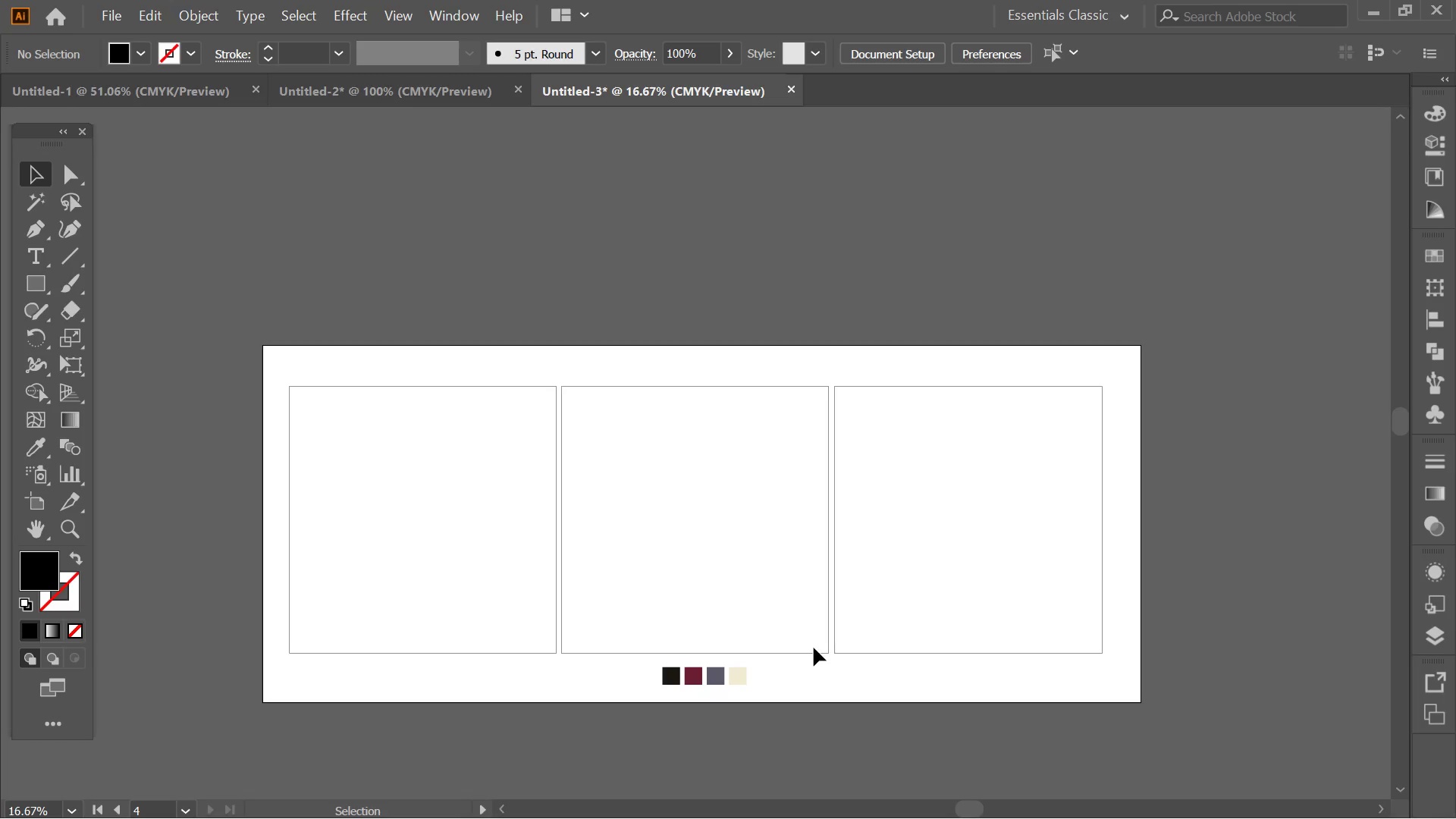 
hold_key(key=AltLeft, duration=0.44)
 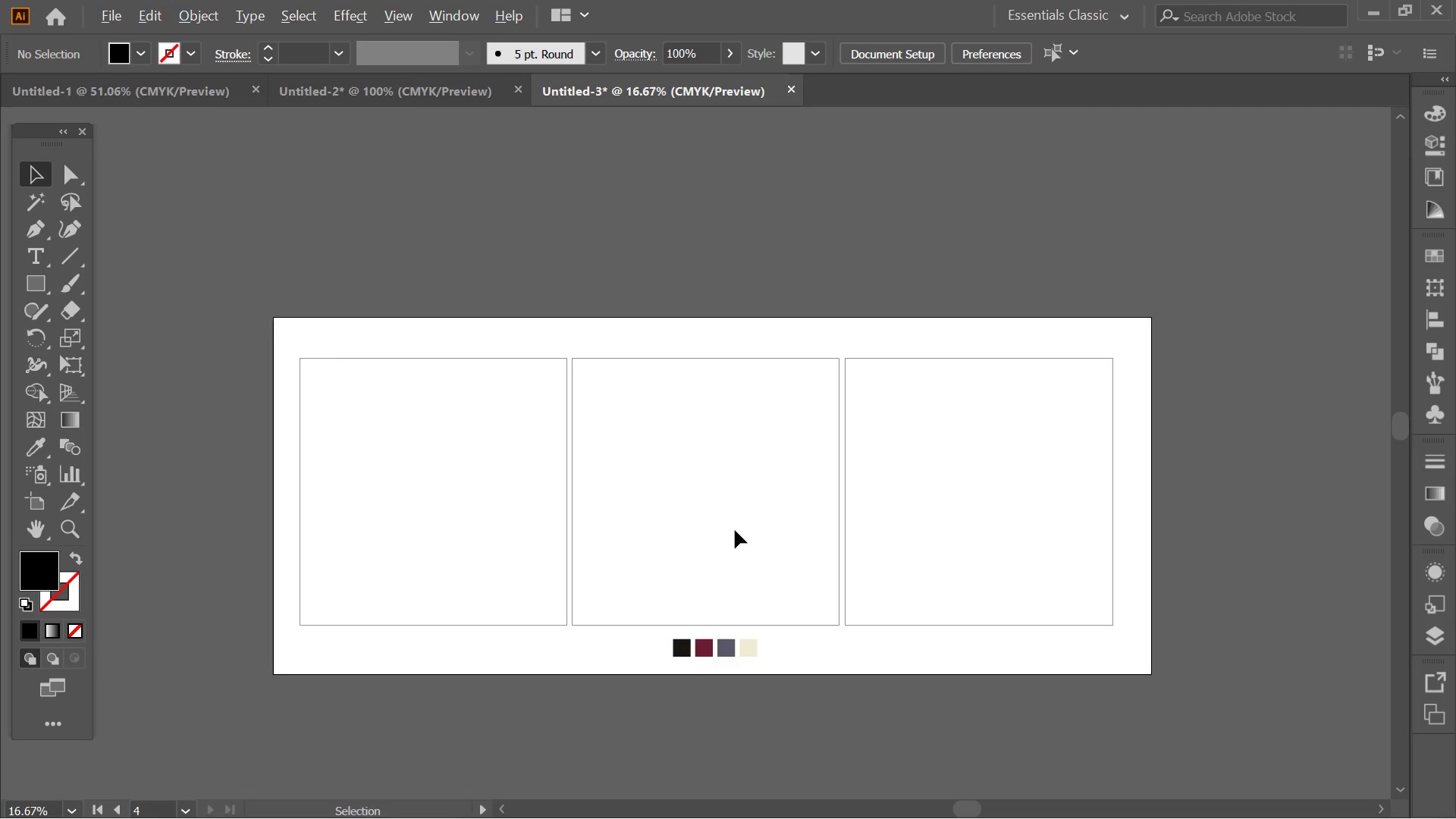 
key(Alt+AltLeft)
 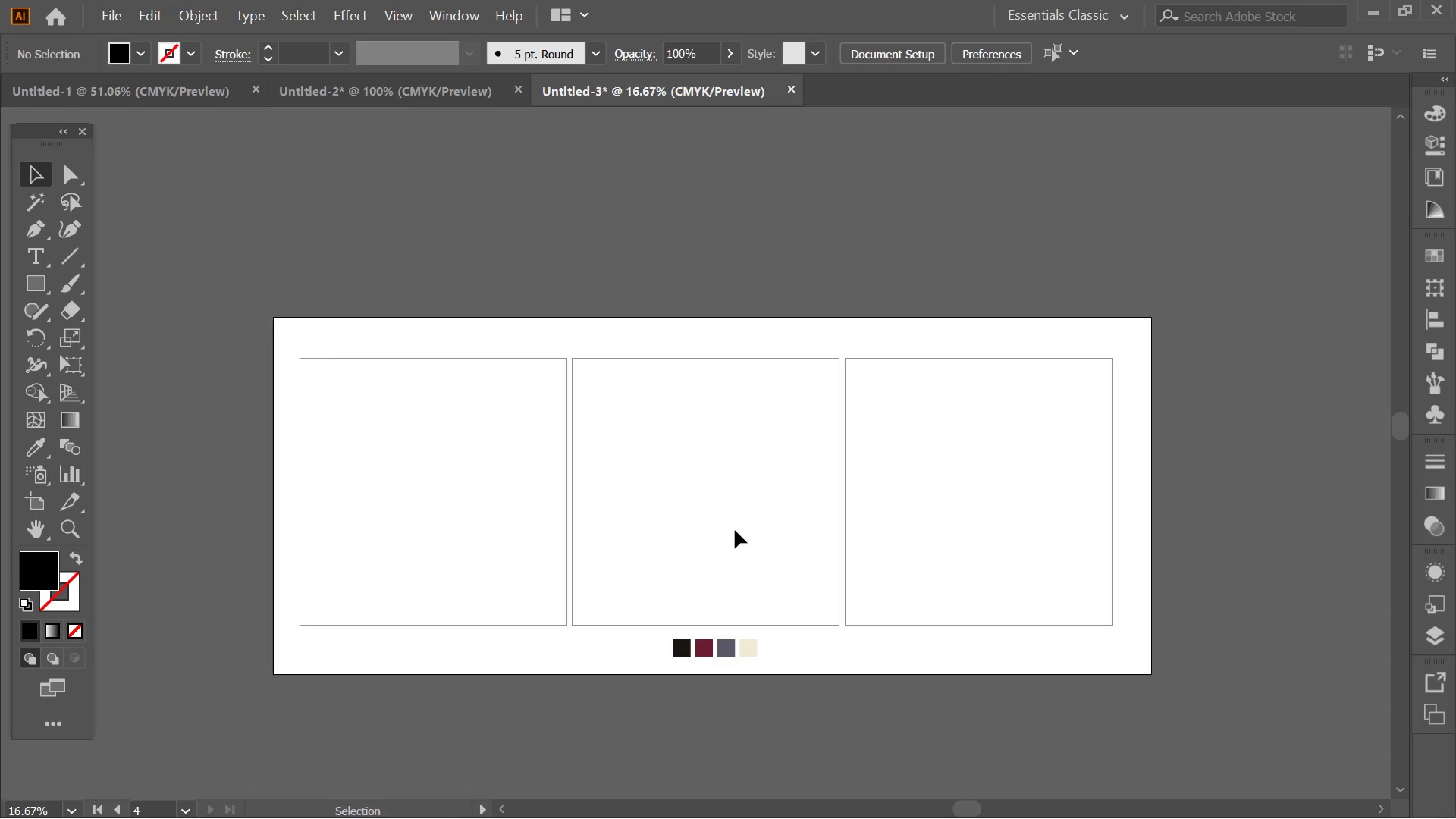 
scroll: coordinate [735, 530], scroll_direction: none, amount: 0.0
 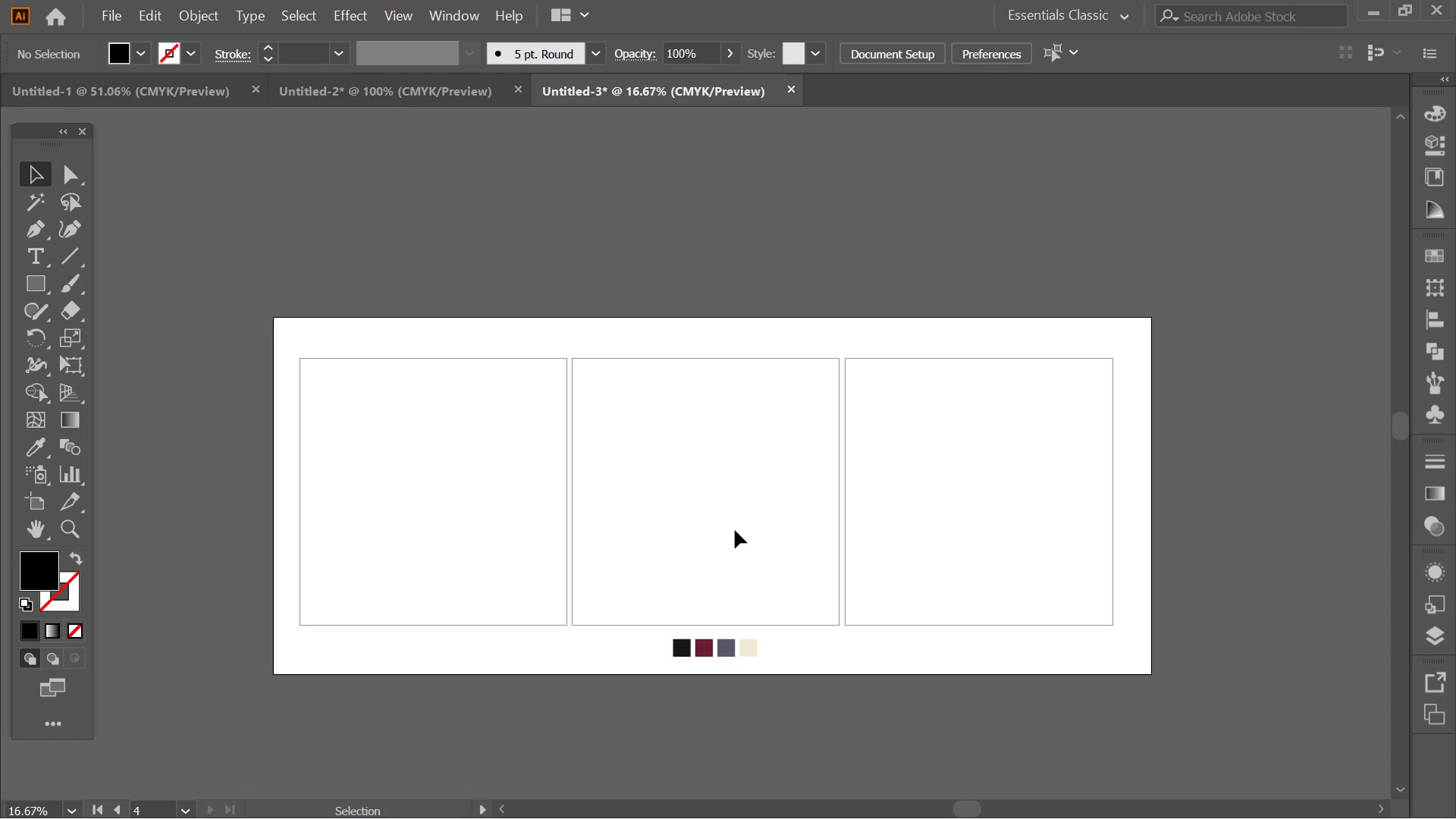 
wait(8.19)
 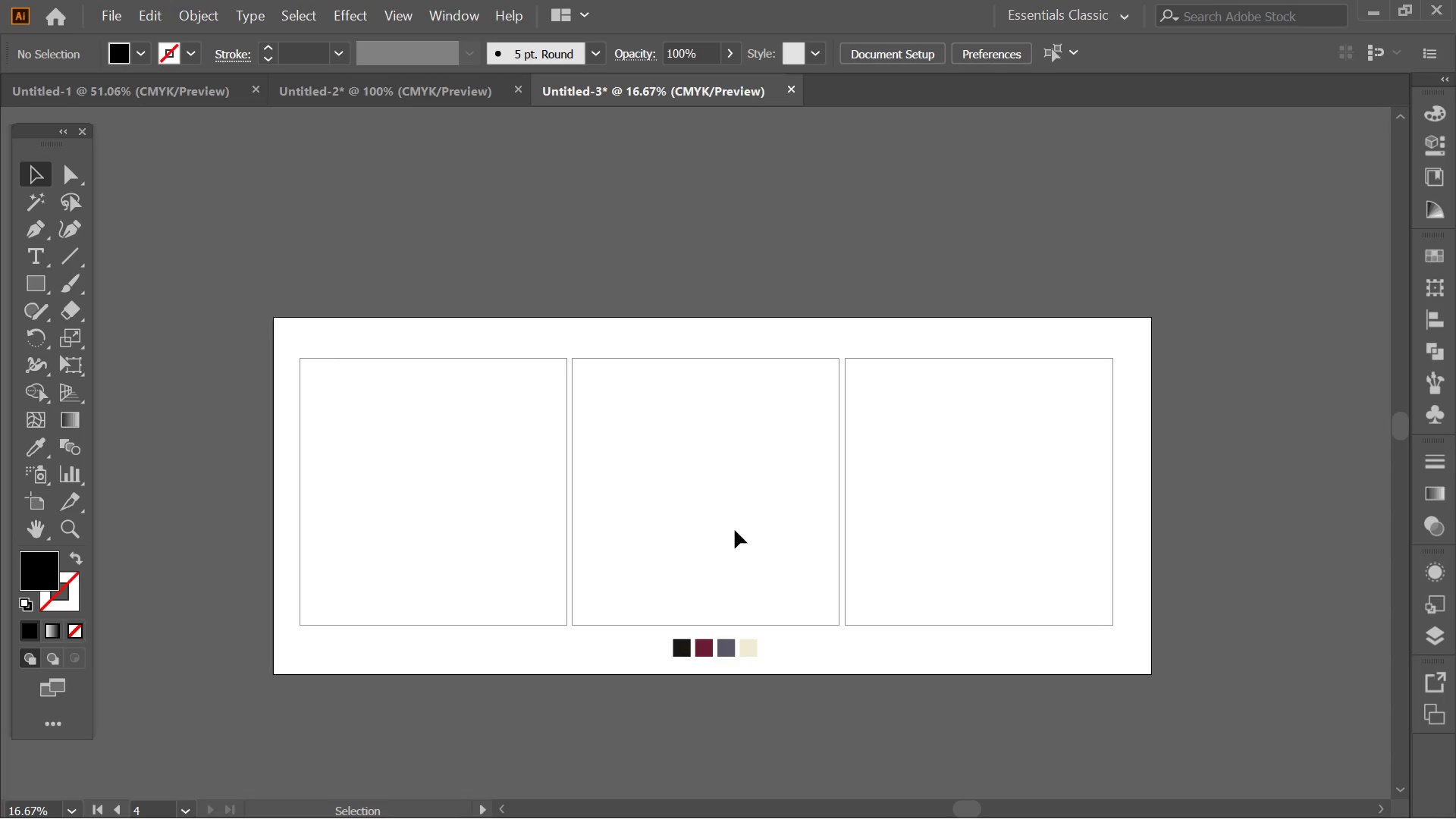 
hold_key(key=AltLeft, duration=0.31)
 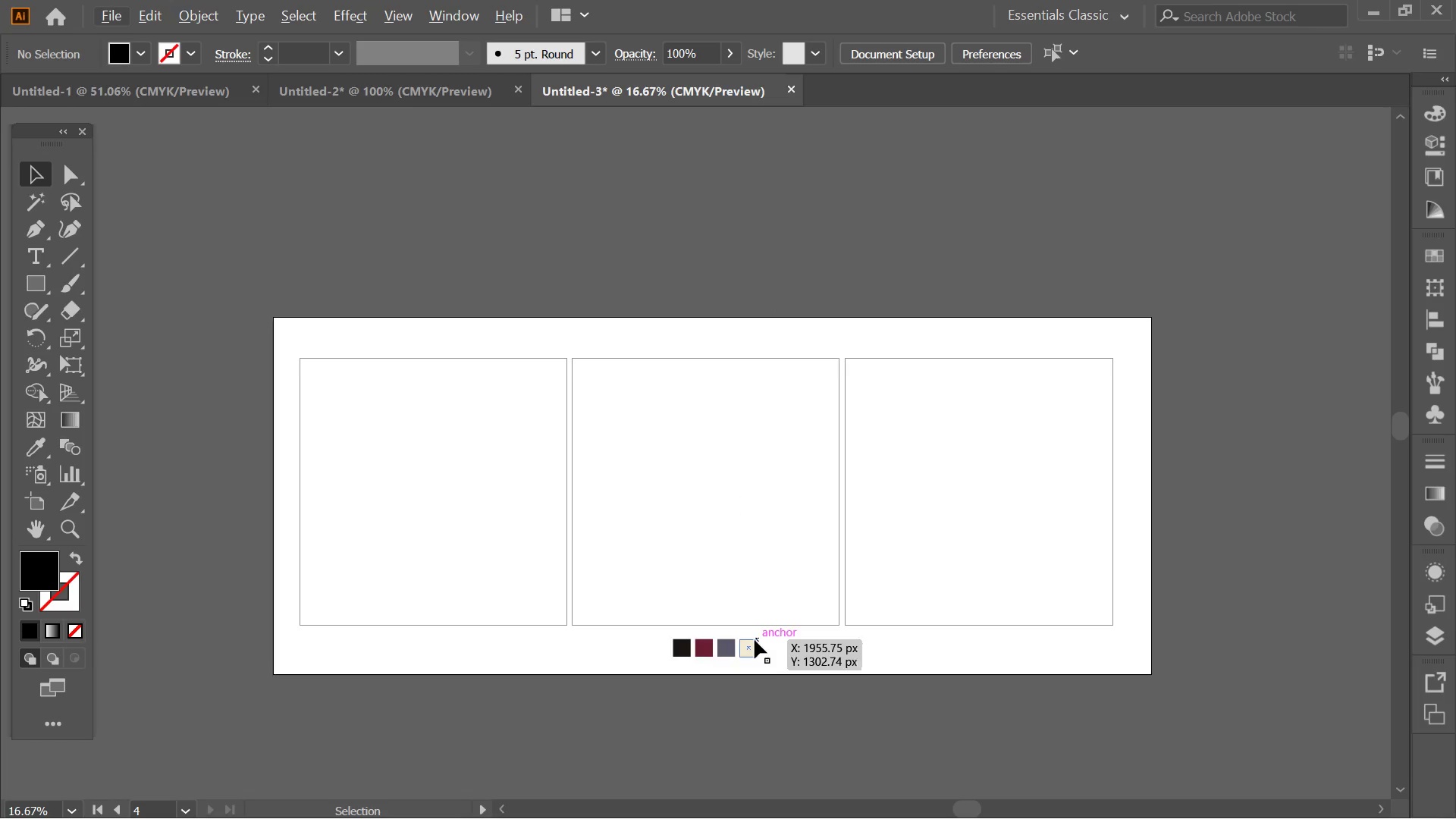 
hold_key(key=AltLeft, duration=0.33)
 